 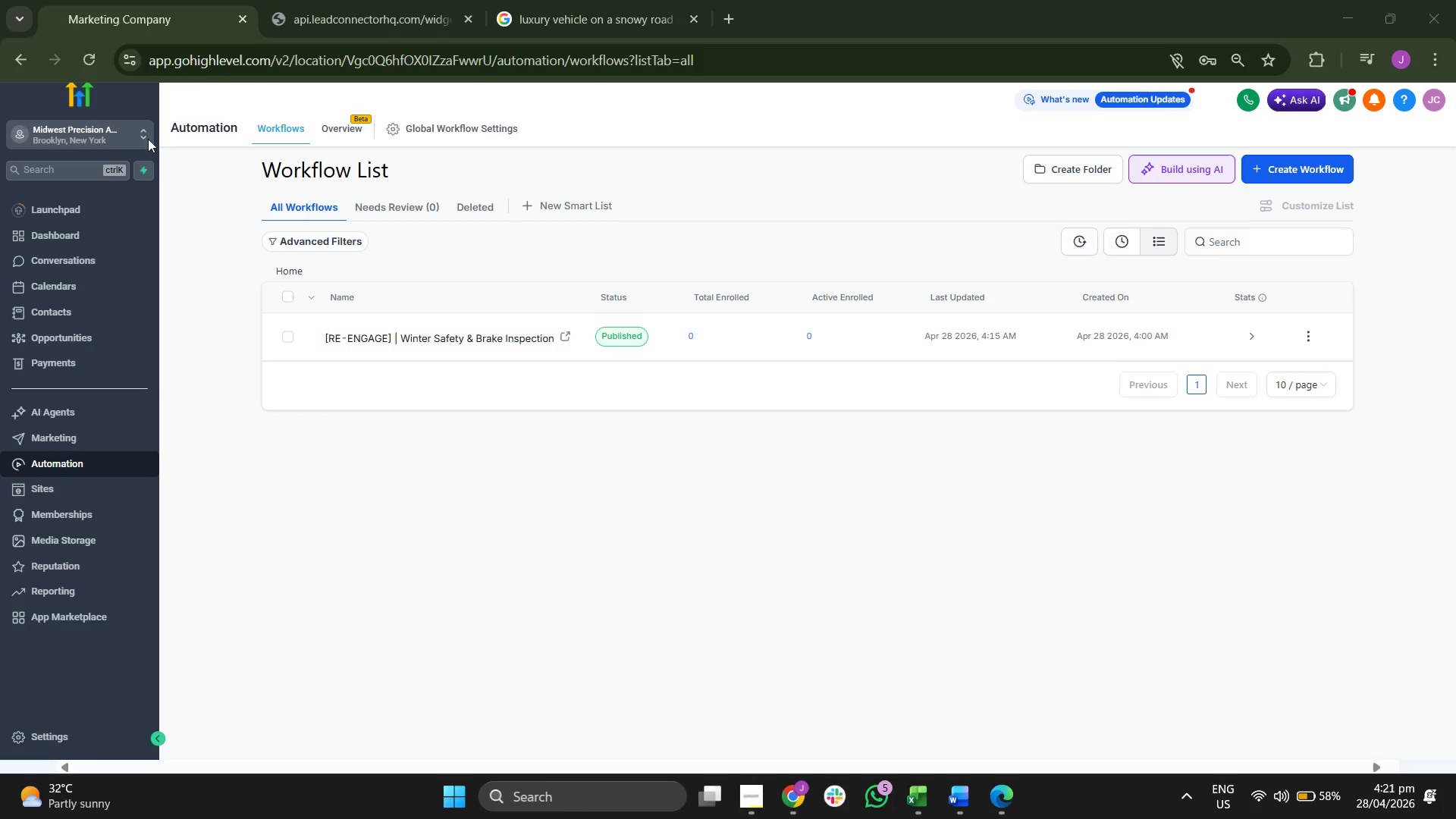 
left_click([635, 28])
 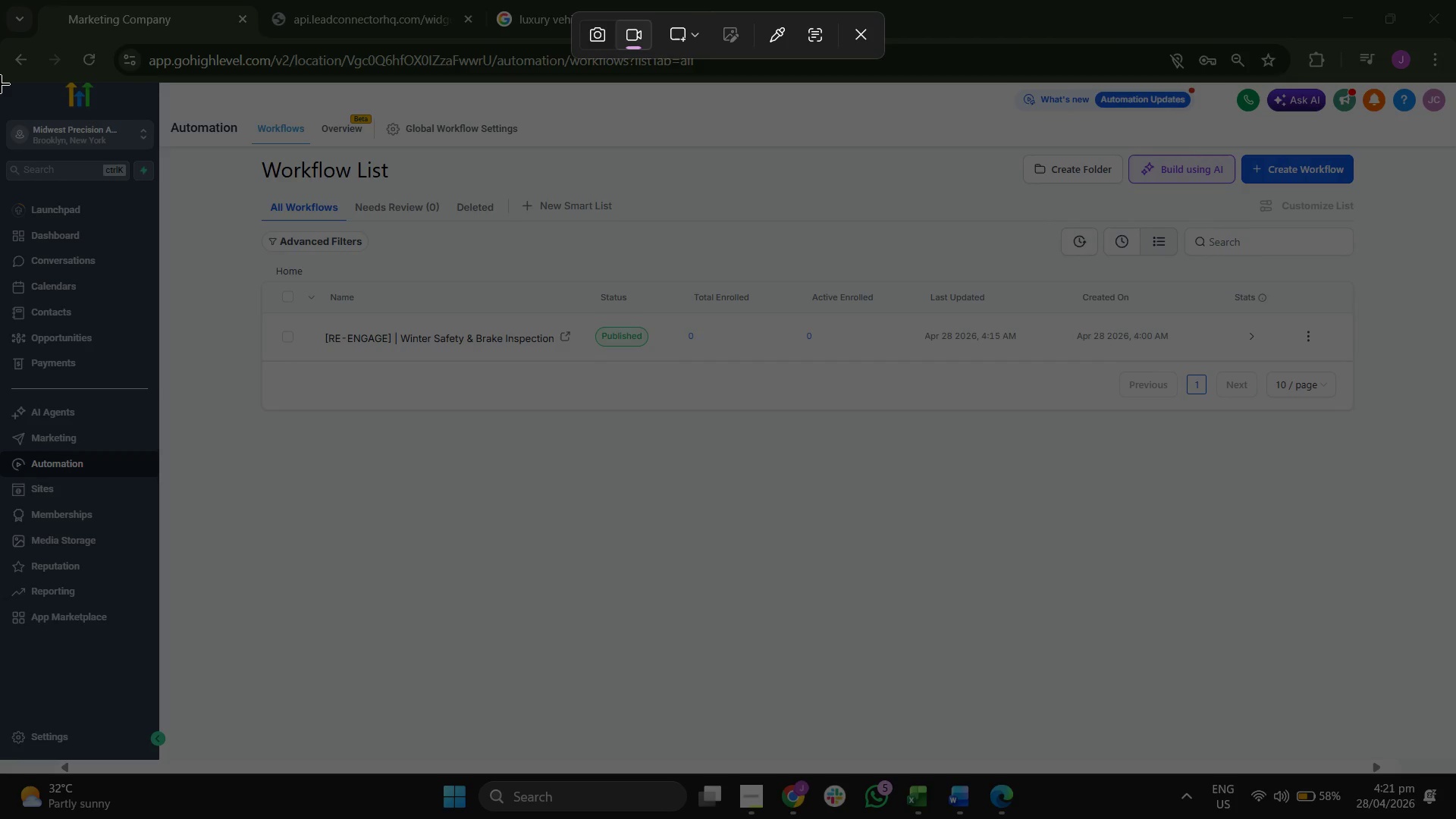 
left_click_drag(start_coordinate=[0, 77], to_coordinate=[1455, 774])
 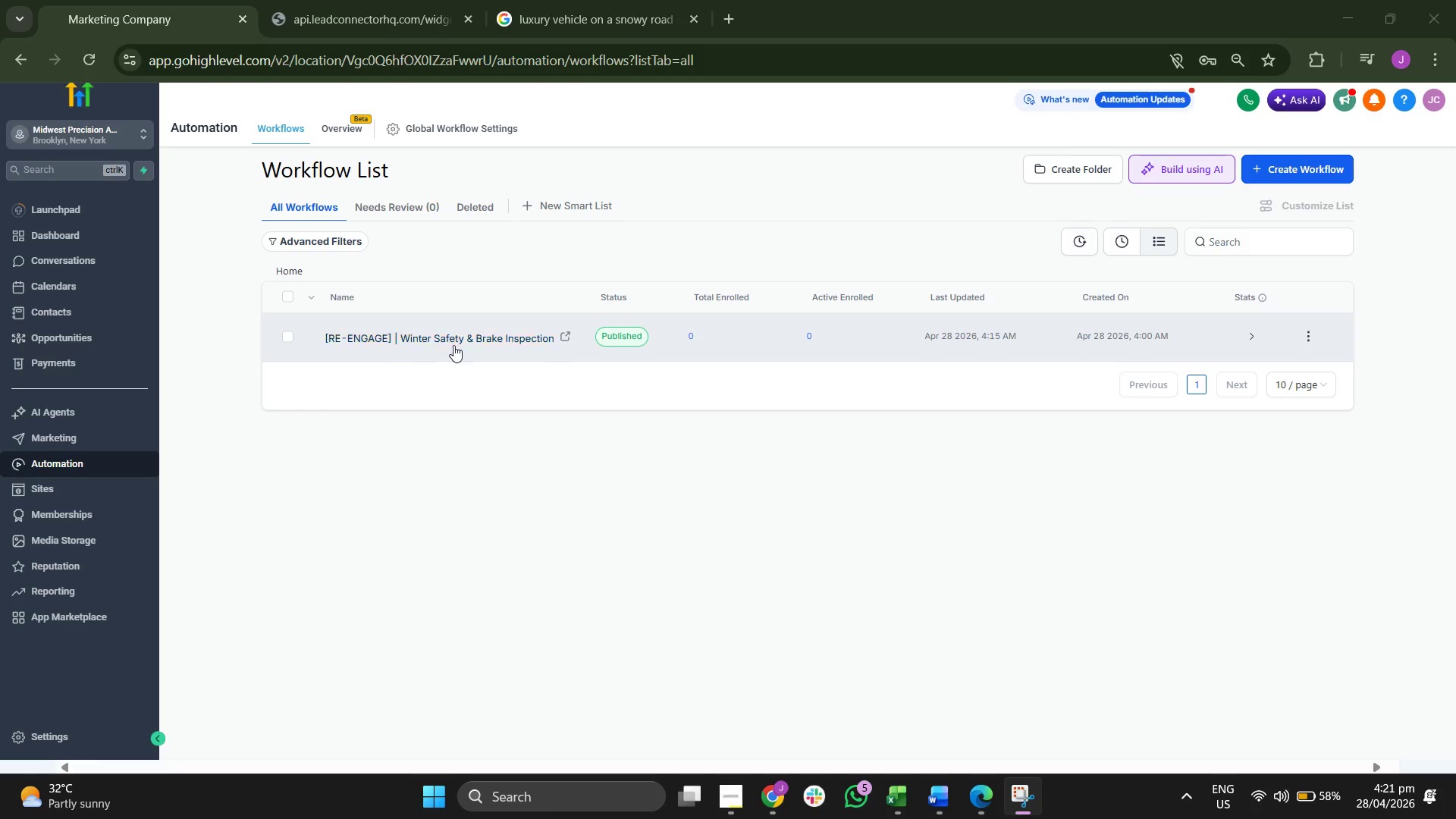 
wait(15.56)
 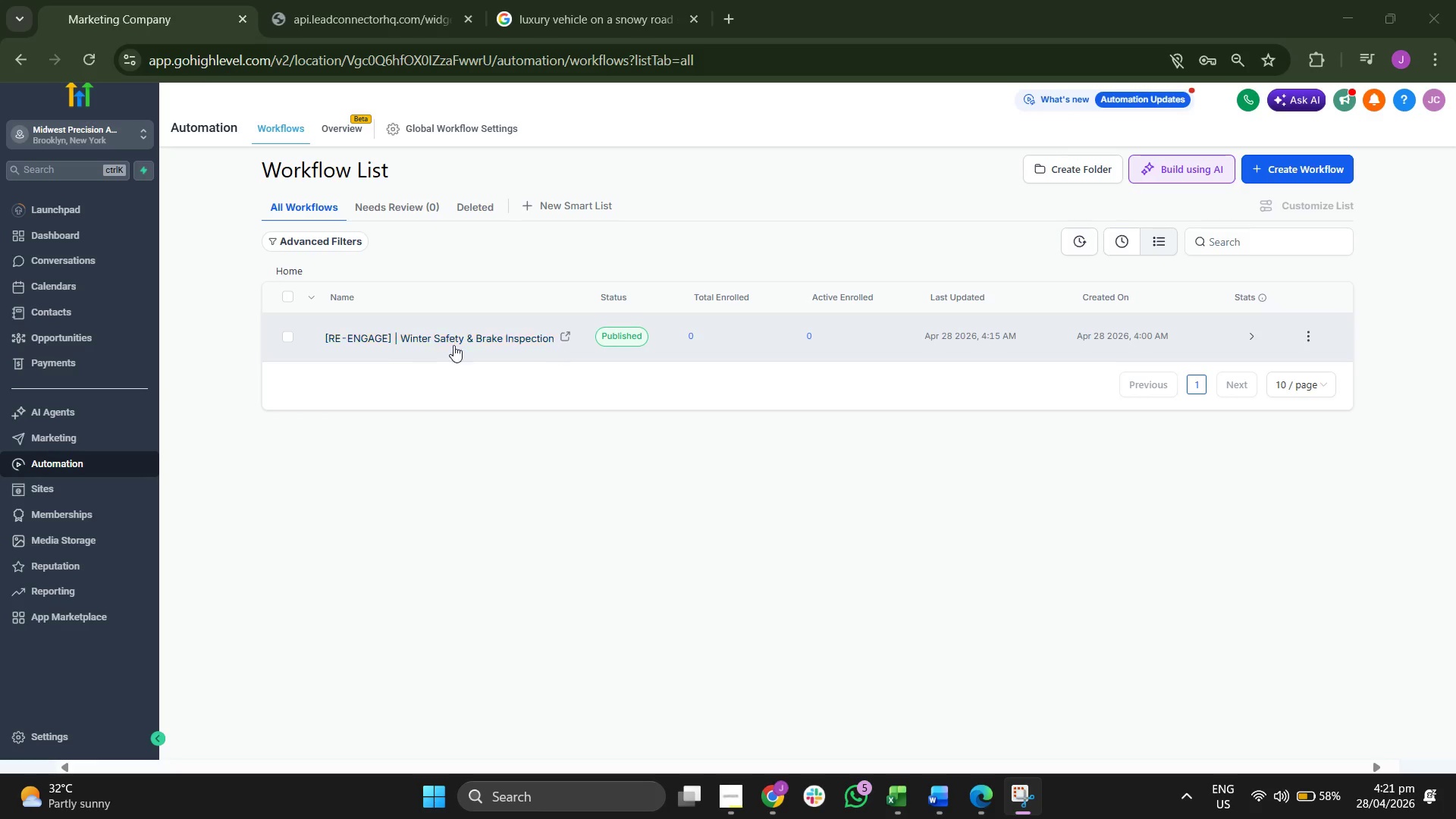 
left_click([479, 341])
 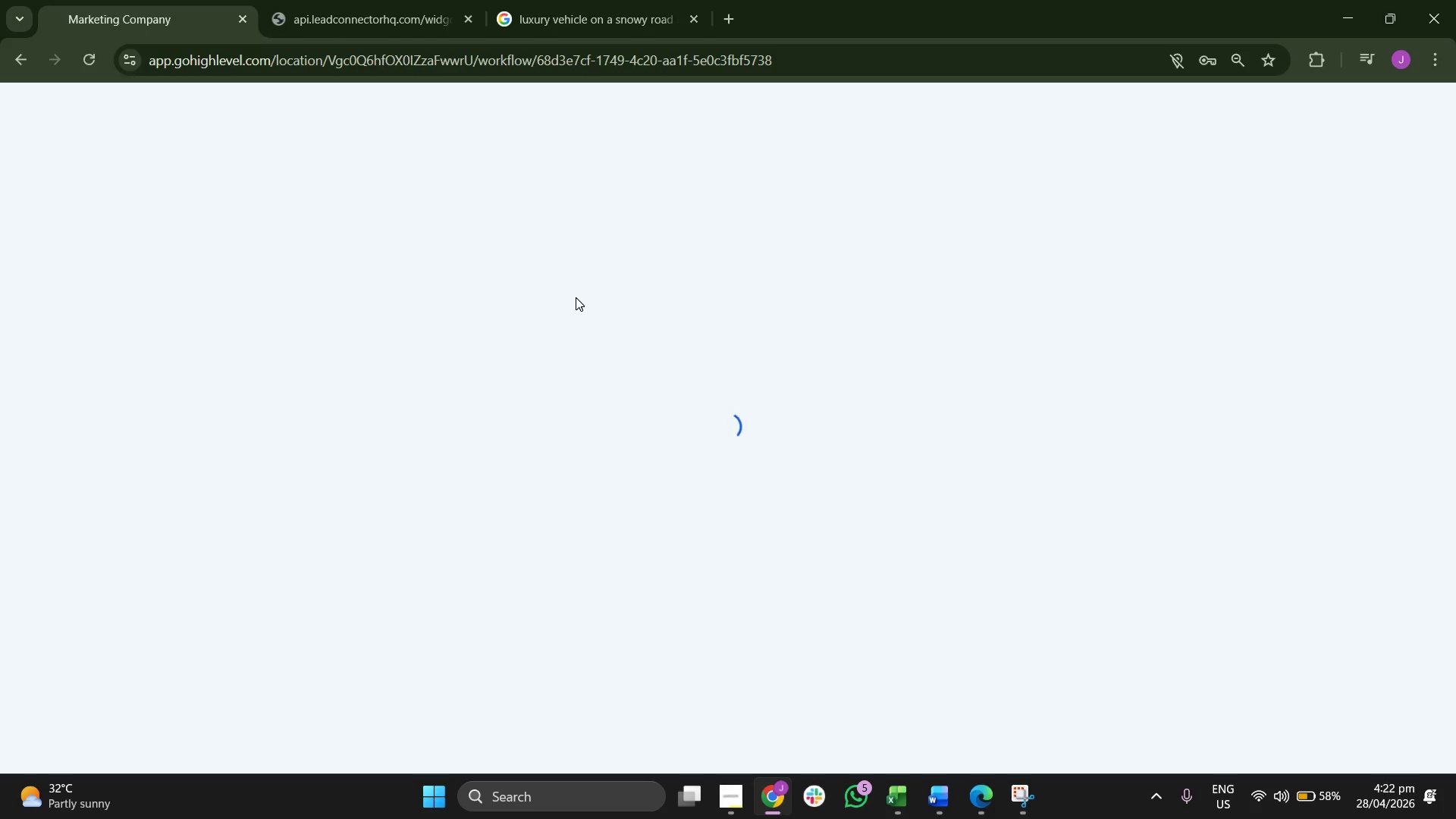 
wait(10.75)
 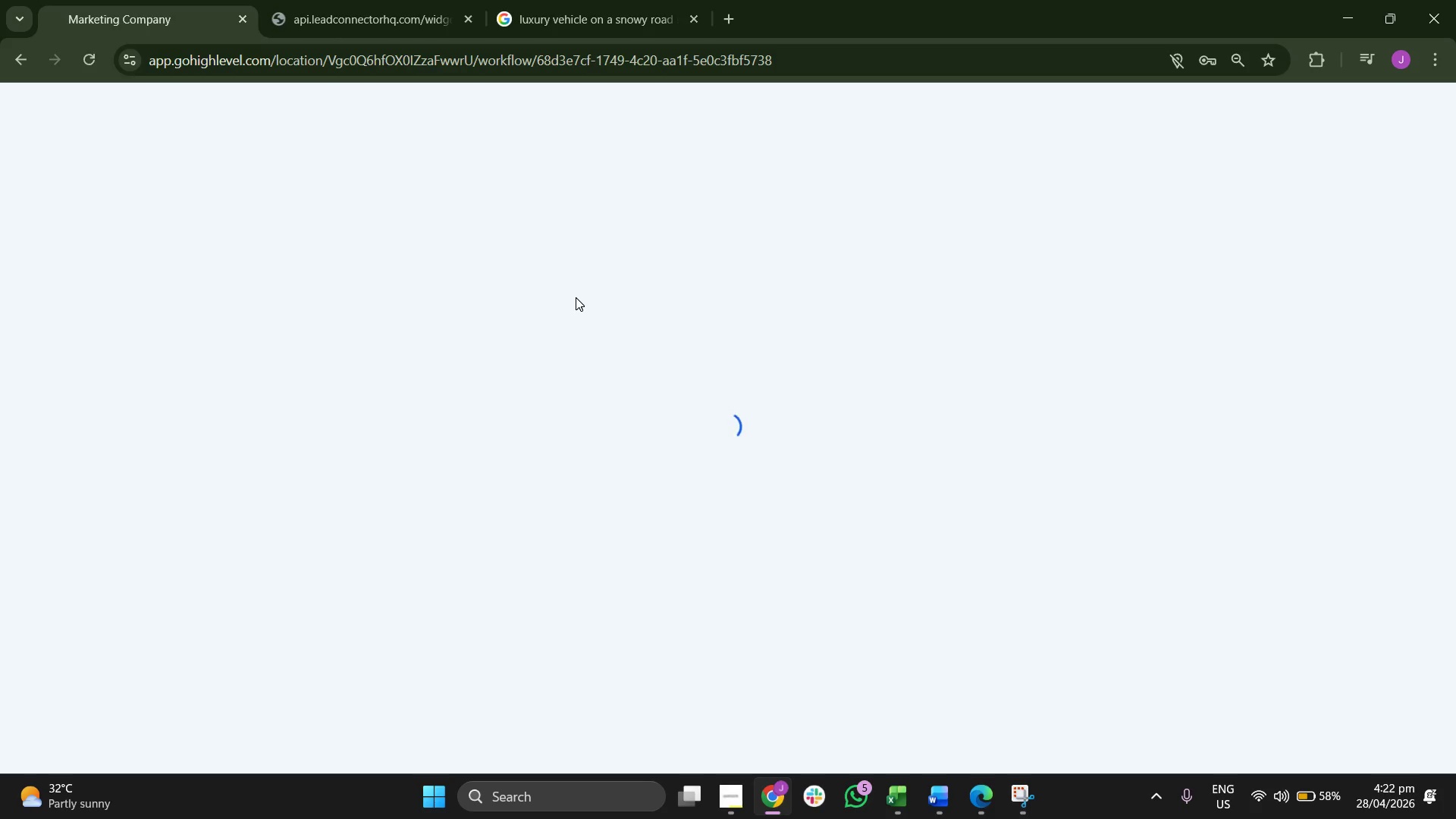 
scroll: coordinate [578, 297], scroll_direction: up, amount: 3.0
 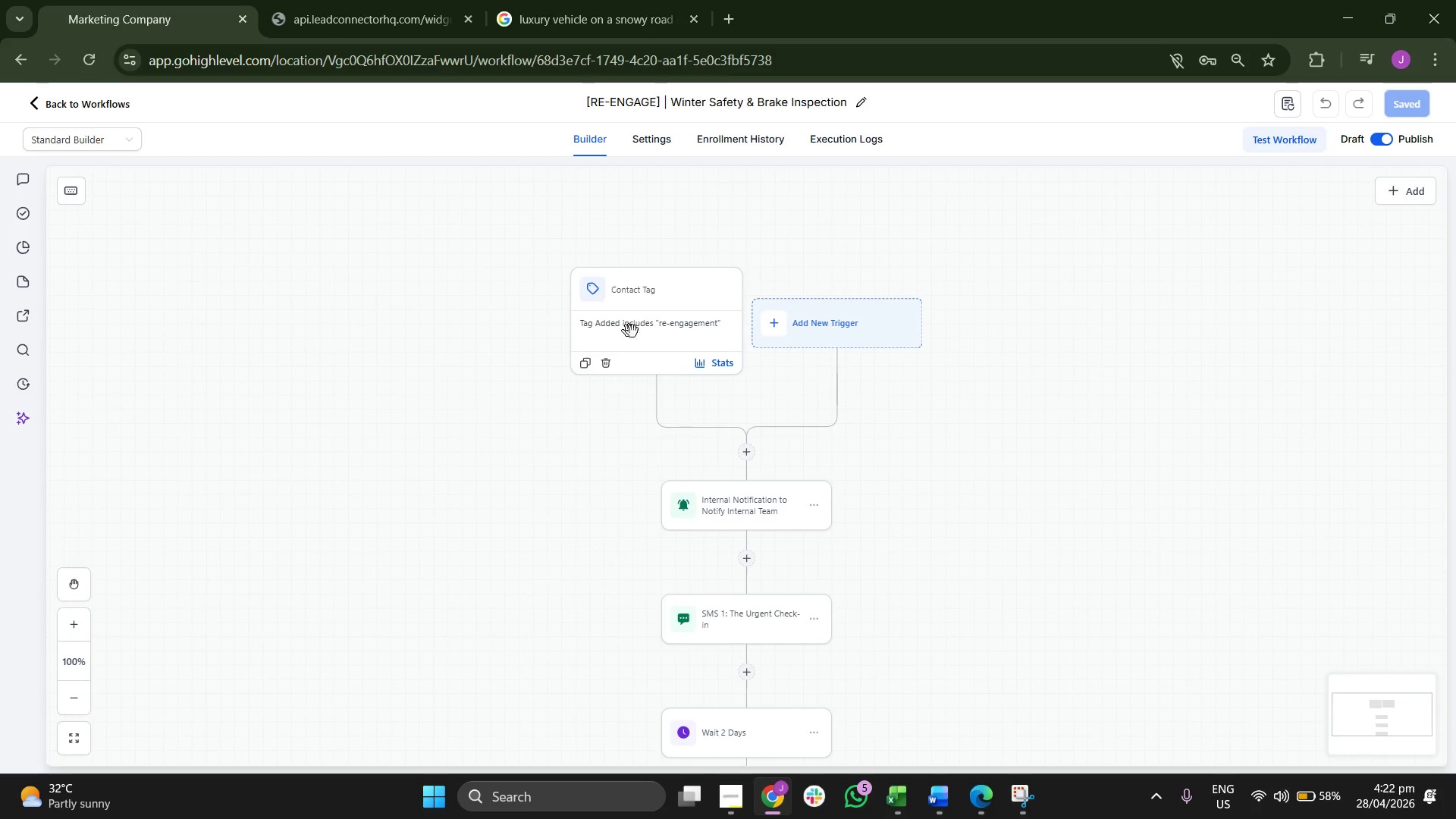 
left_click([646, 334])
 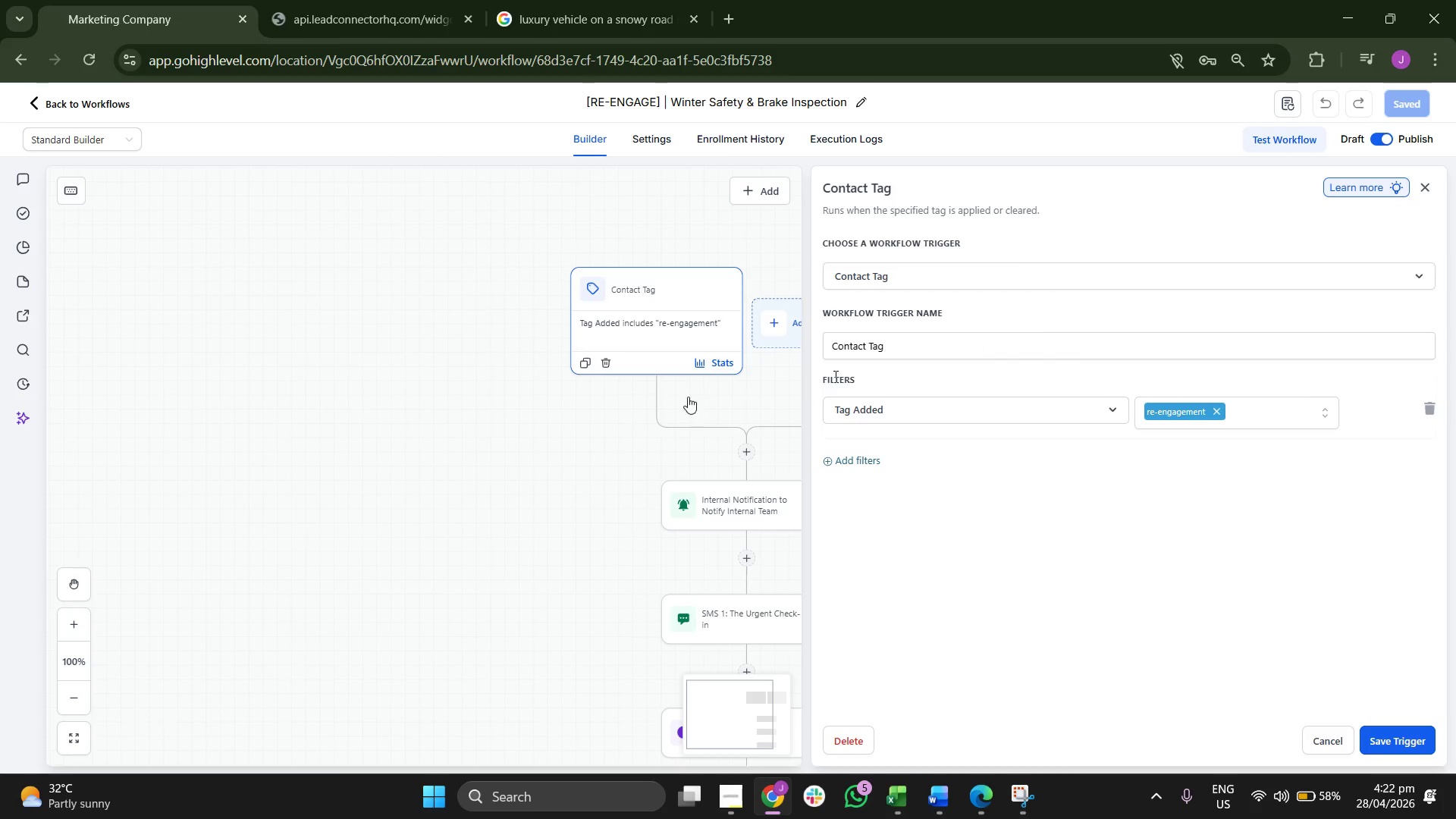 
left_click_drag(start_coordinate=[463, 482], to_coordinate=[213, 408])
 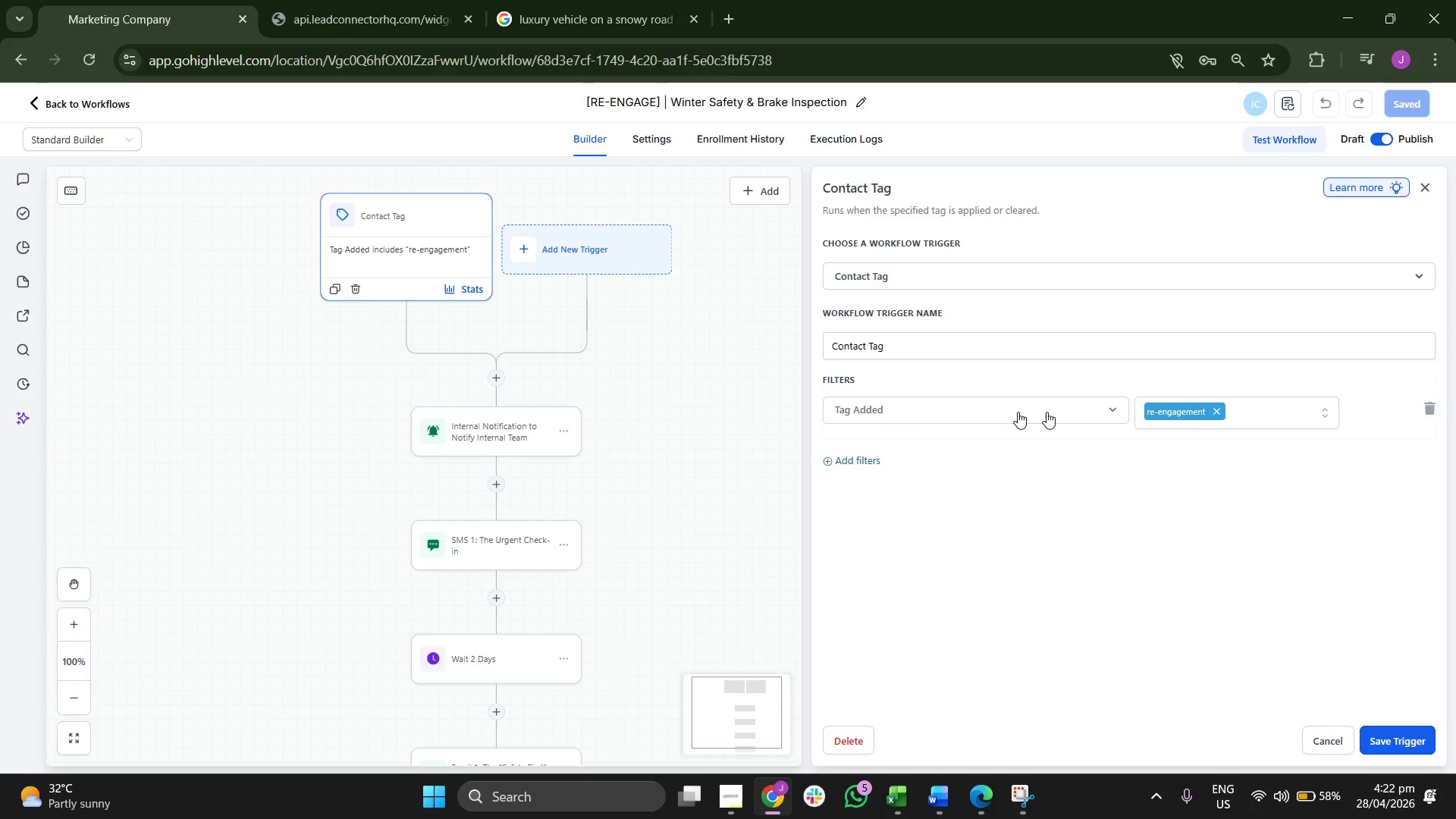 
wait(7.09)
 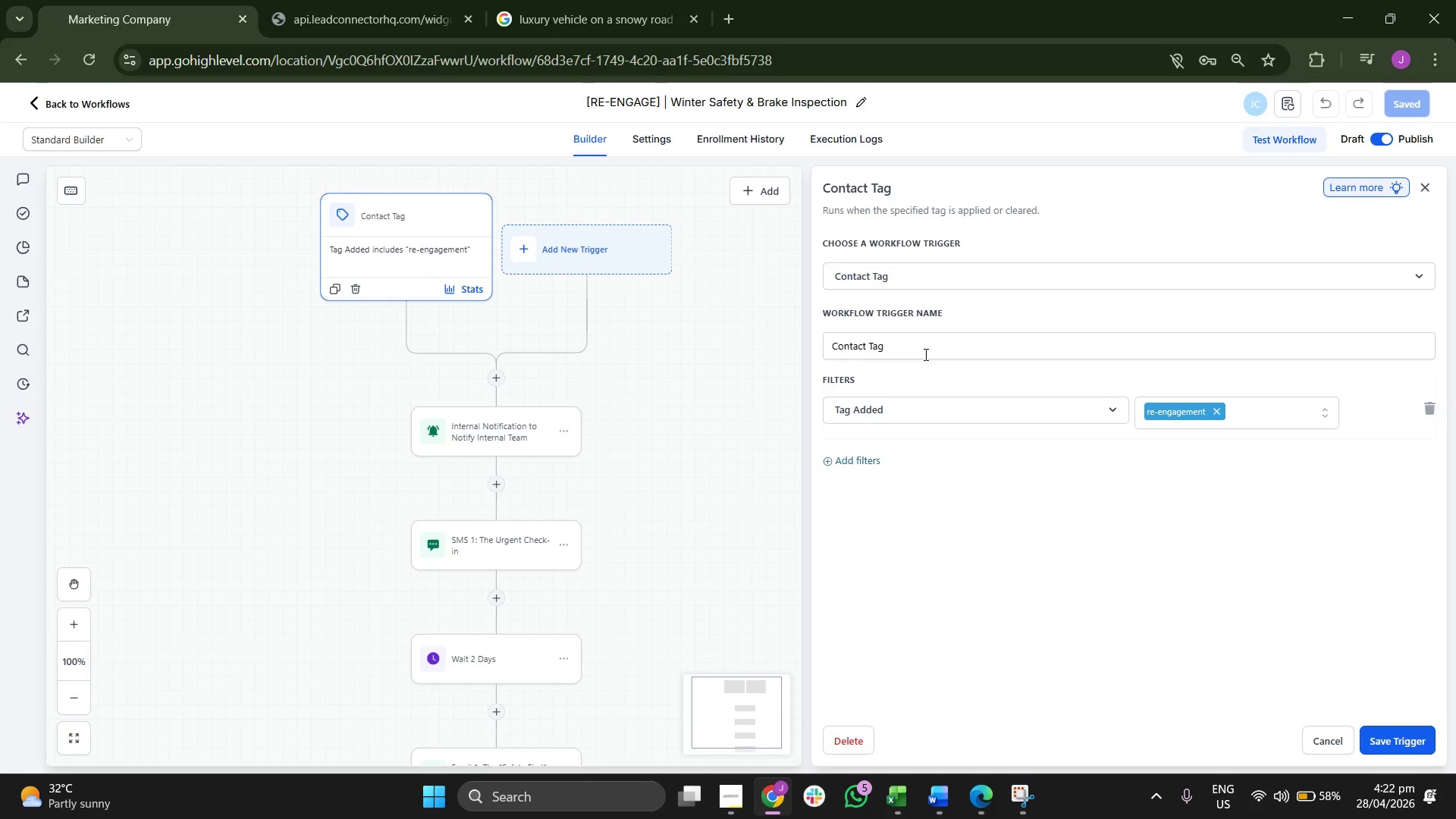 
left_click([1428, 193])
 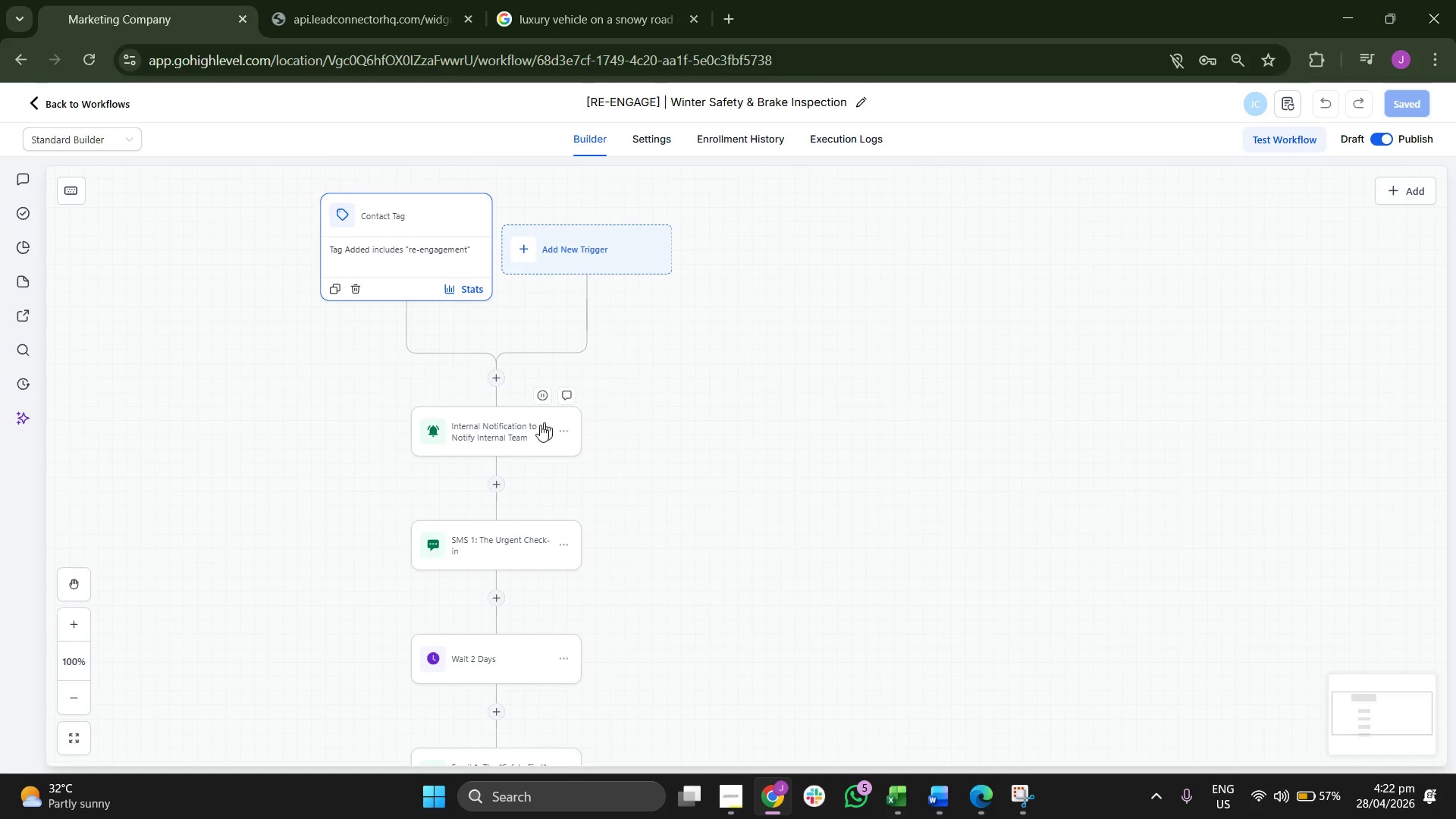 
left_click([516, 436])
 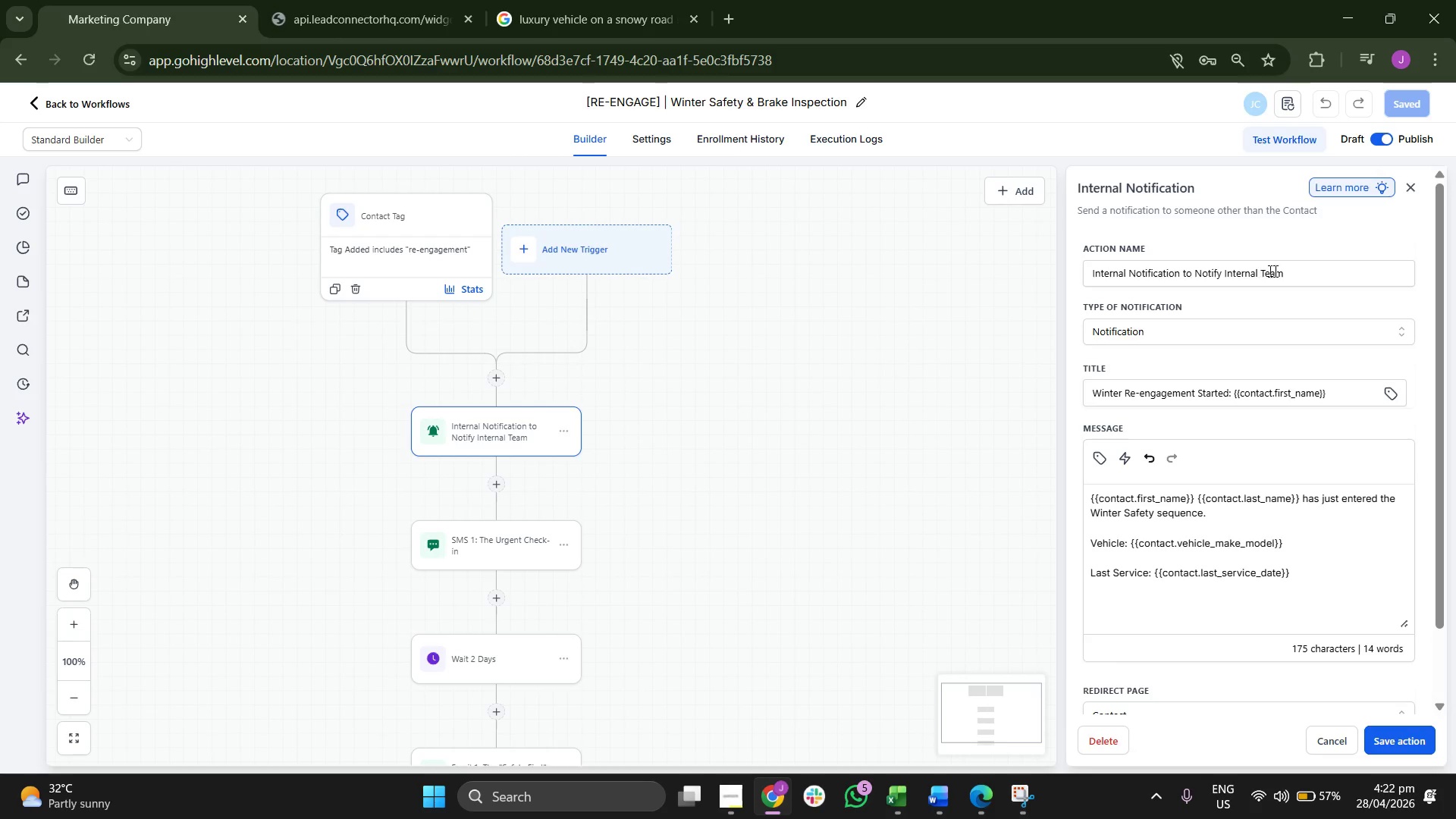 
left_click([1335, 276])
 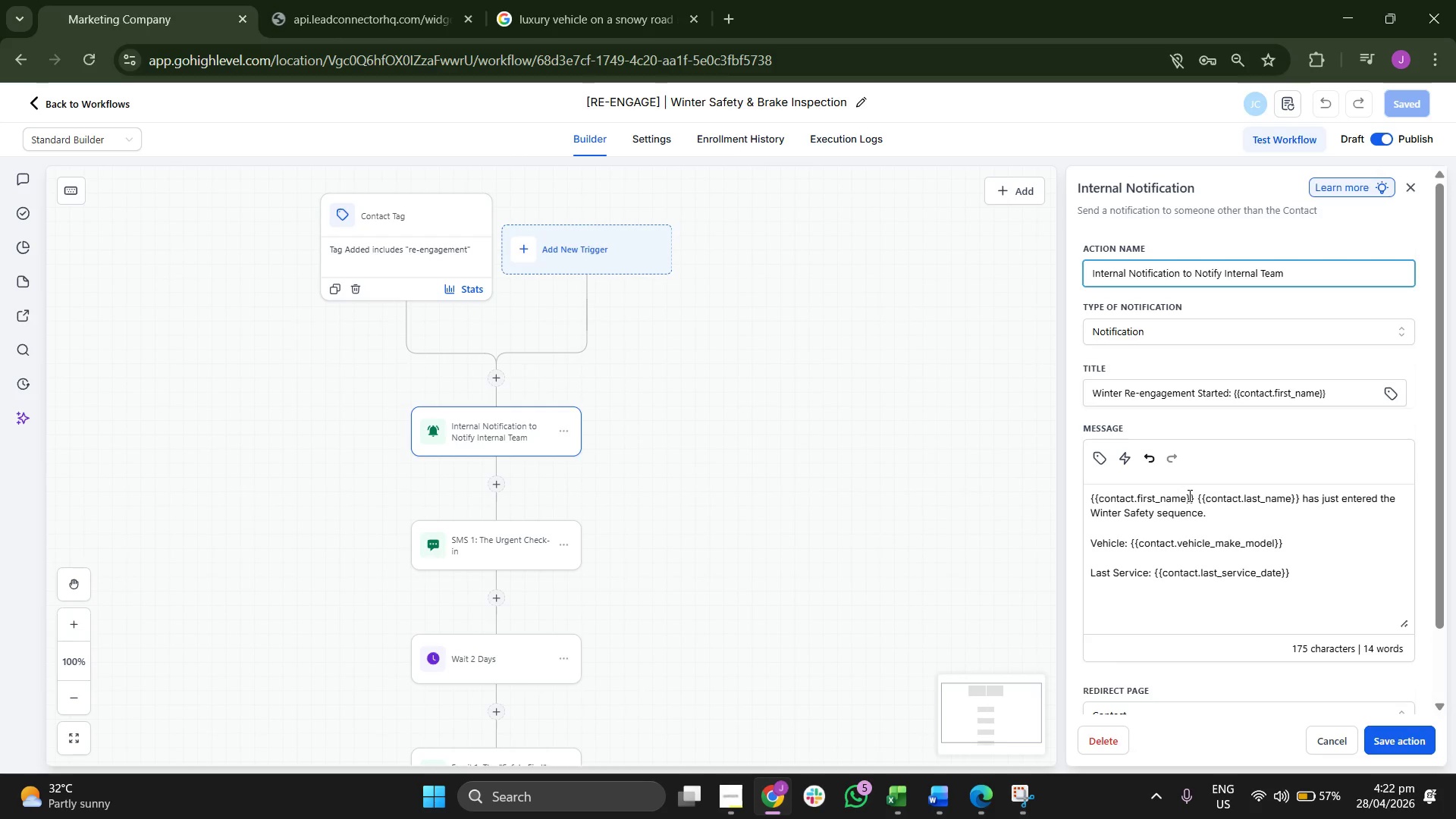 
scroll: coordinate [1188, 495], scroll_direction: none, amount: 0.0
 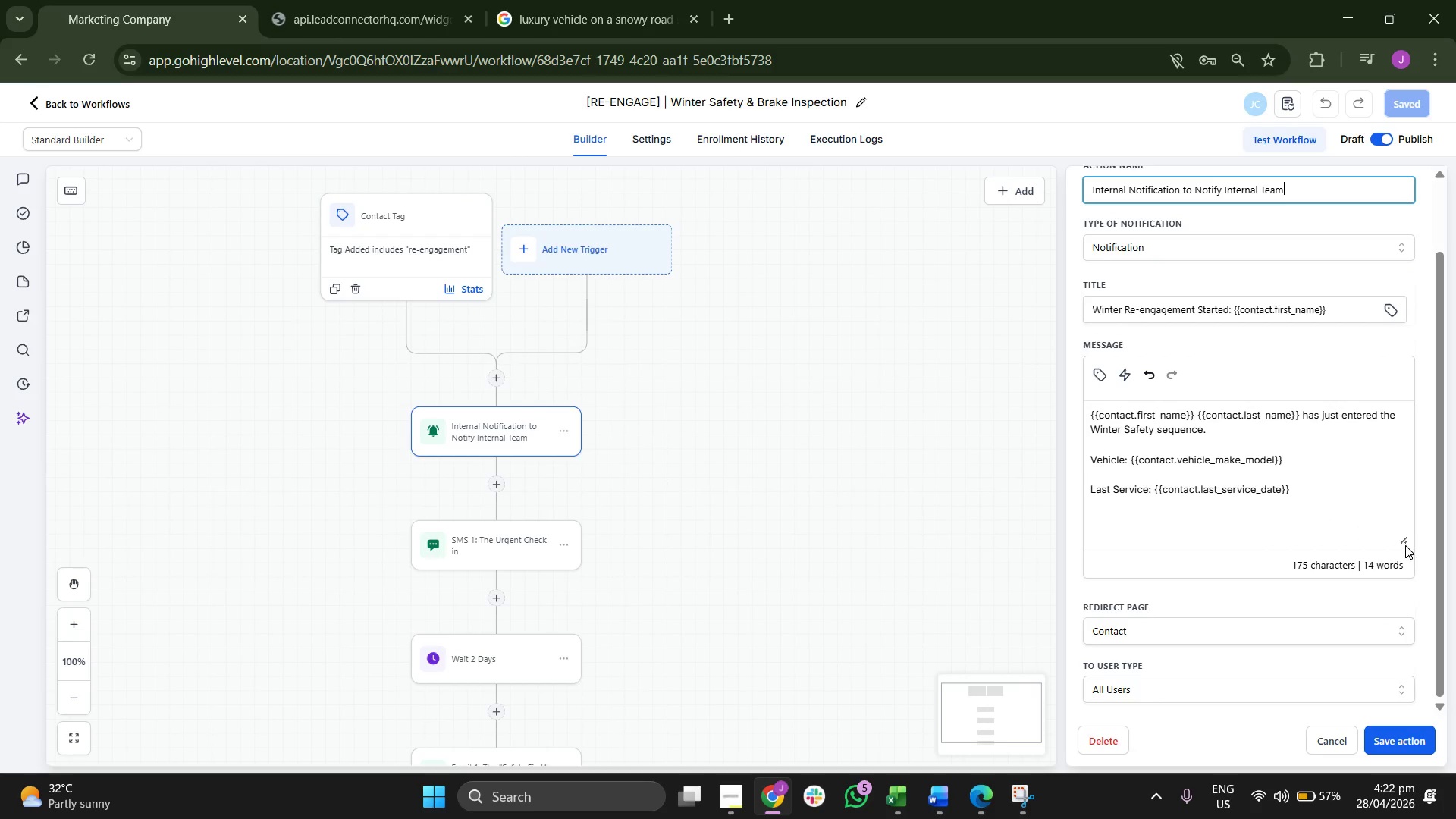 
left_click_drag(start_coordinate=[1404, 538], to_coordinate=[1414, 630])
 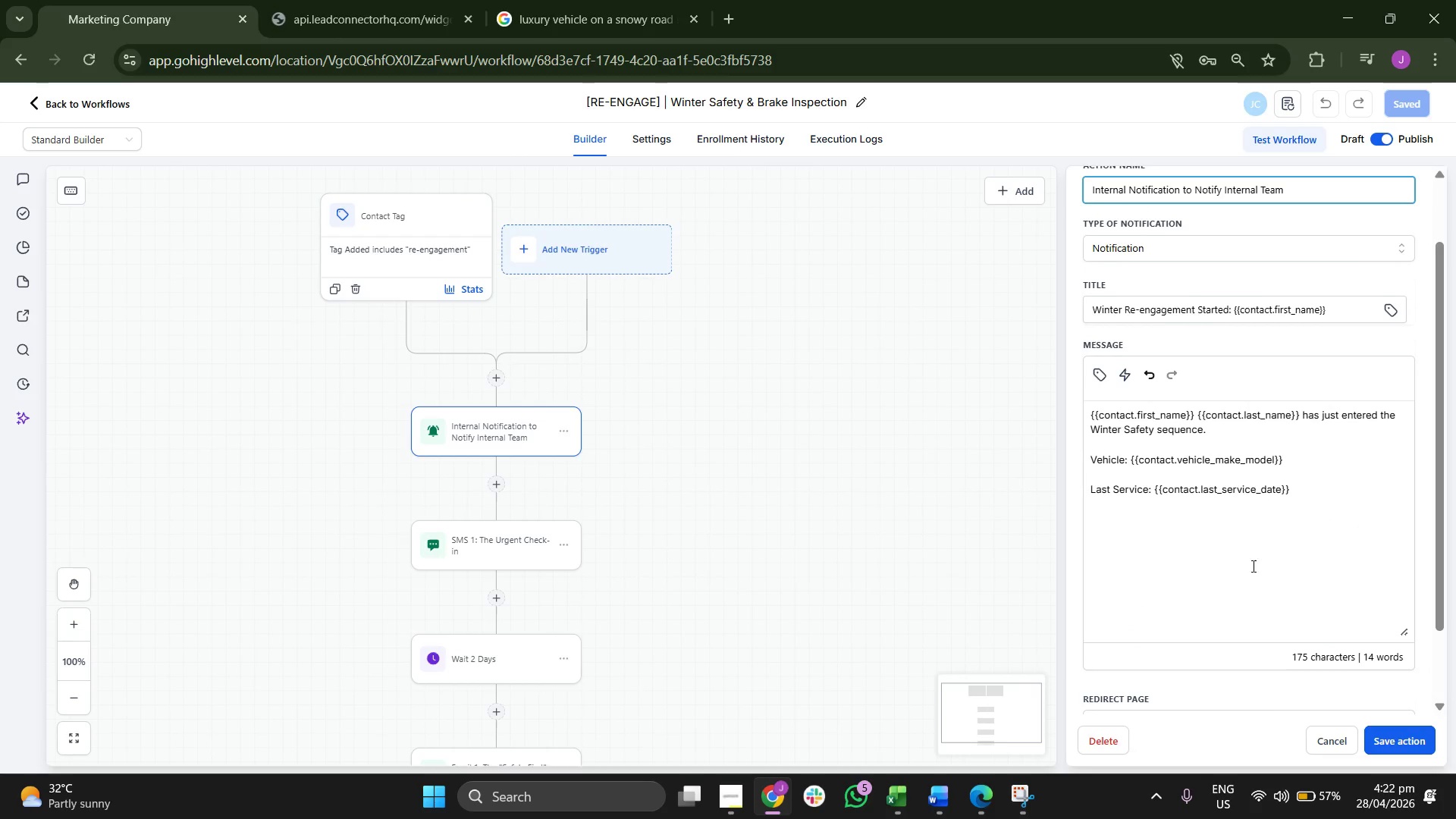 
scroll: coordinate [1252, 566], scroll_direction: down, amount: 5.0
 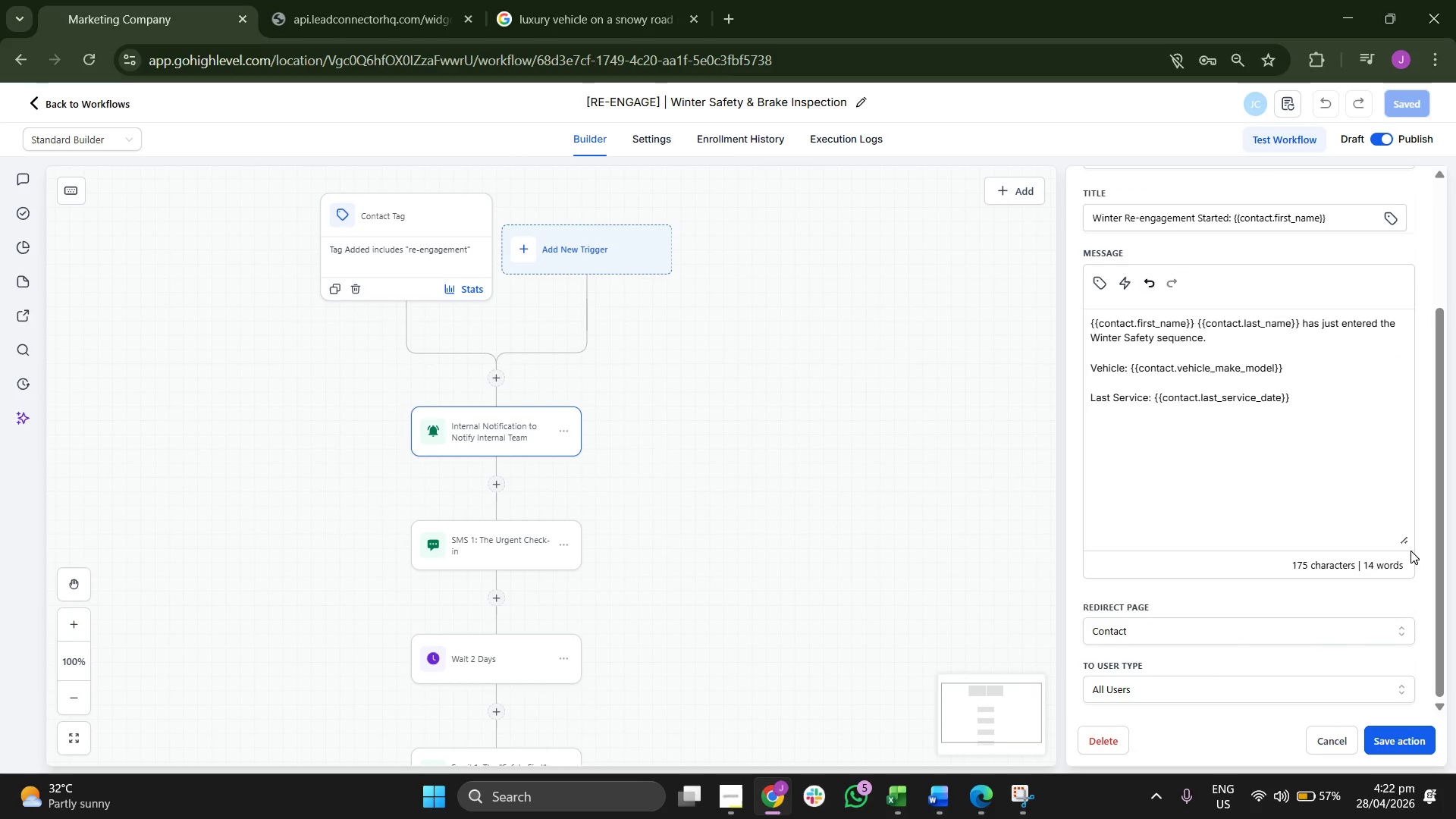 
left_click_drag(start_coordinate=[1405, 540], to_coordinate=[1389, 499])
 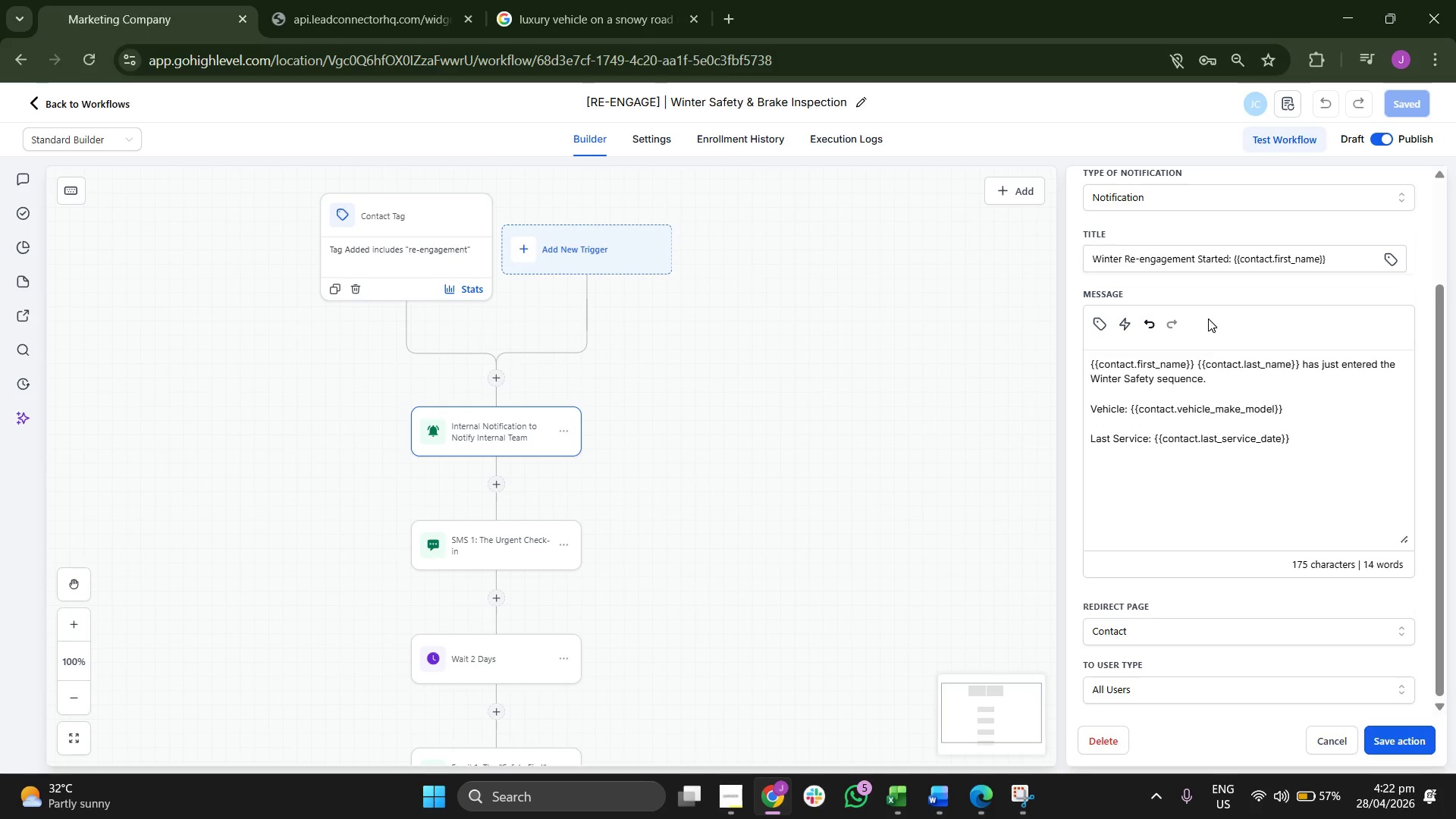 
scroll: coordinate [1218, 347], scroll_direction: up, amount: 1.0
 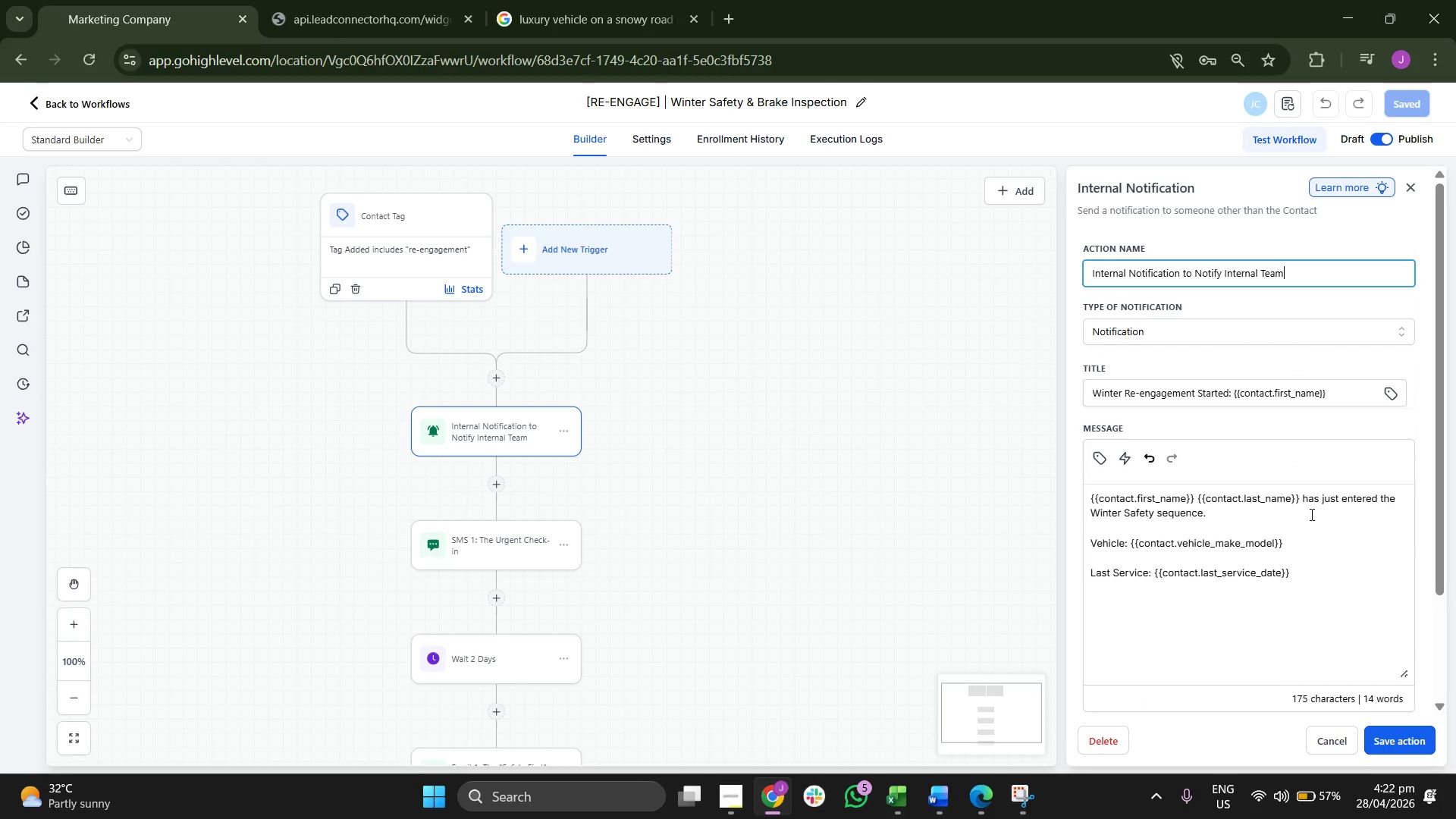 
scroll: coordinate [1310, 526], scroll_direction: down, amount: 4.0
 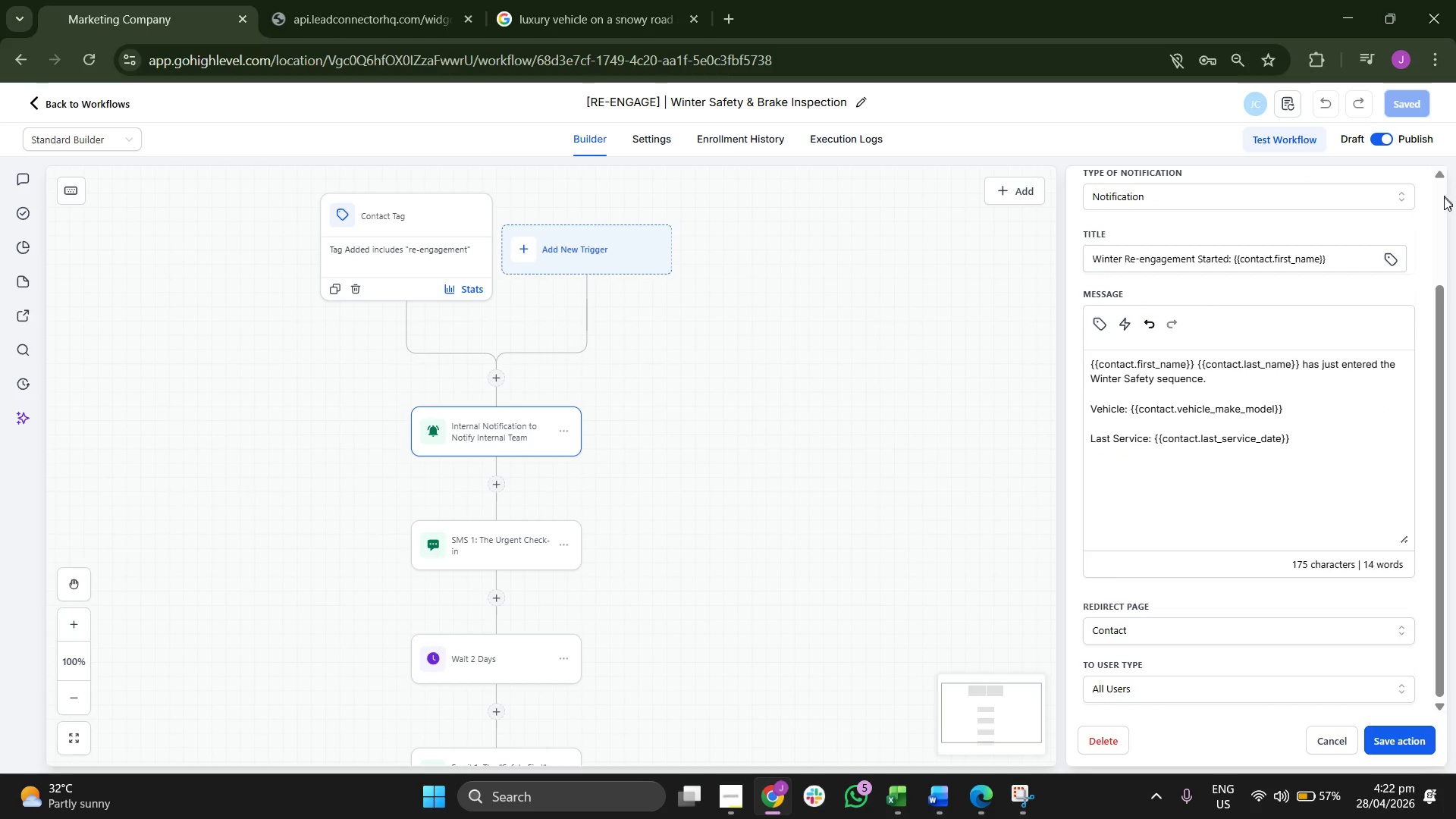 
scroll: coordinate [1369, 254], scroll_direction: up, amount: 2.0
 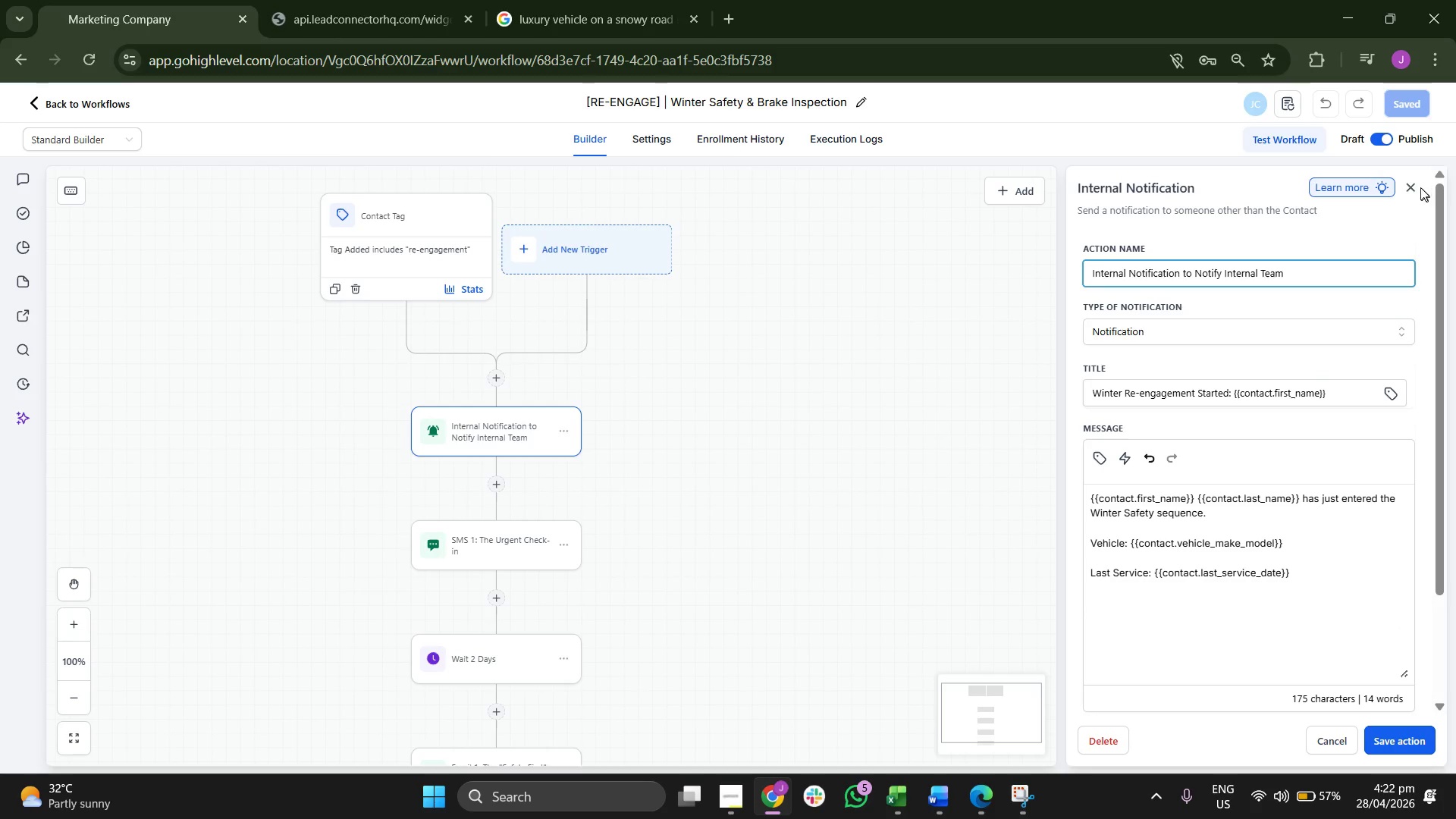 
left_click([1414, 188])
 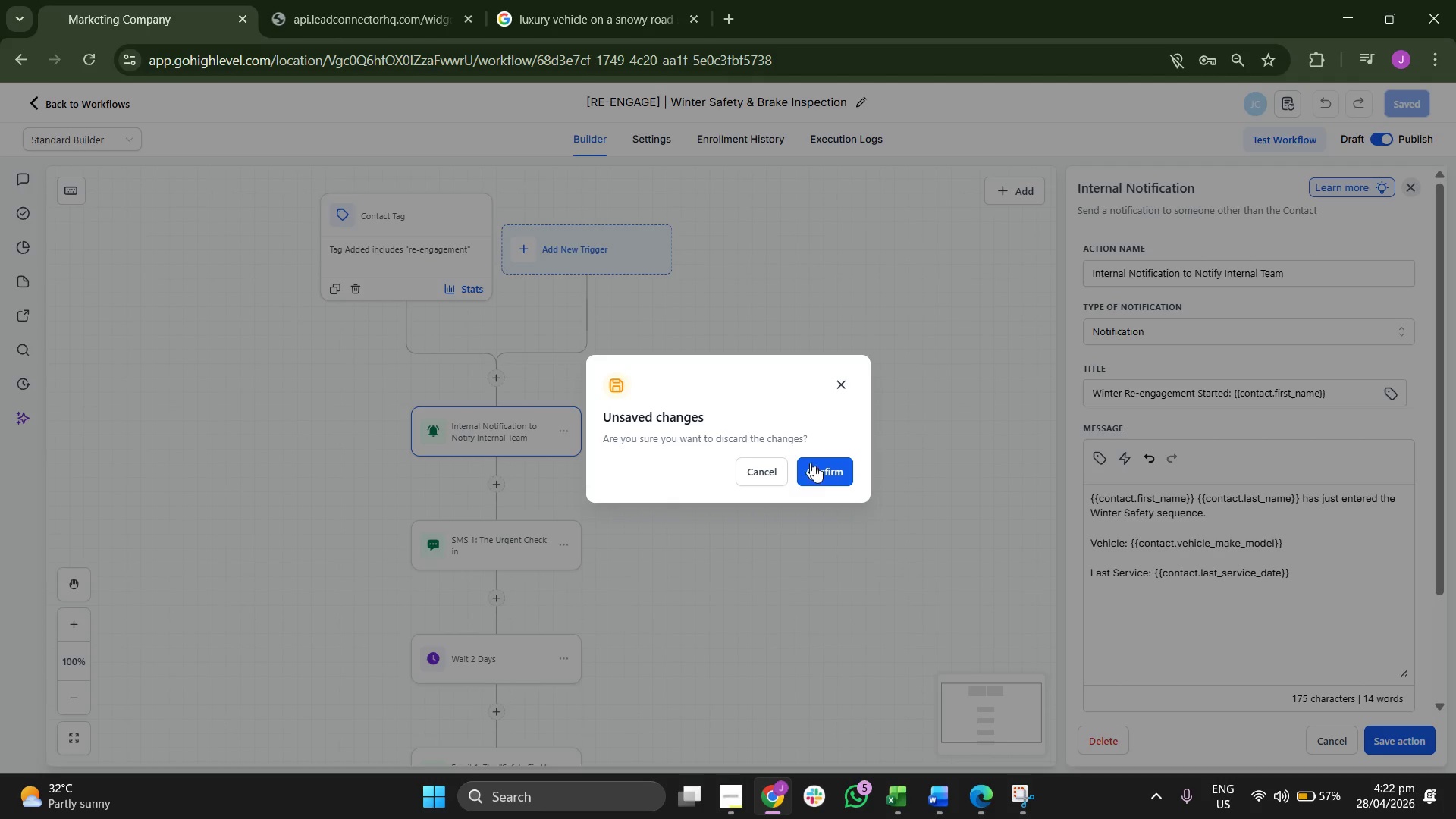 
left_click([826, 477])
 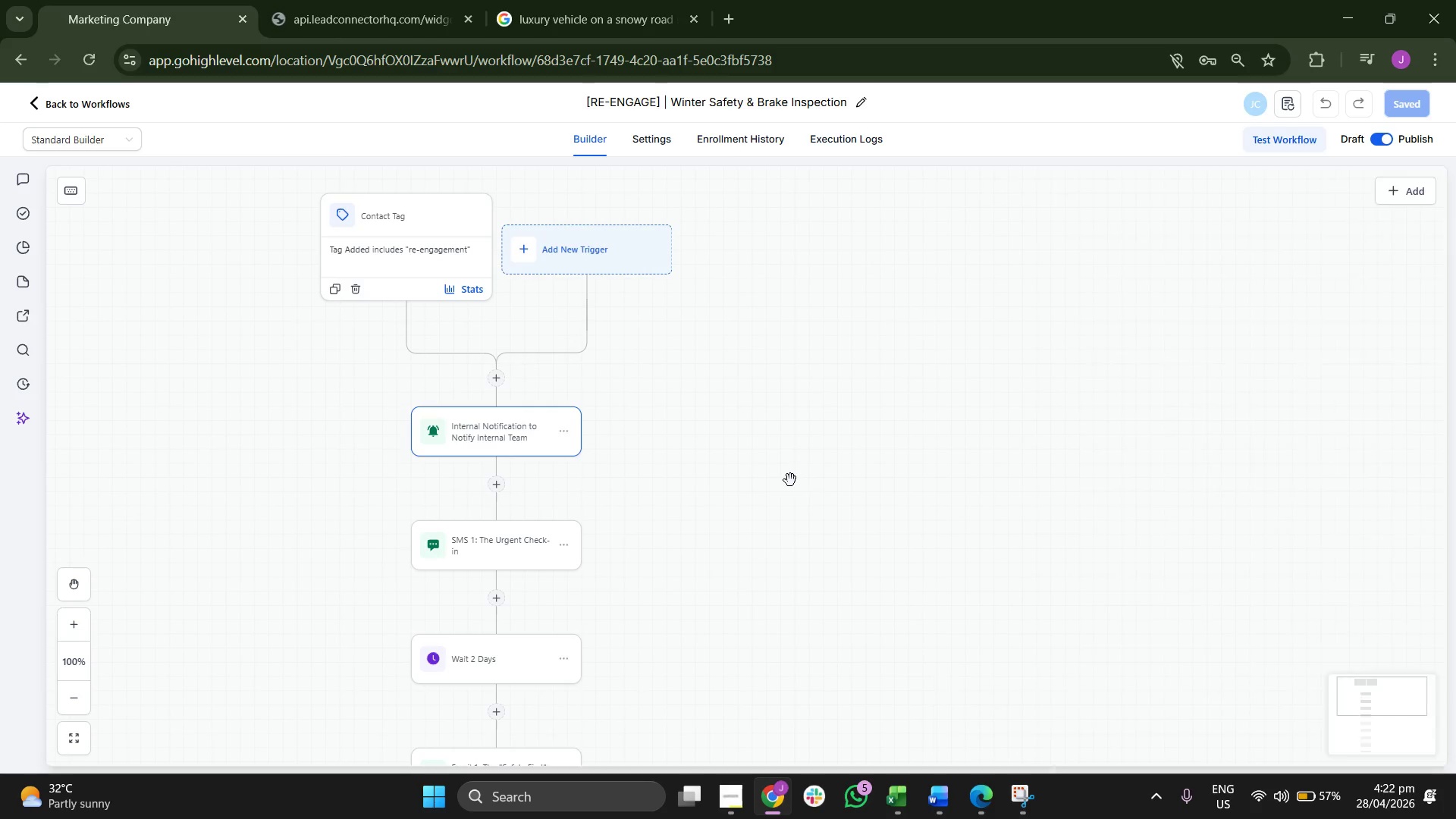 
scroll: coordinate [789, 479], scroll_direction: none, amount: 0.0
 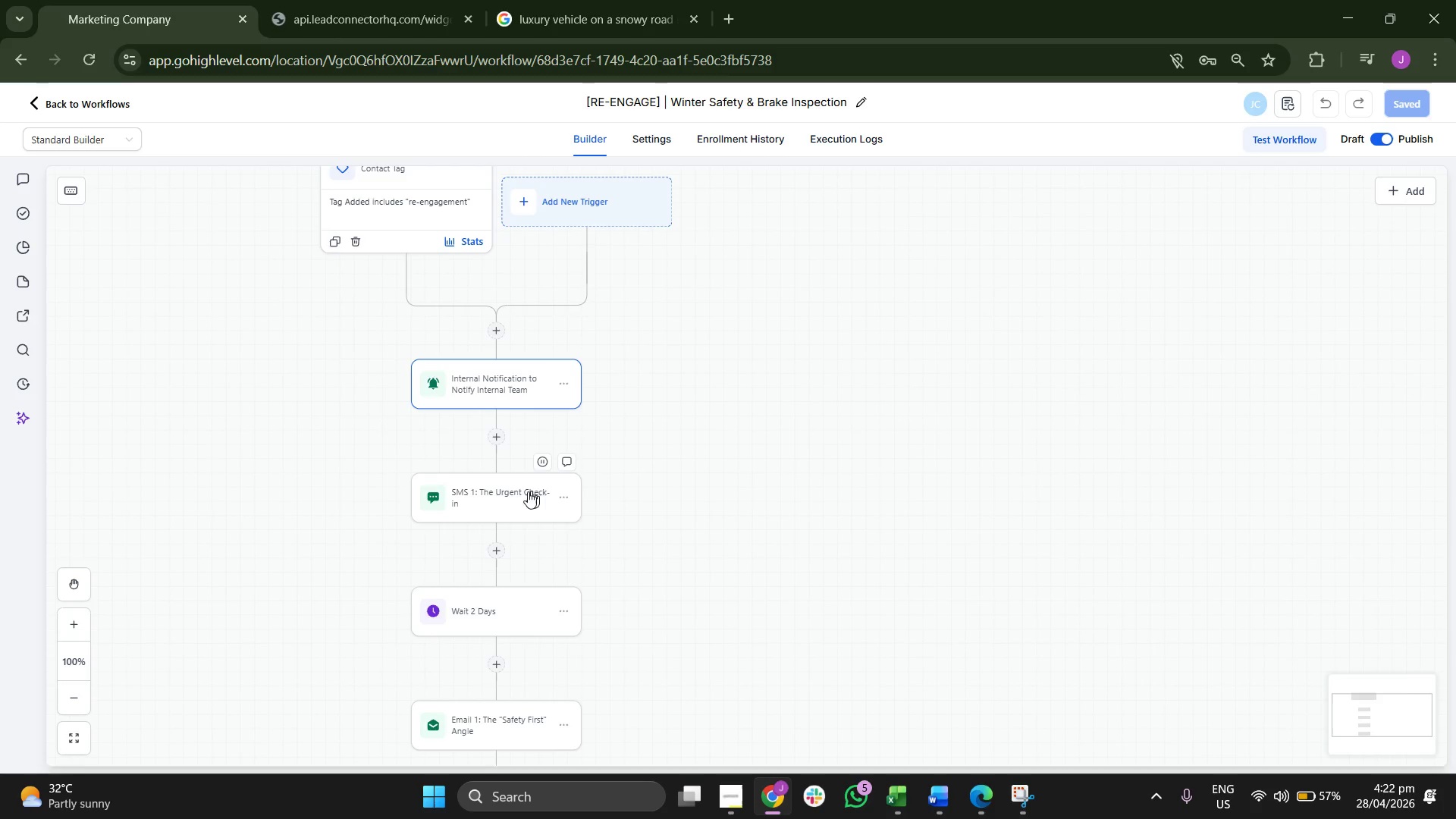 
left_click([518, 494])
 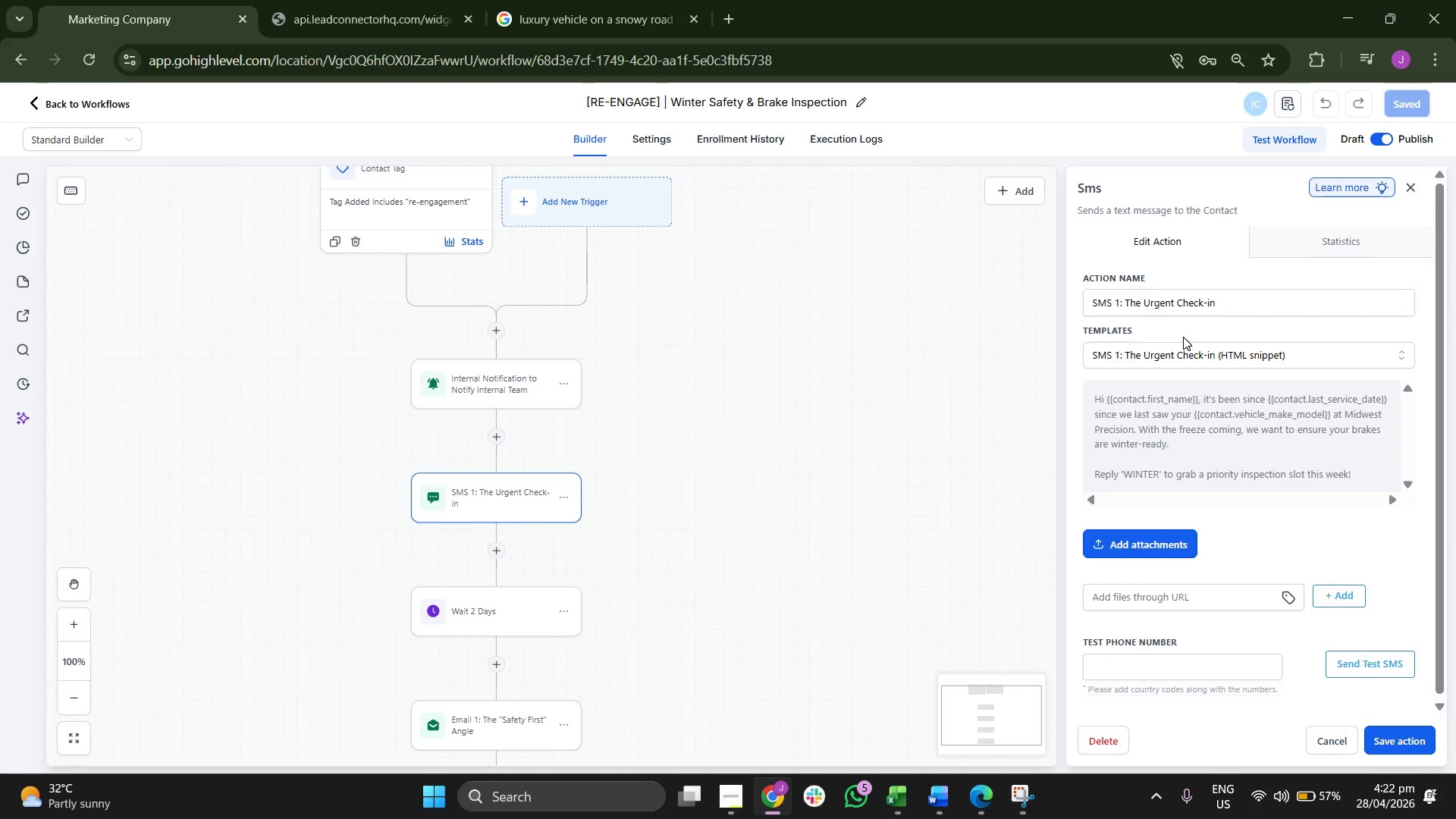 
scroll: coordinate [1216, 479], scroll_direction: down, amount: 5.0
 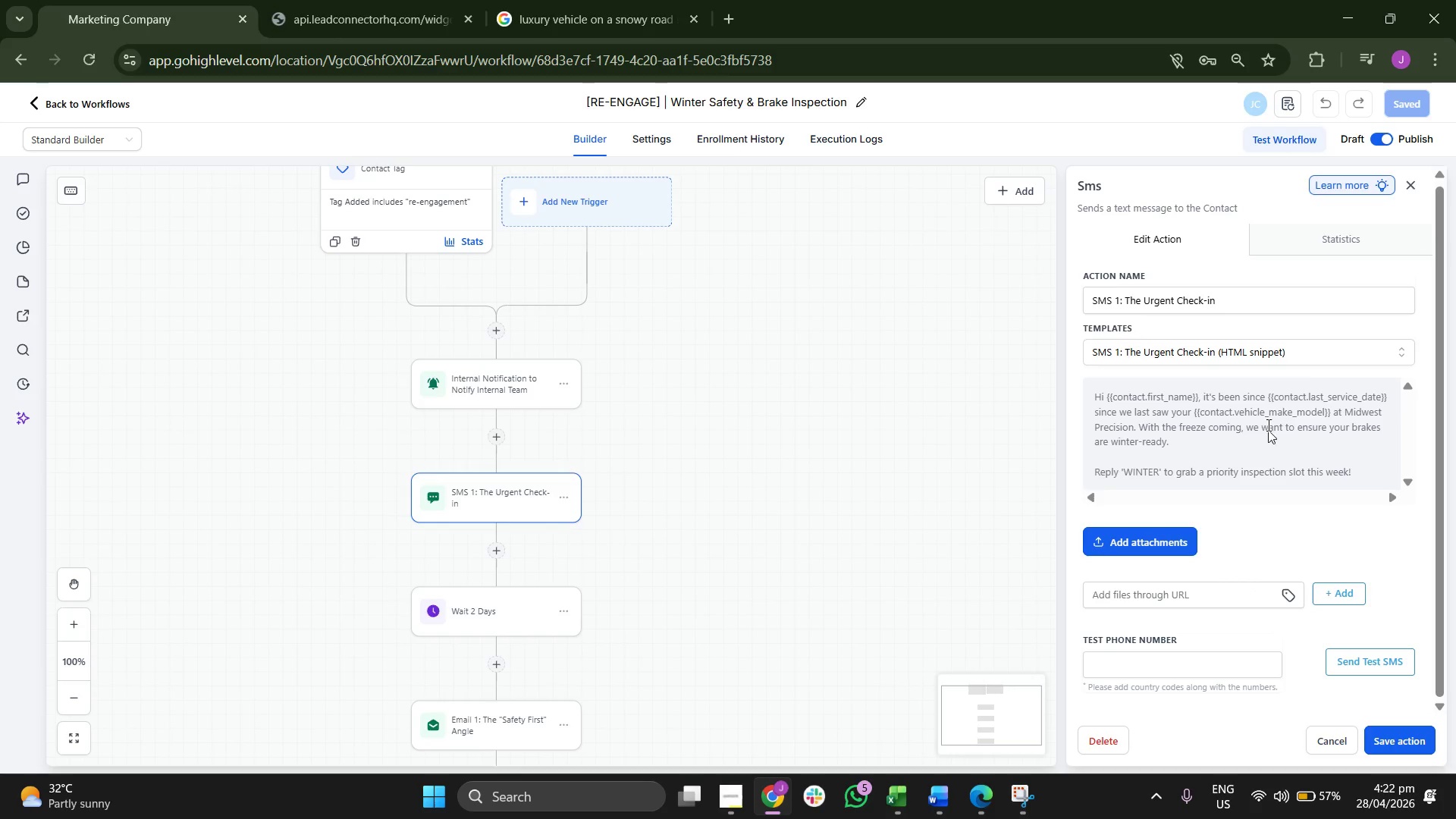 
scroll: coordinate [1265, 416], scroll_direction: up, amount: 1.0
 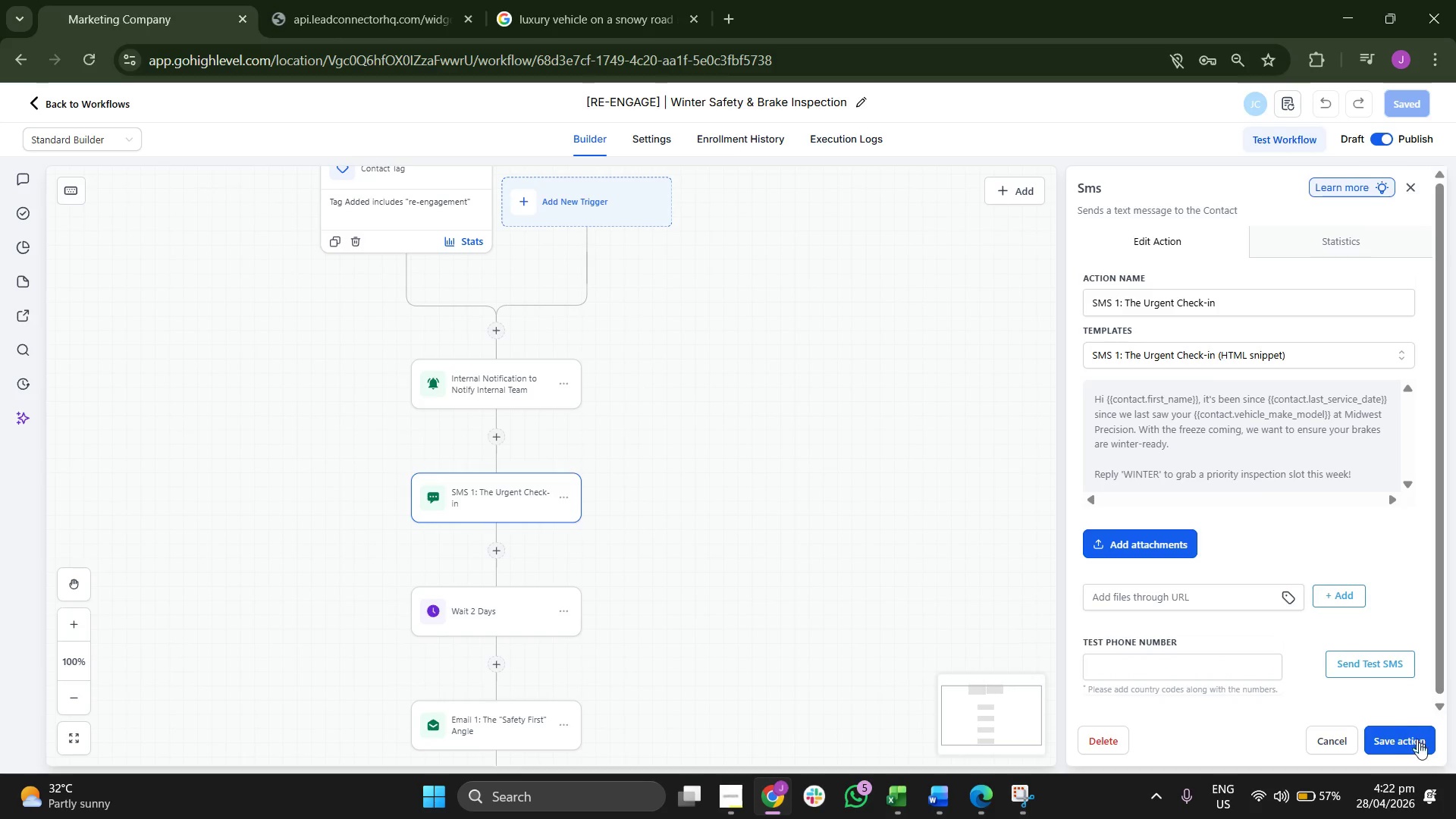 
left_click([1420, 743])
 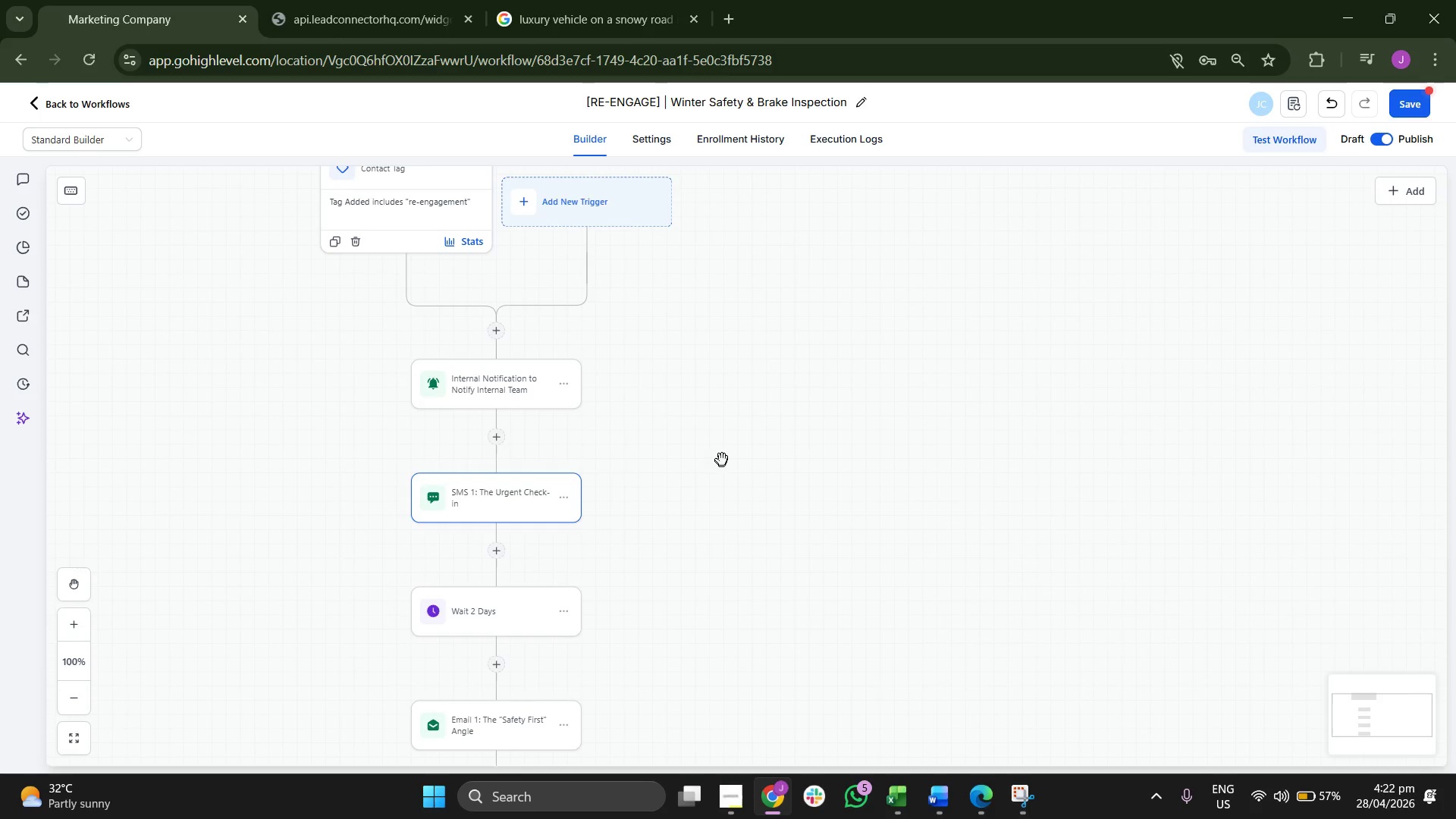 
scroll: coordinate [722, 458], scroll_direction: down, amount: 3.0
 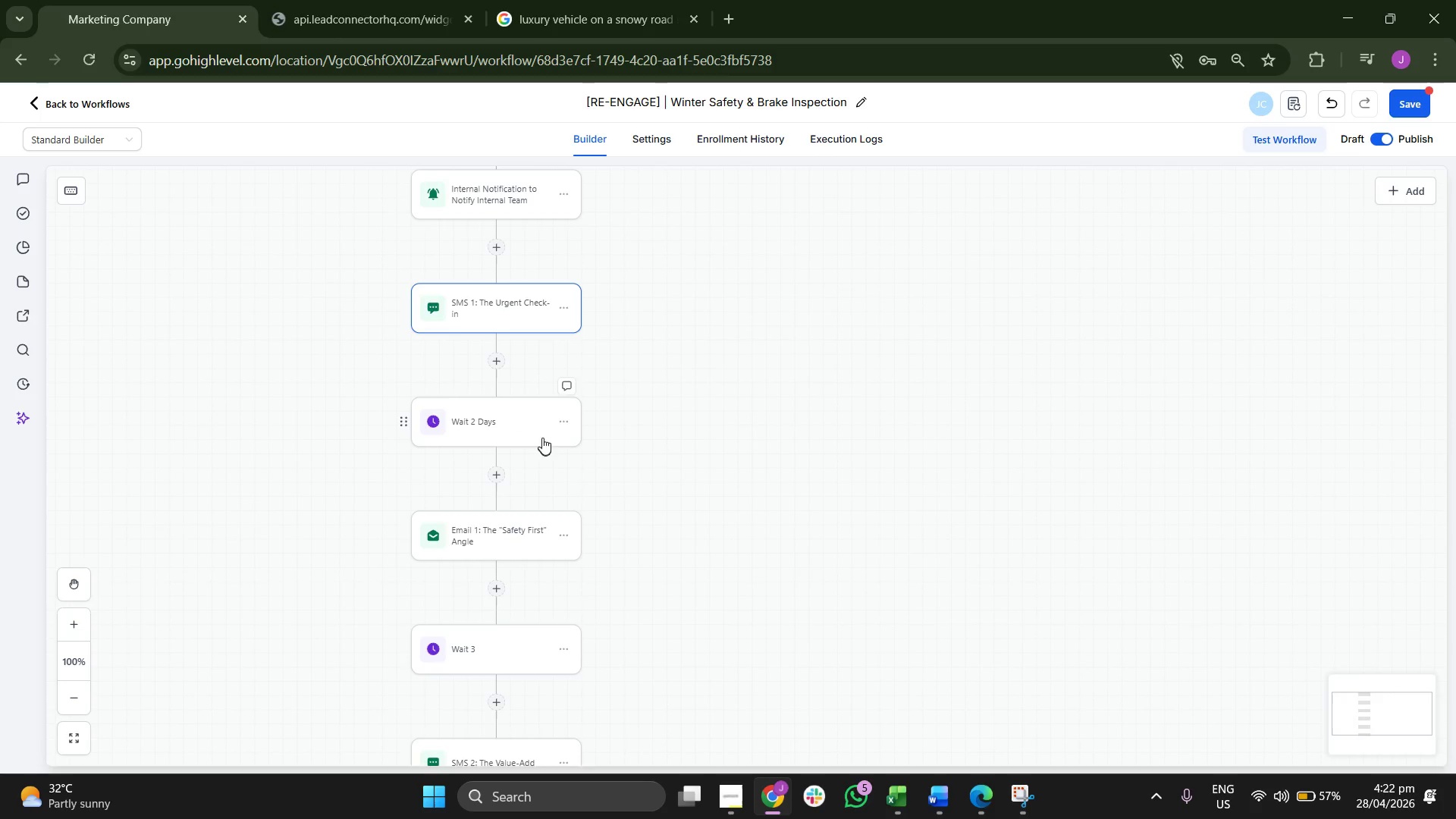 
left_click([519, 432])
 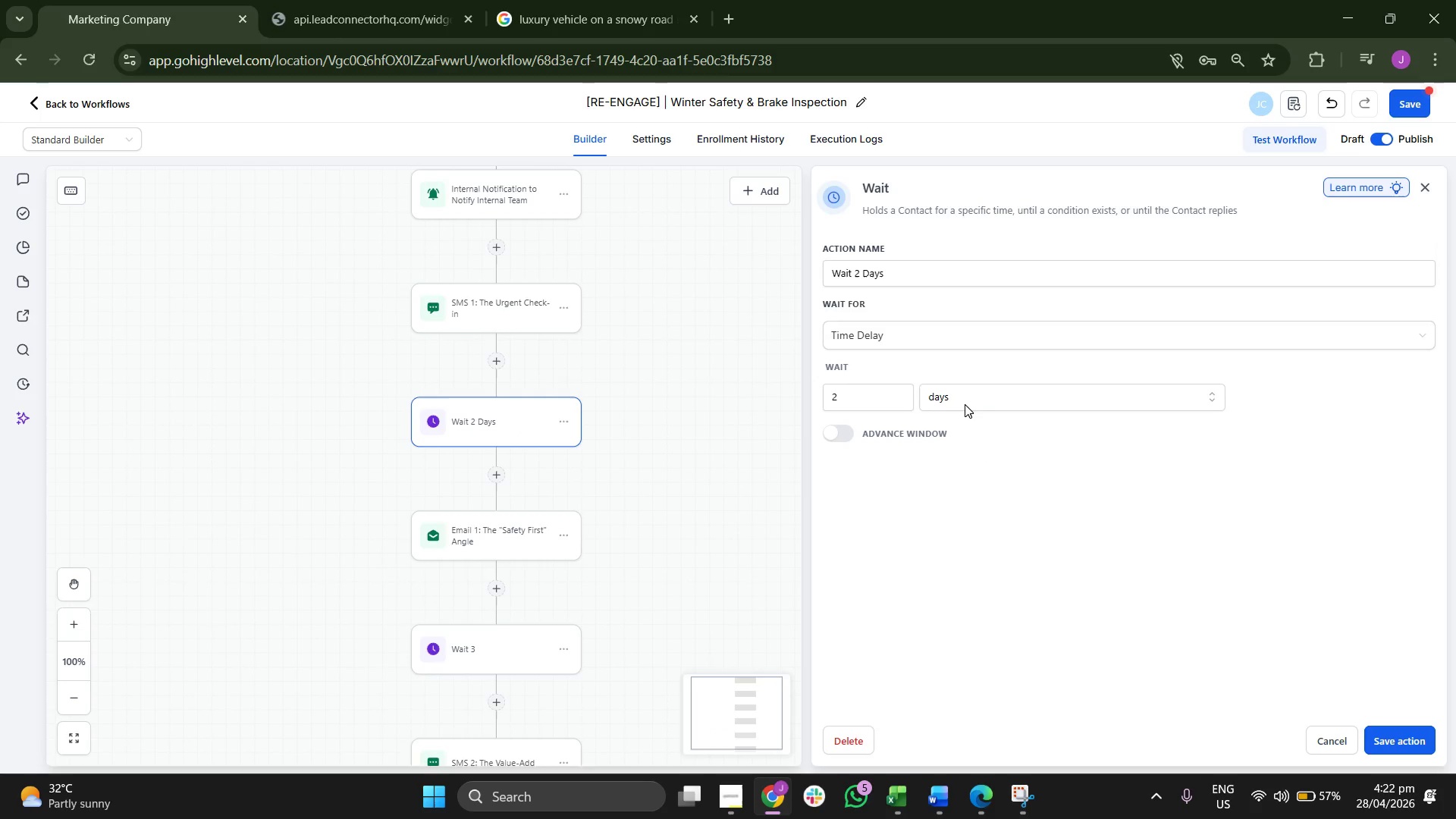 
scroll: coordinate [988, 372], scroll_direction: none, amount: 0.0
 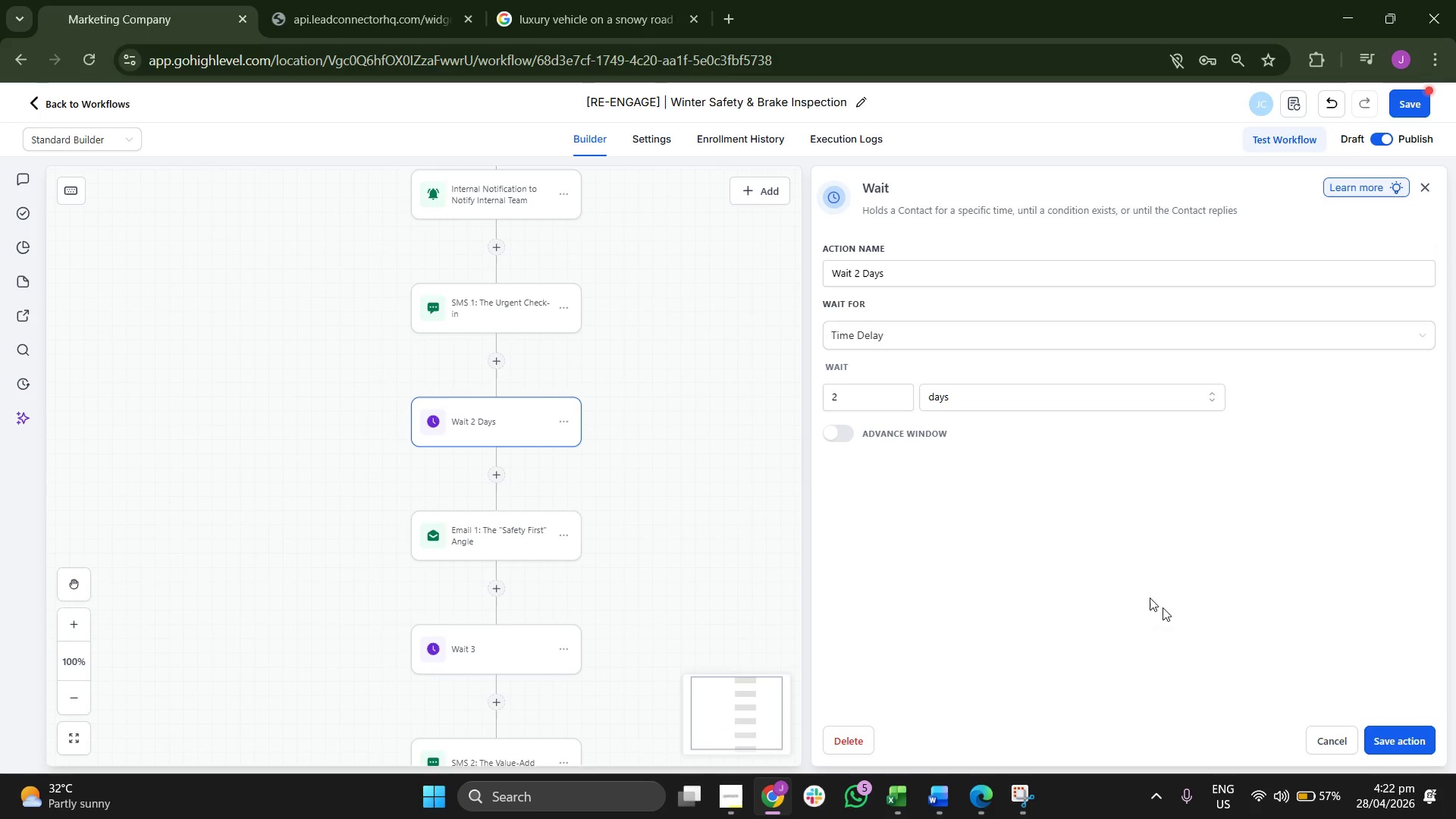 
left_click([1400, 739])
 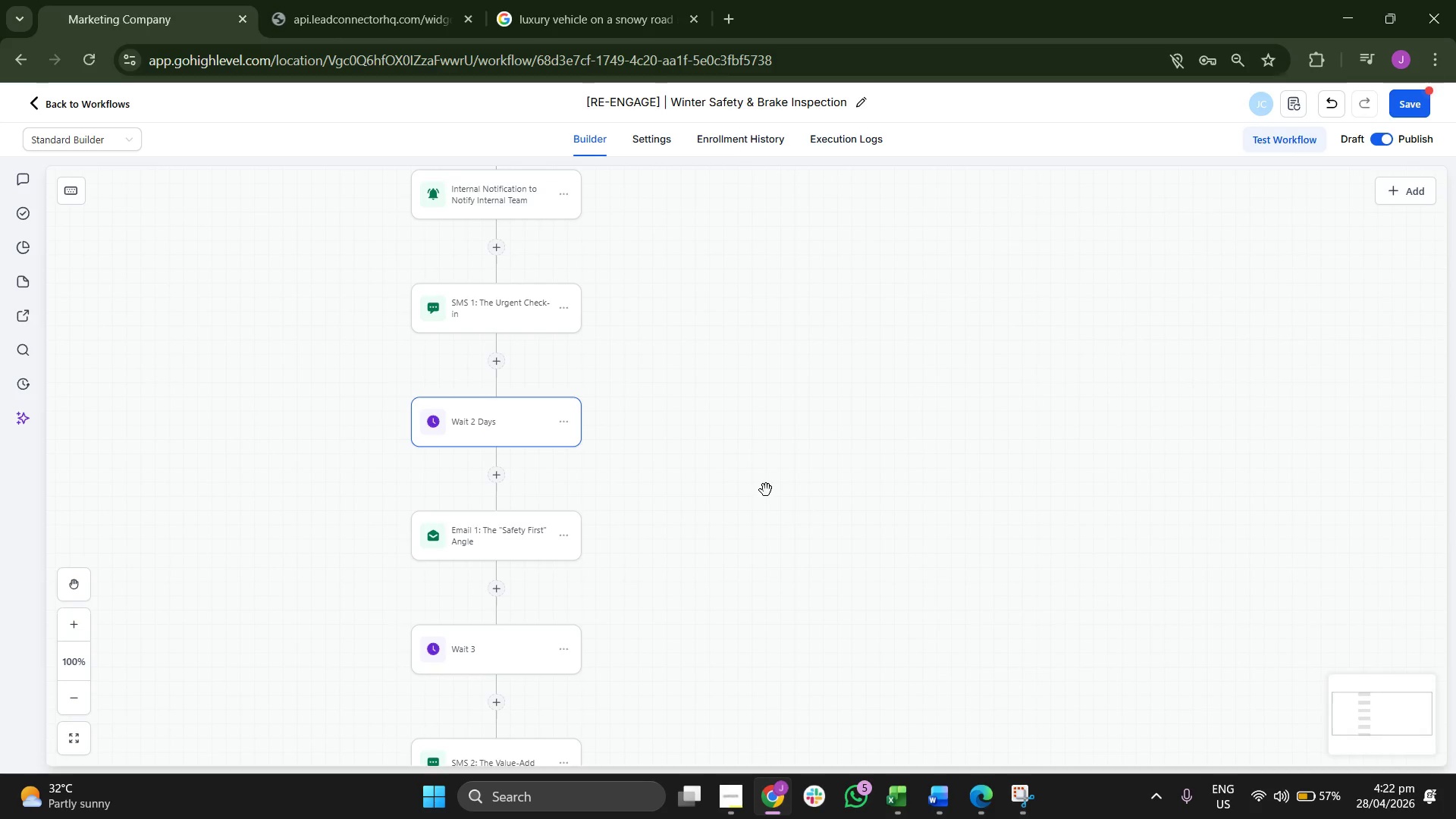 
scroll: coordinate [766, 490], scroll_direction: none, amount: 0.0
 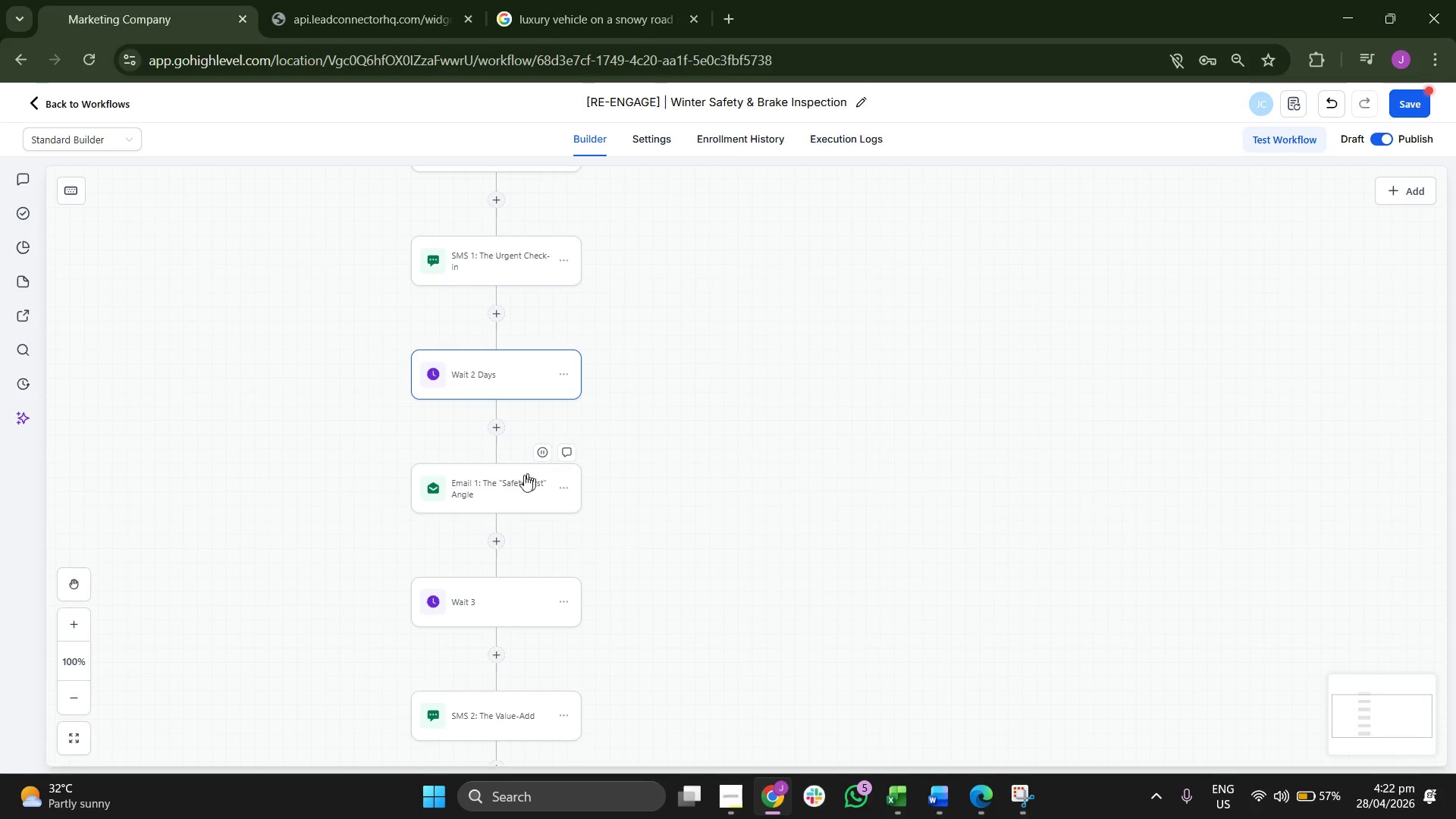 
left_click([486, 493])
 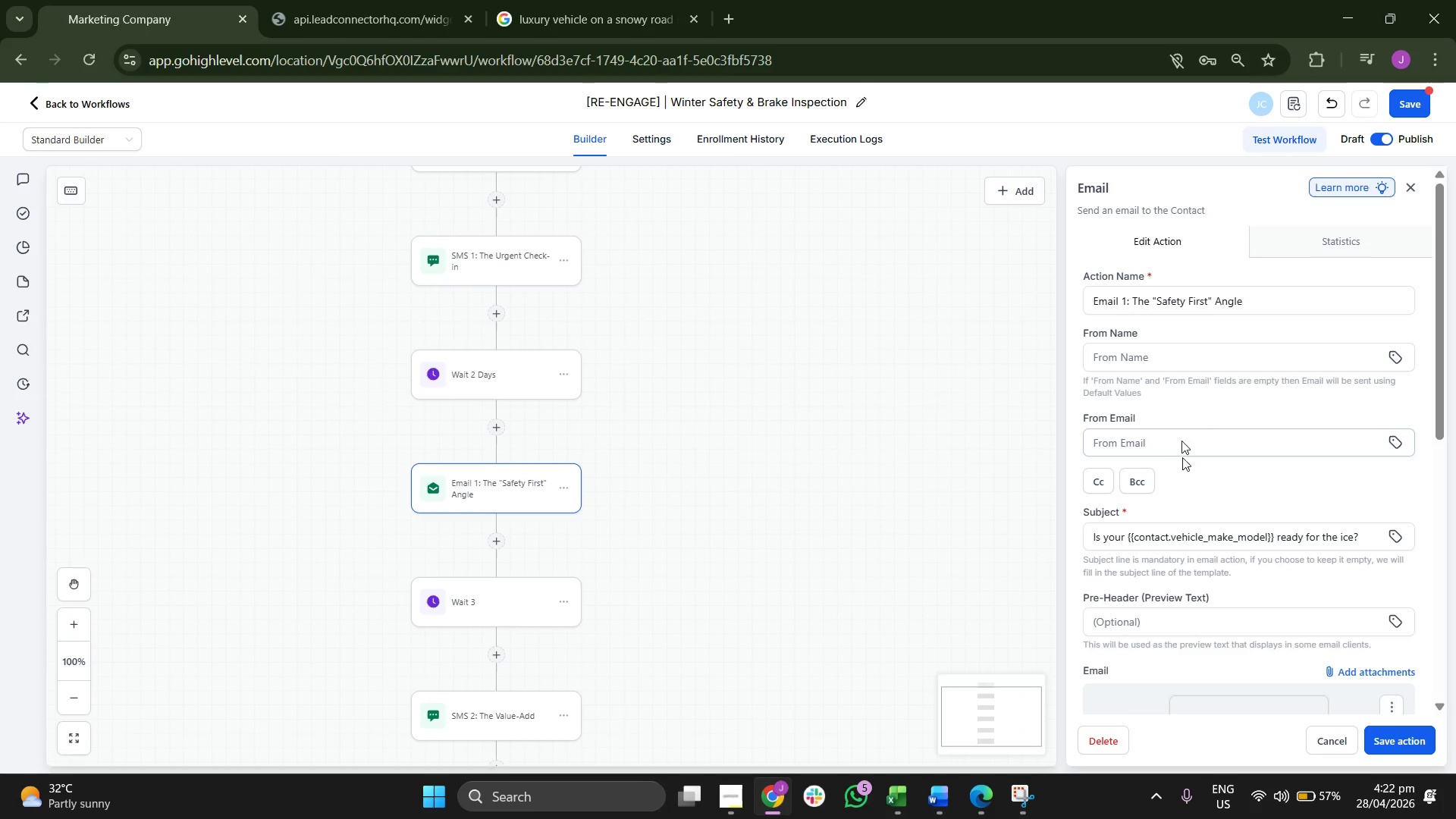 
scroll: coordinate [1282, 490], scroll_direction: down, amount: 6.0
 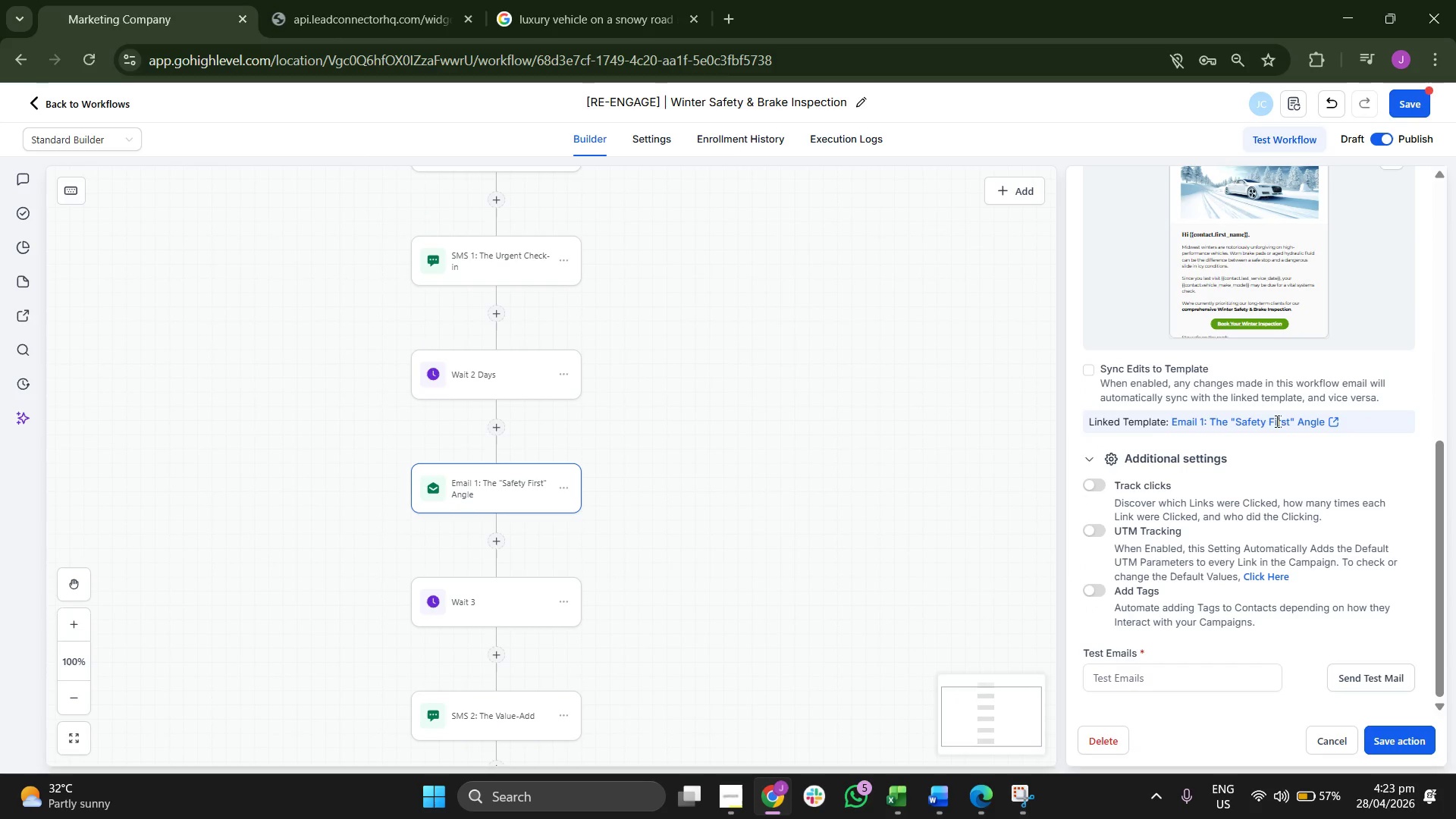 
scroll: coordinate [1224, 438], scroll_direction: up, amount: 3.0
 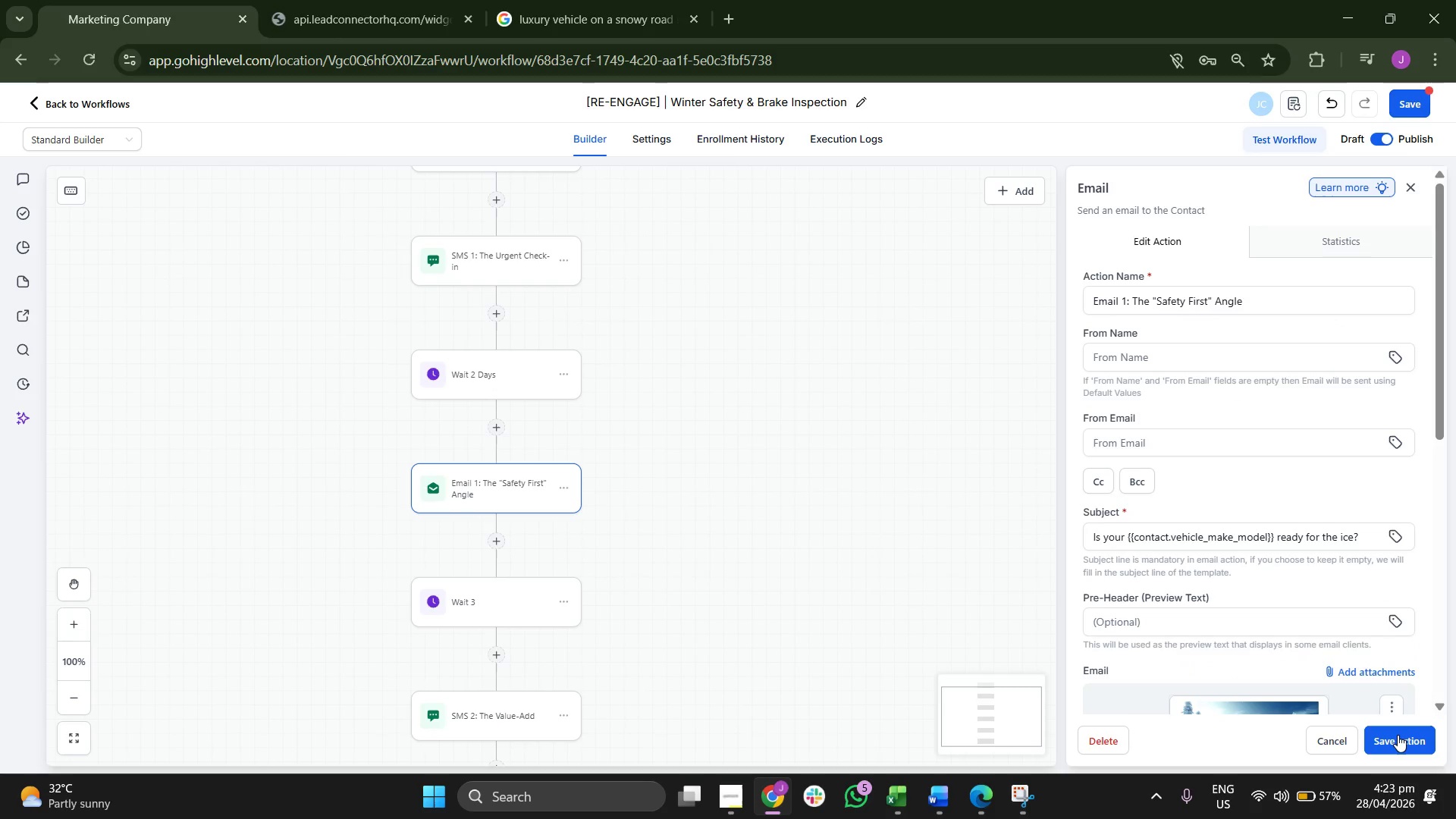 
left_click([1398, 735])
 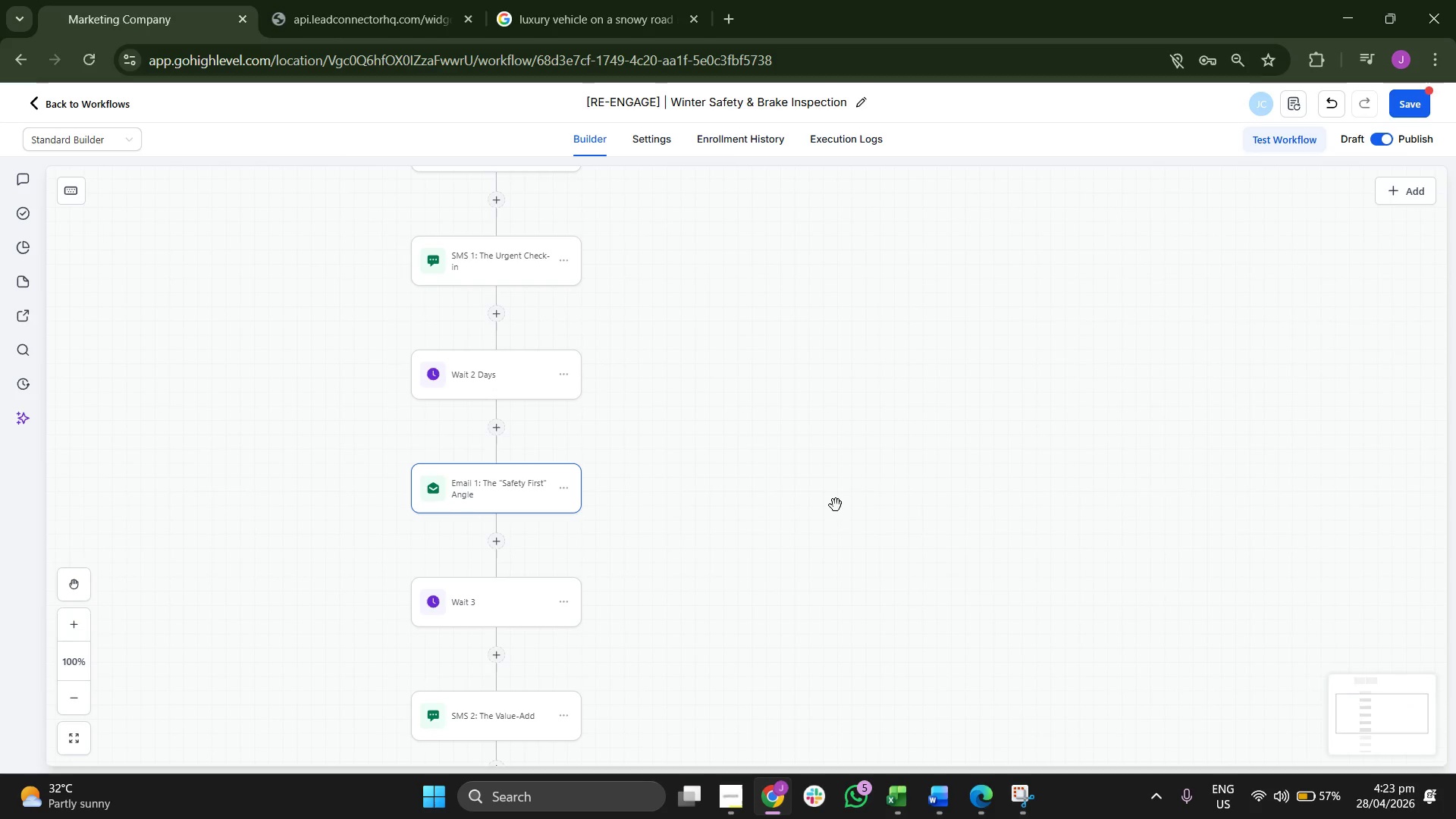 
scroll: coordinate [833, 499], scroll_direction: down, amount: 1.0
 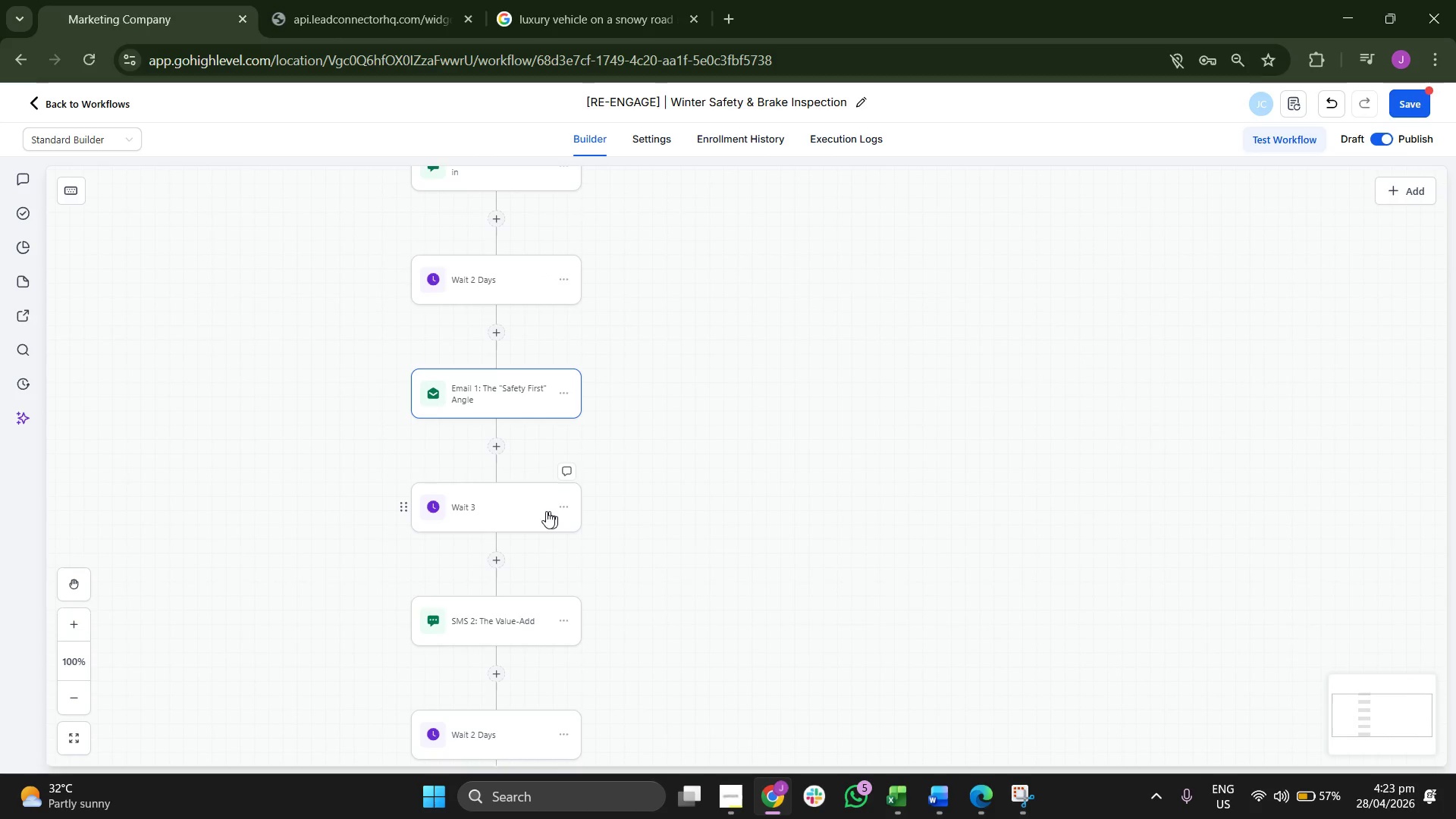 
left_click([516, 513])
 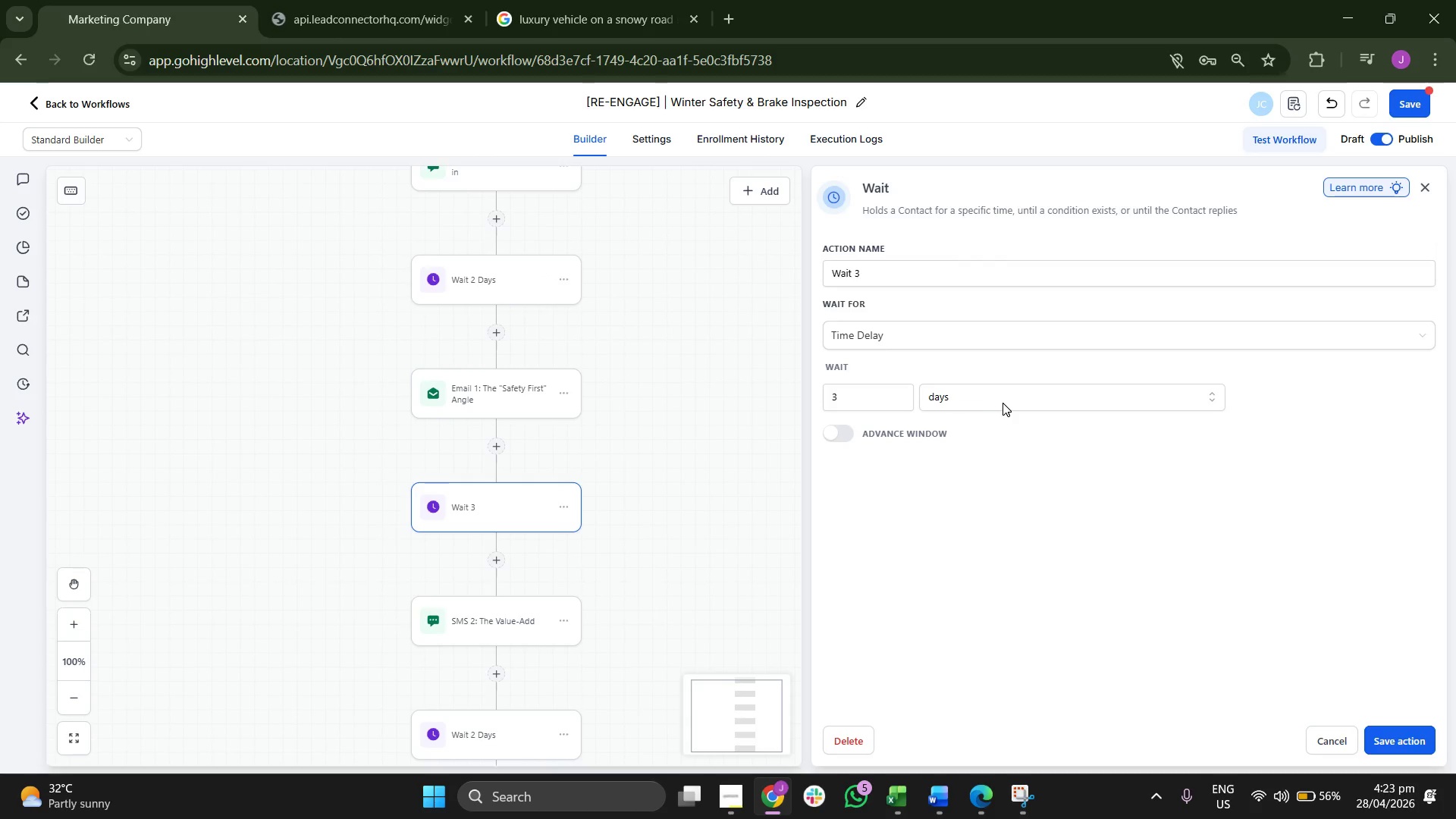 
scroll: coordinate [751, 535], scroll_direction: down, amount: 3.0
 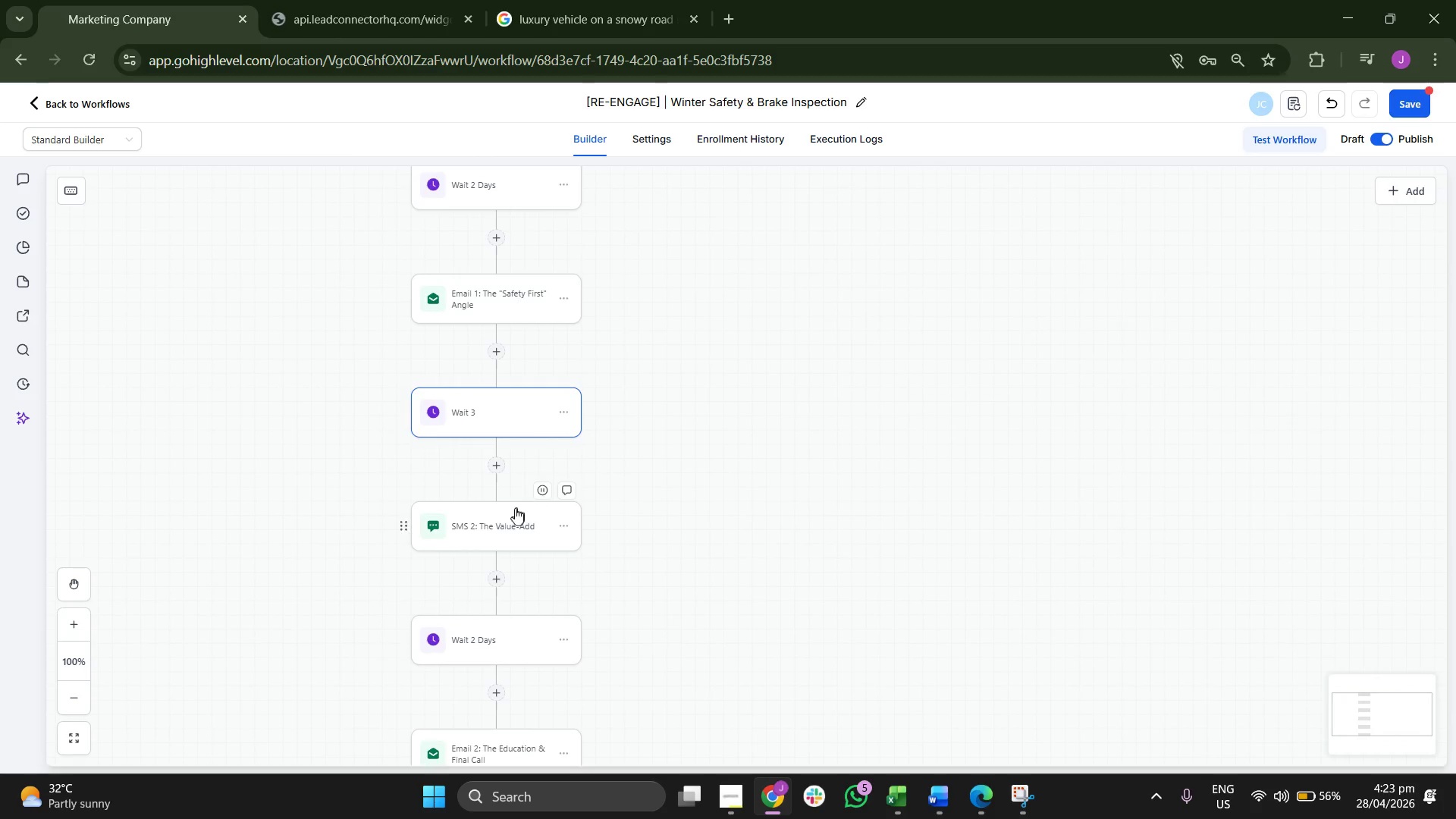 
left_click([506, 515])
 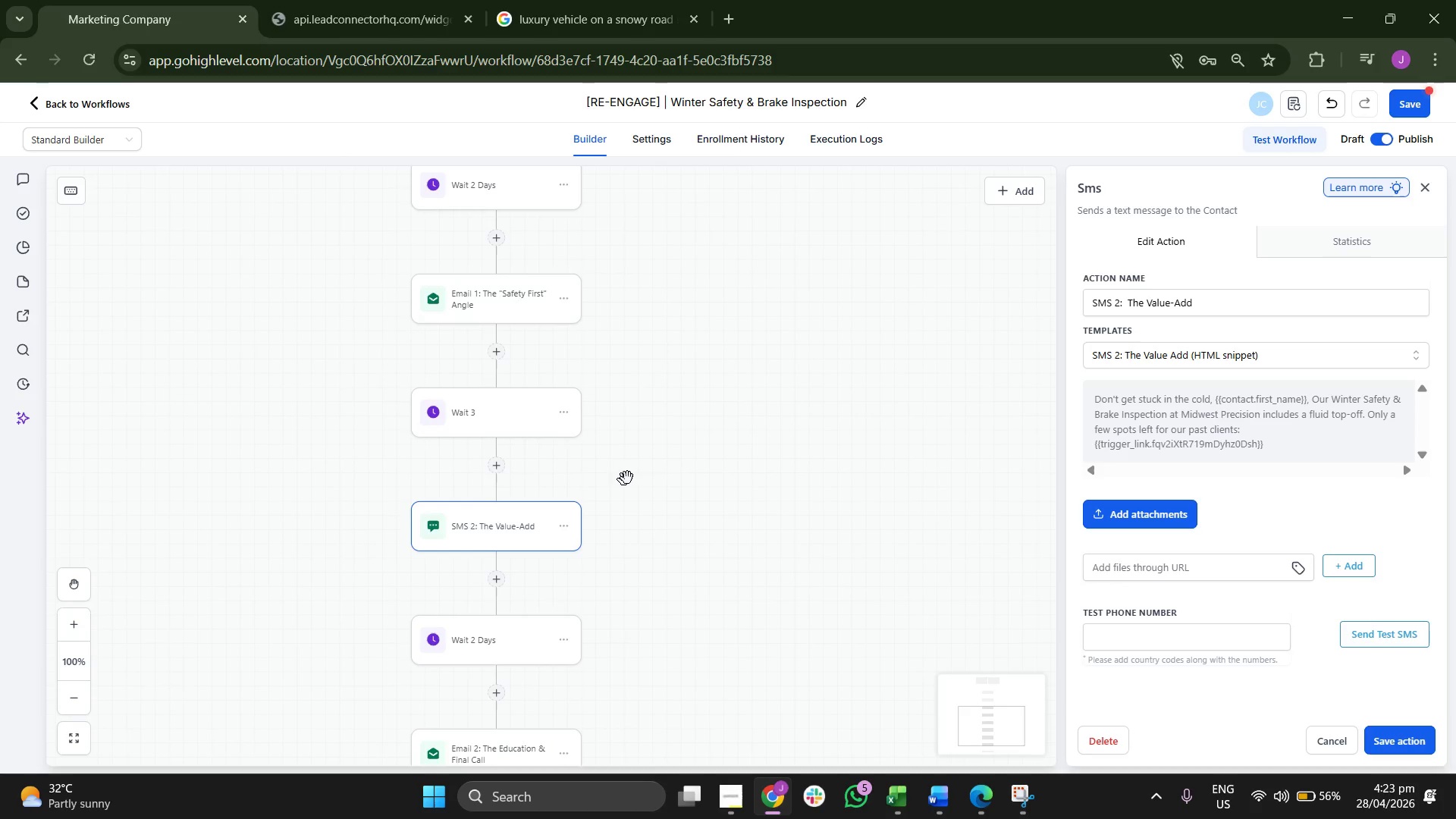 
left_click_drag(start_coordinate=[641, 472], to_coordinate=[784, 453])
 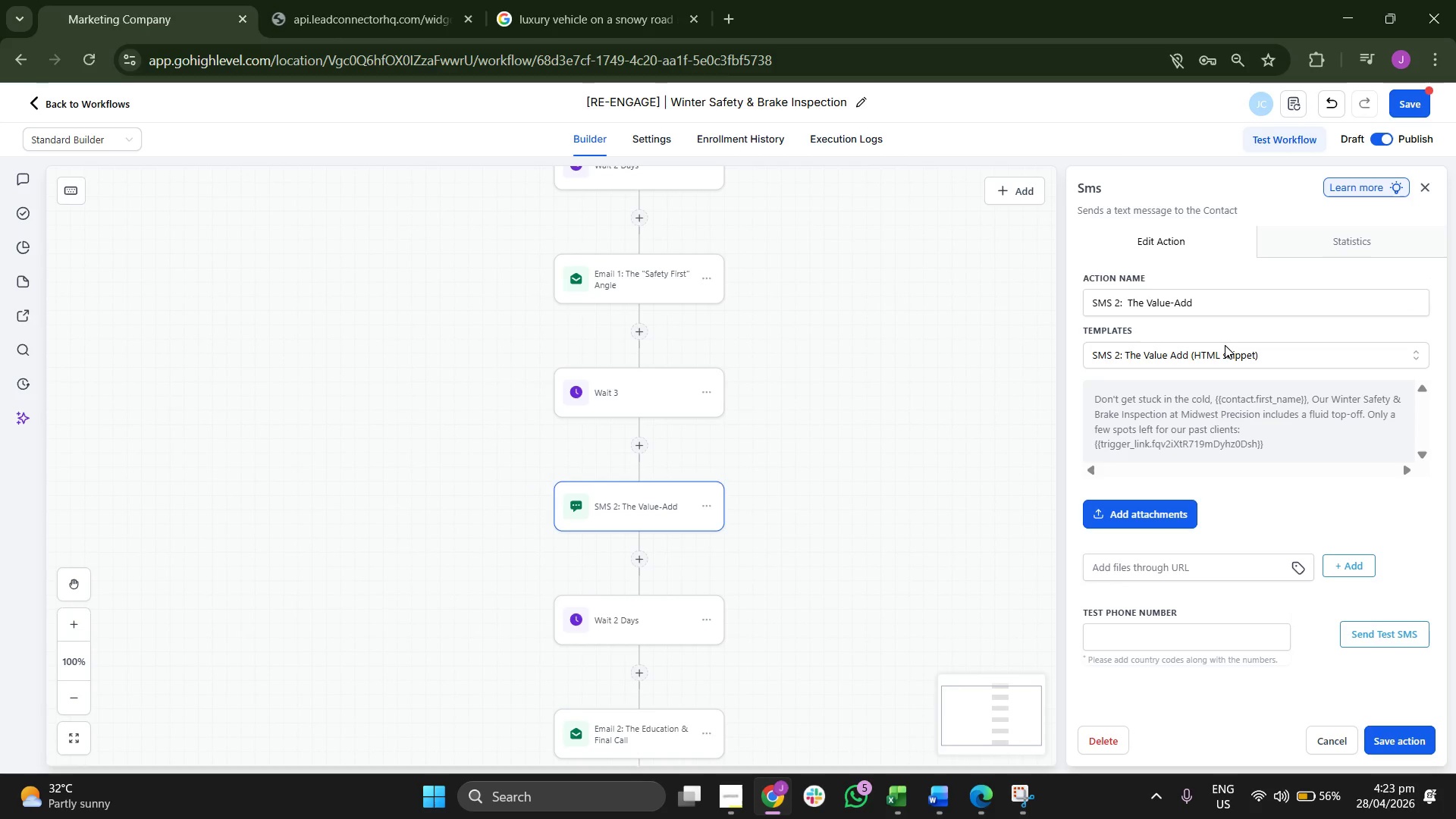 
left_click([1229, 348])
 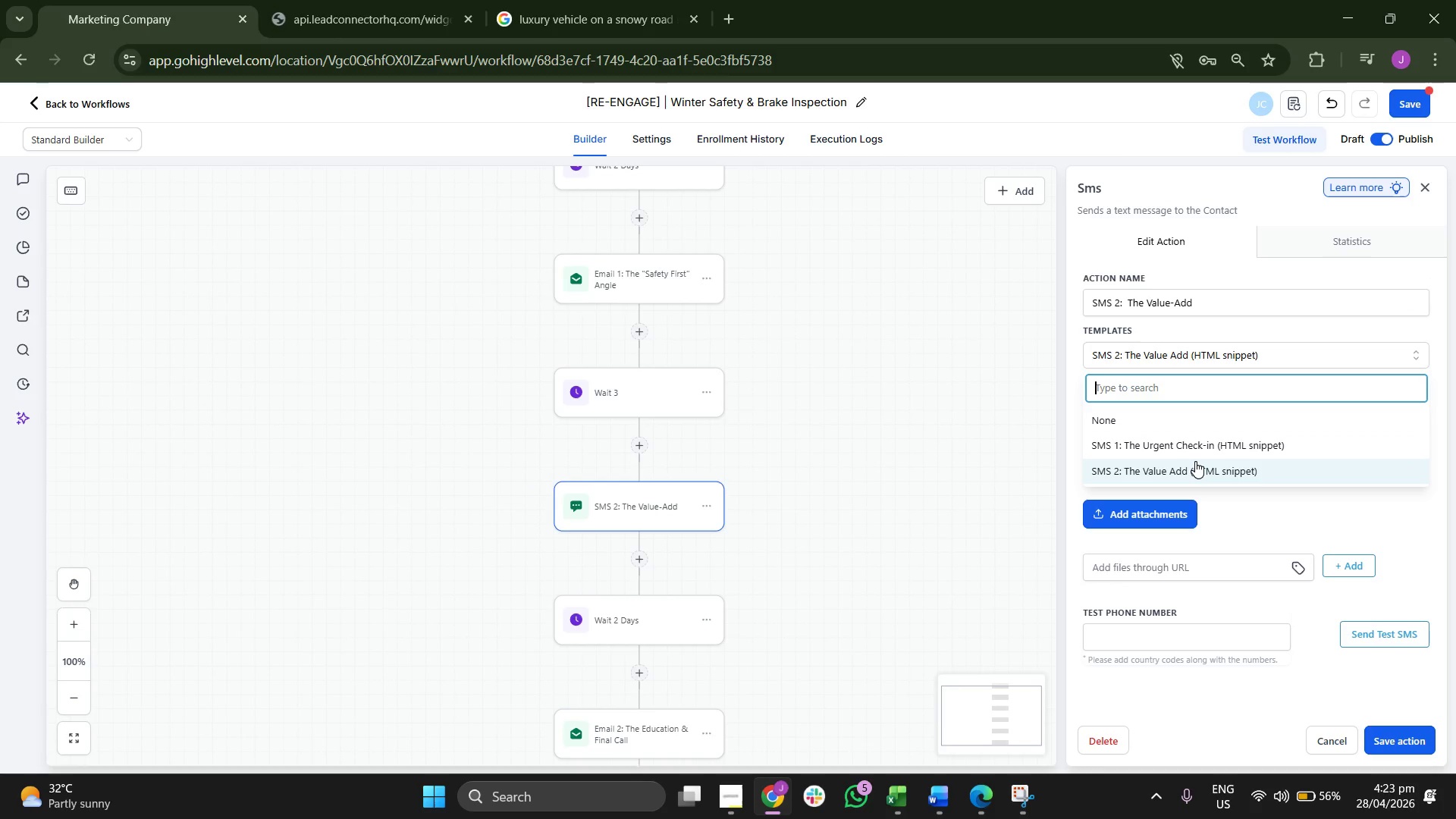 
left_click([1195, 461])
 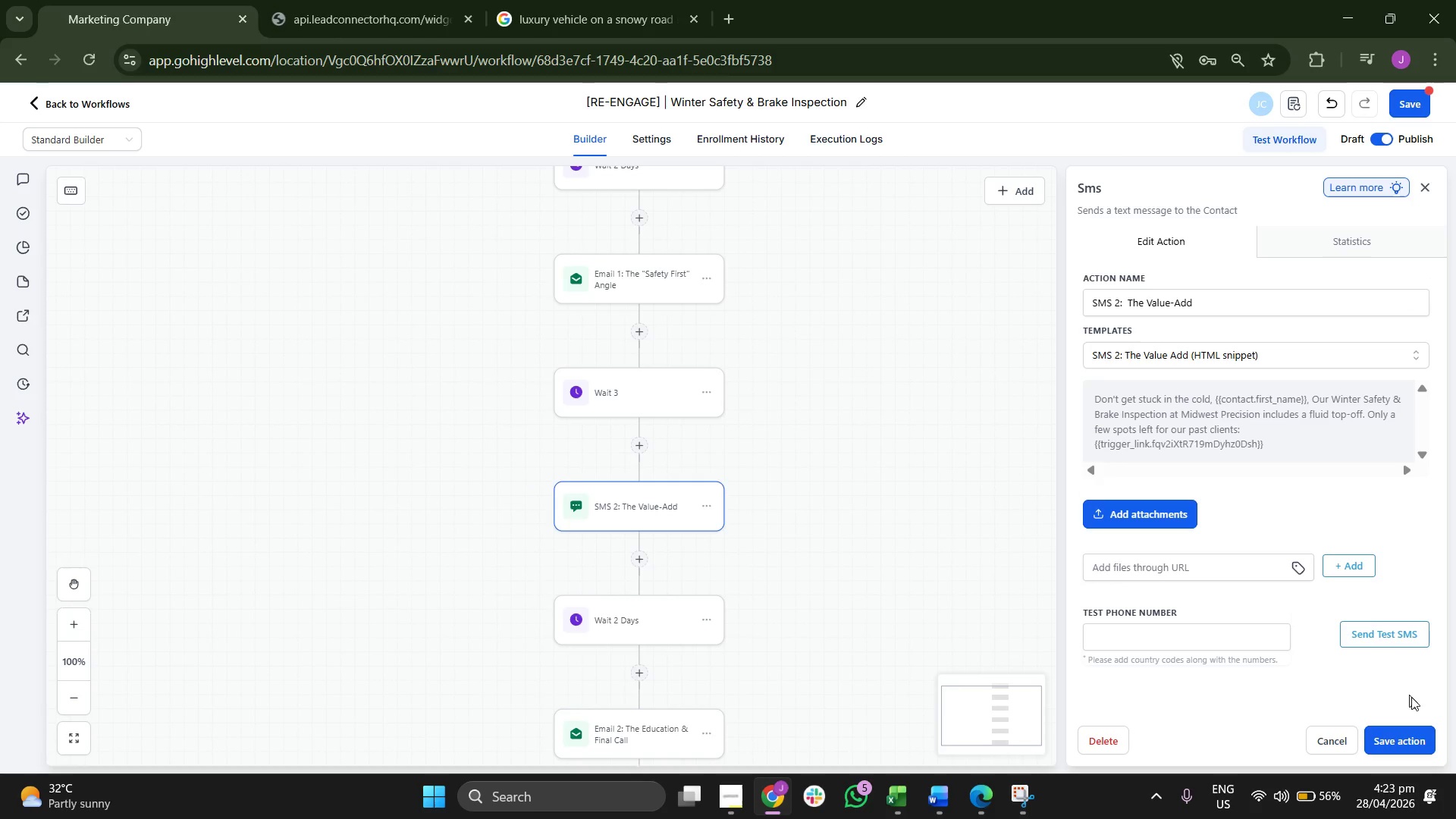 
left_click([1418, 735])
 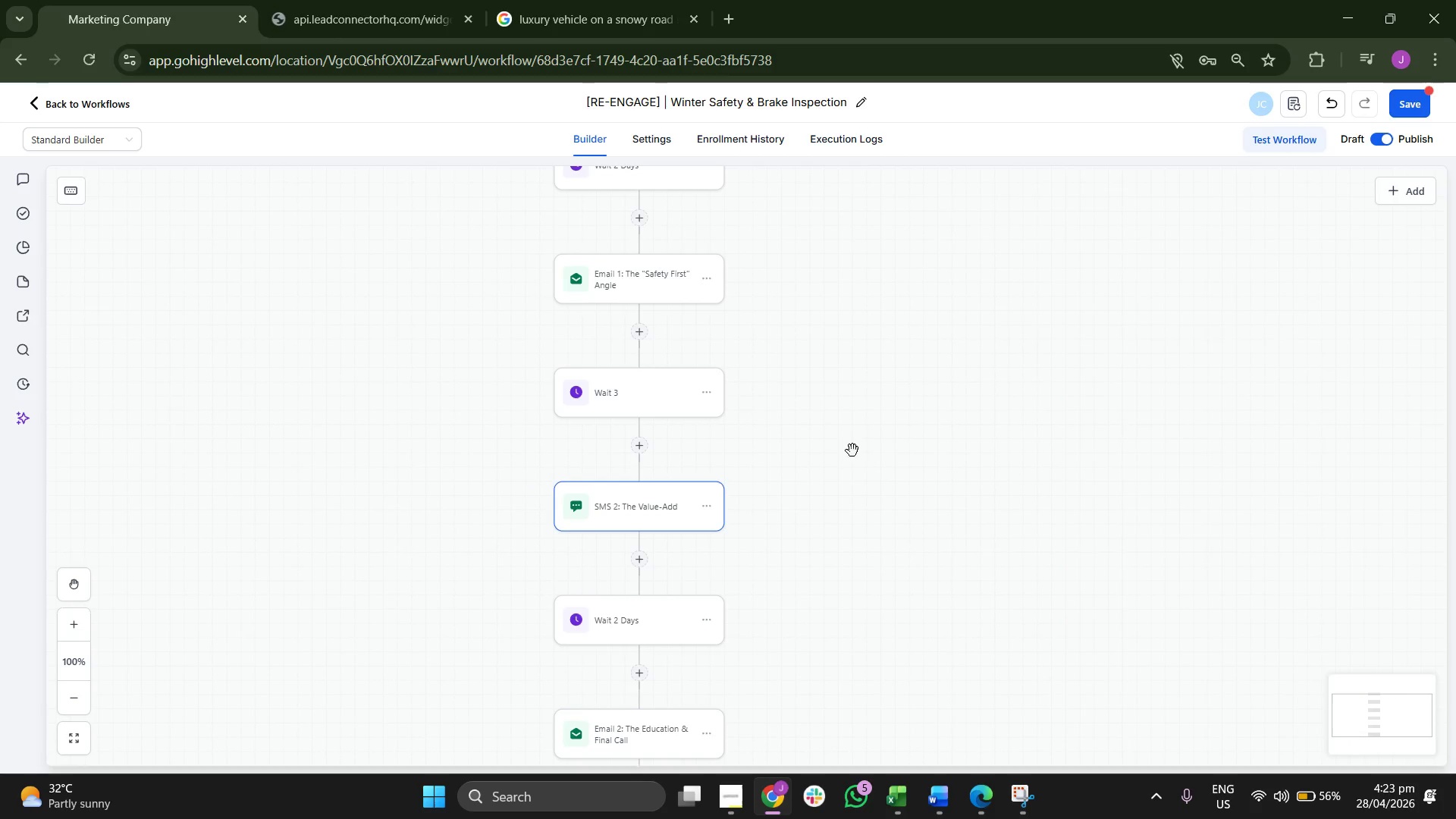 
scroll: coordinate [866, 441], scroll_direction: down, amount: 2.0
 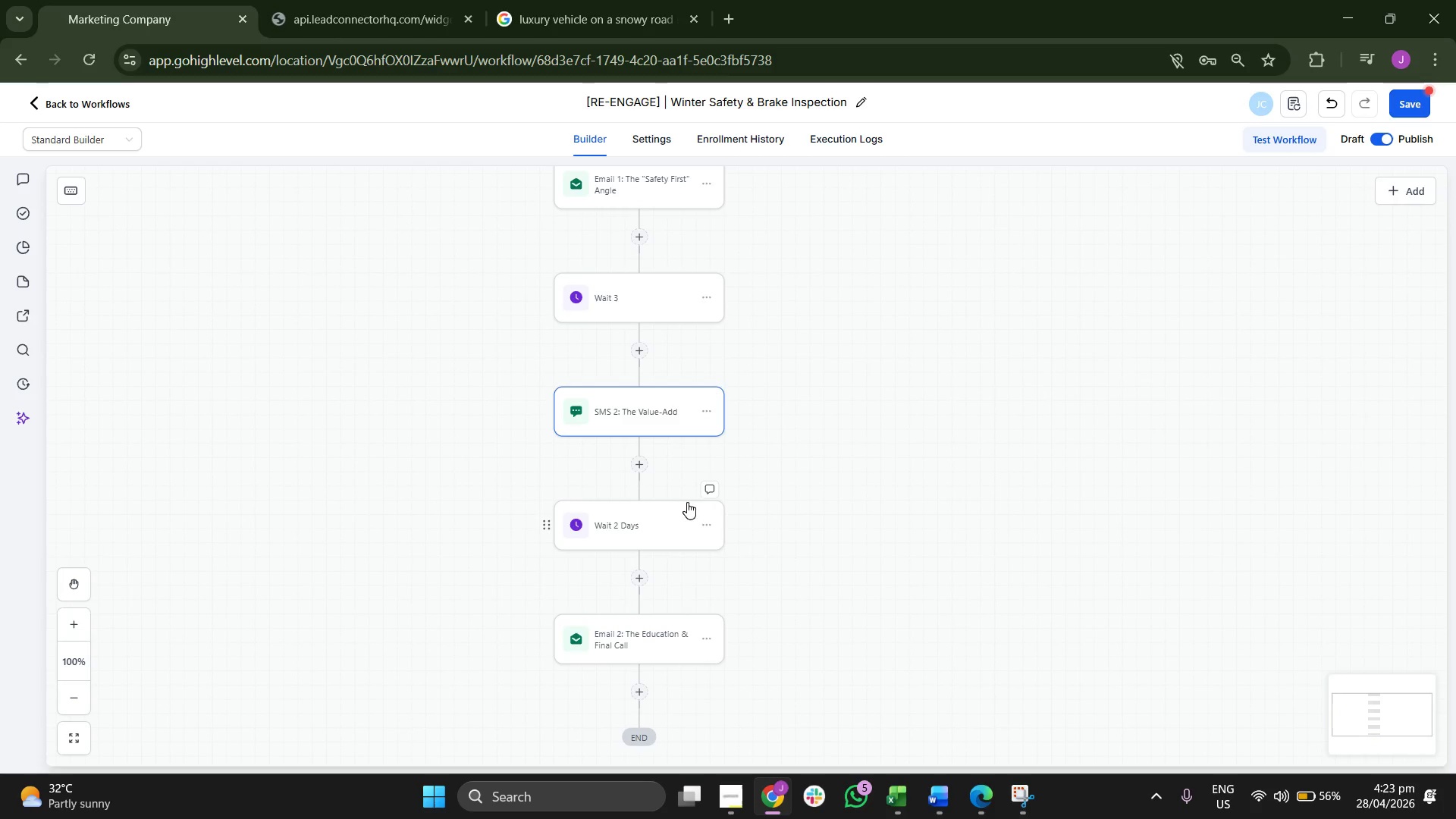 
left_click([642, 522])
 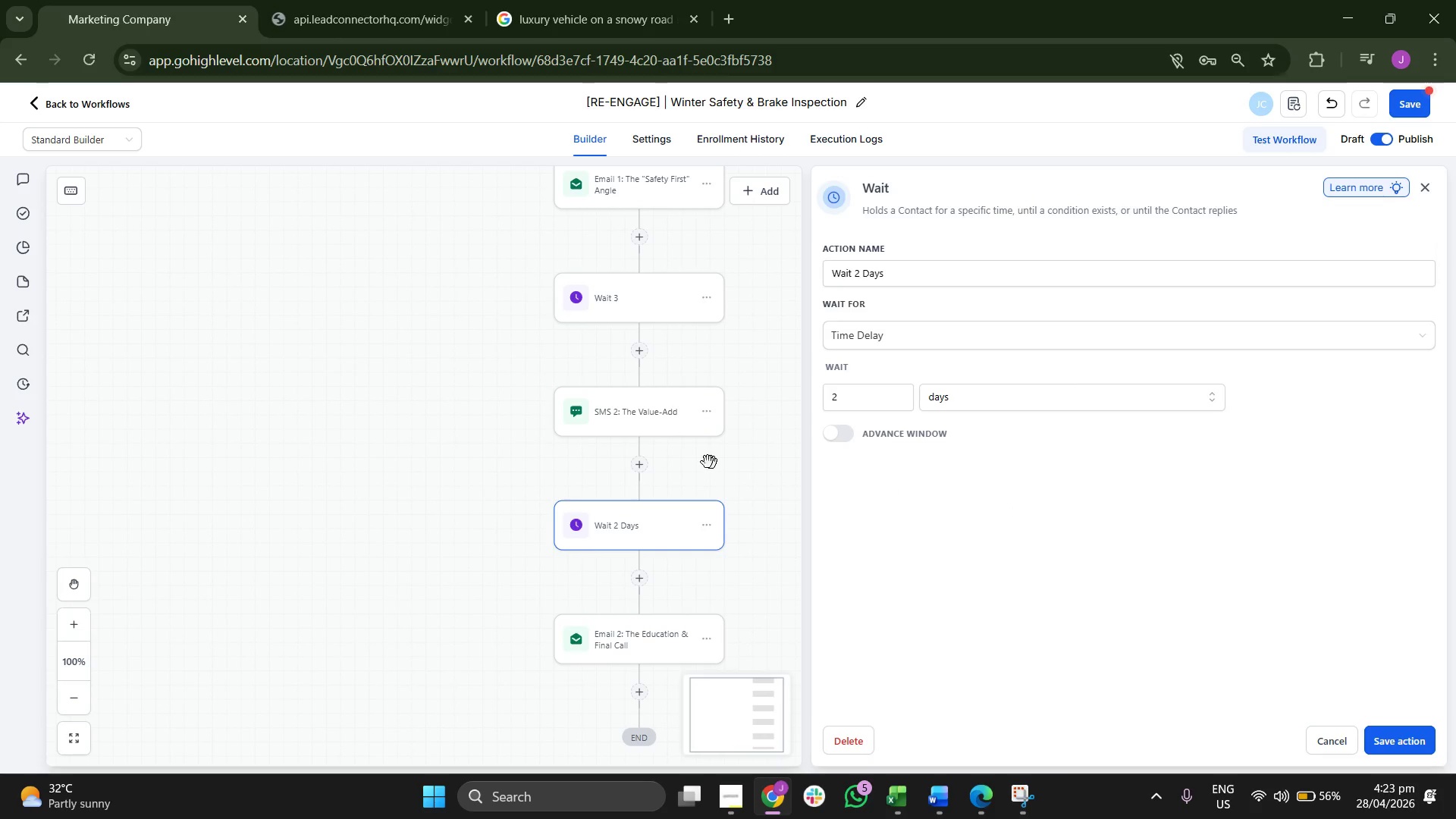 
left_click_drag(start_coordinate=[447, 453], to_coordinate=[369, 440])
 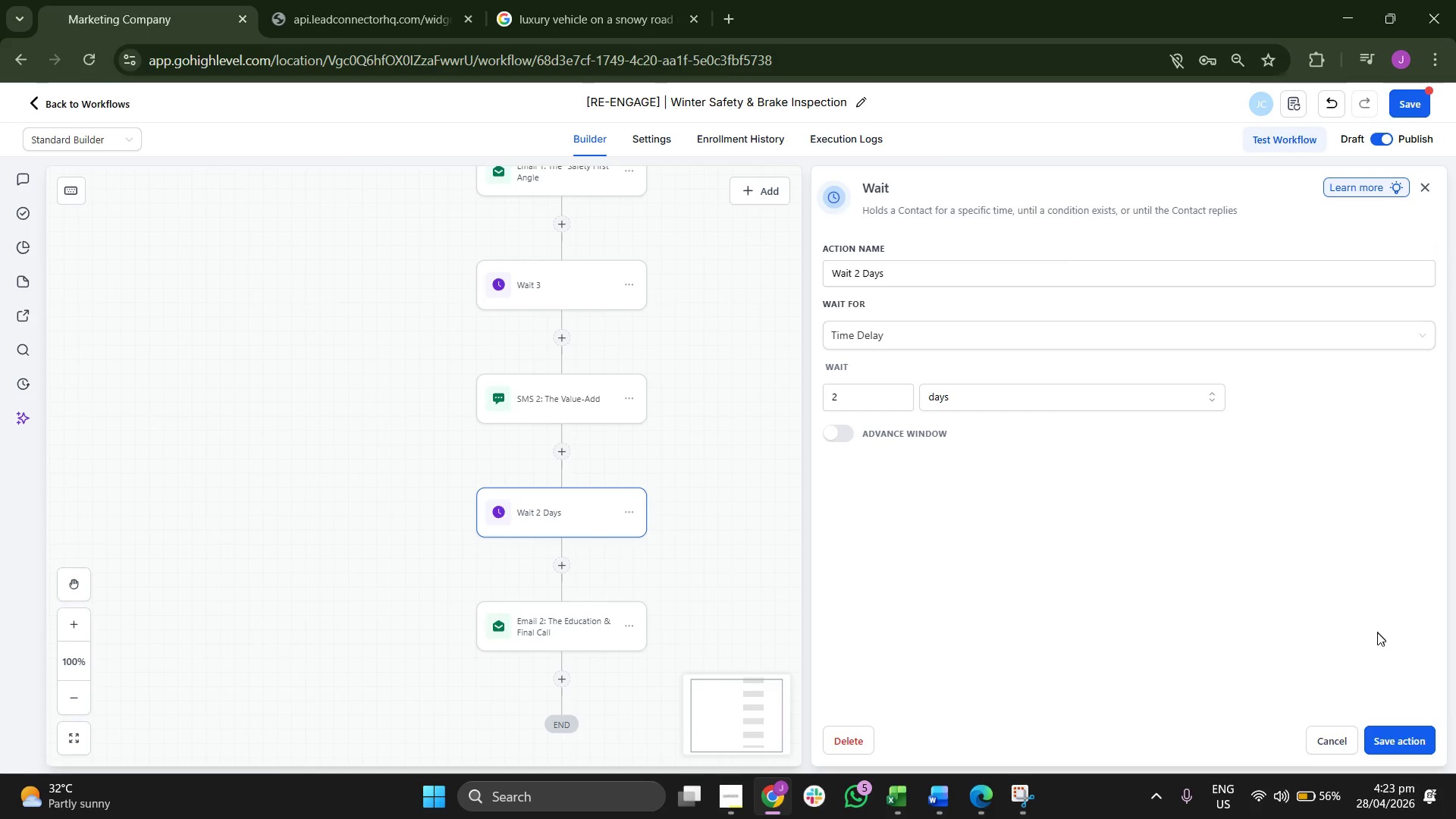 
left_click([1405, 740])
 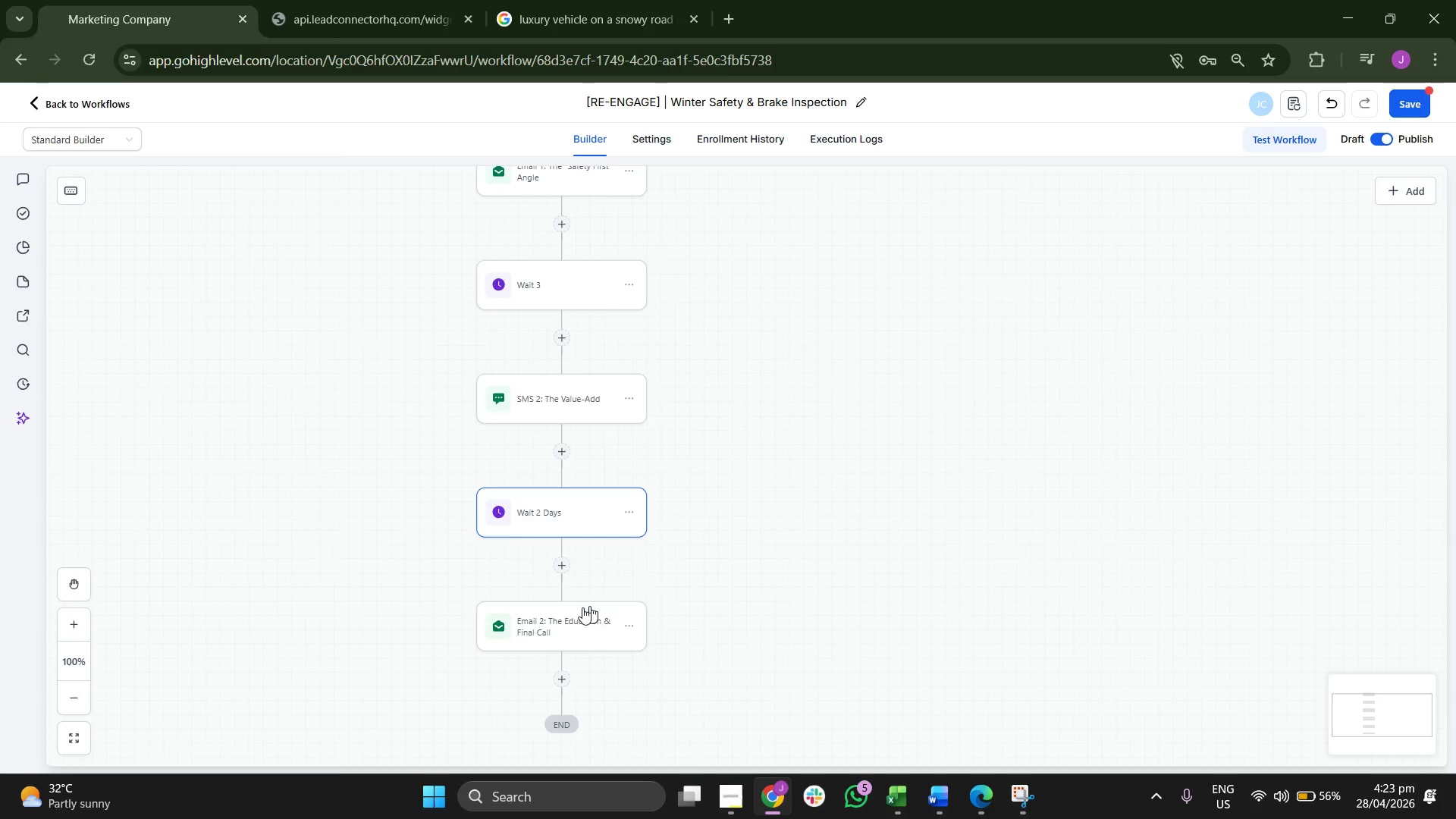 
left_click([562, 620])
 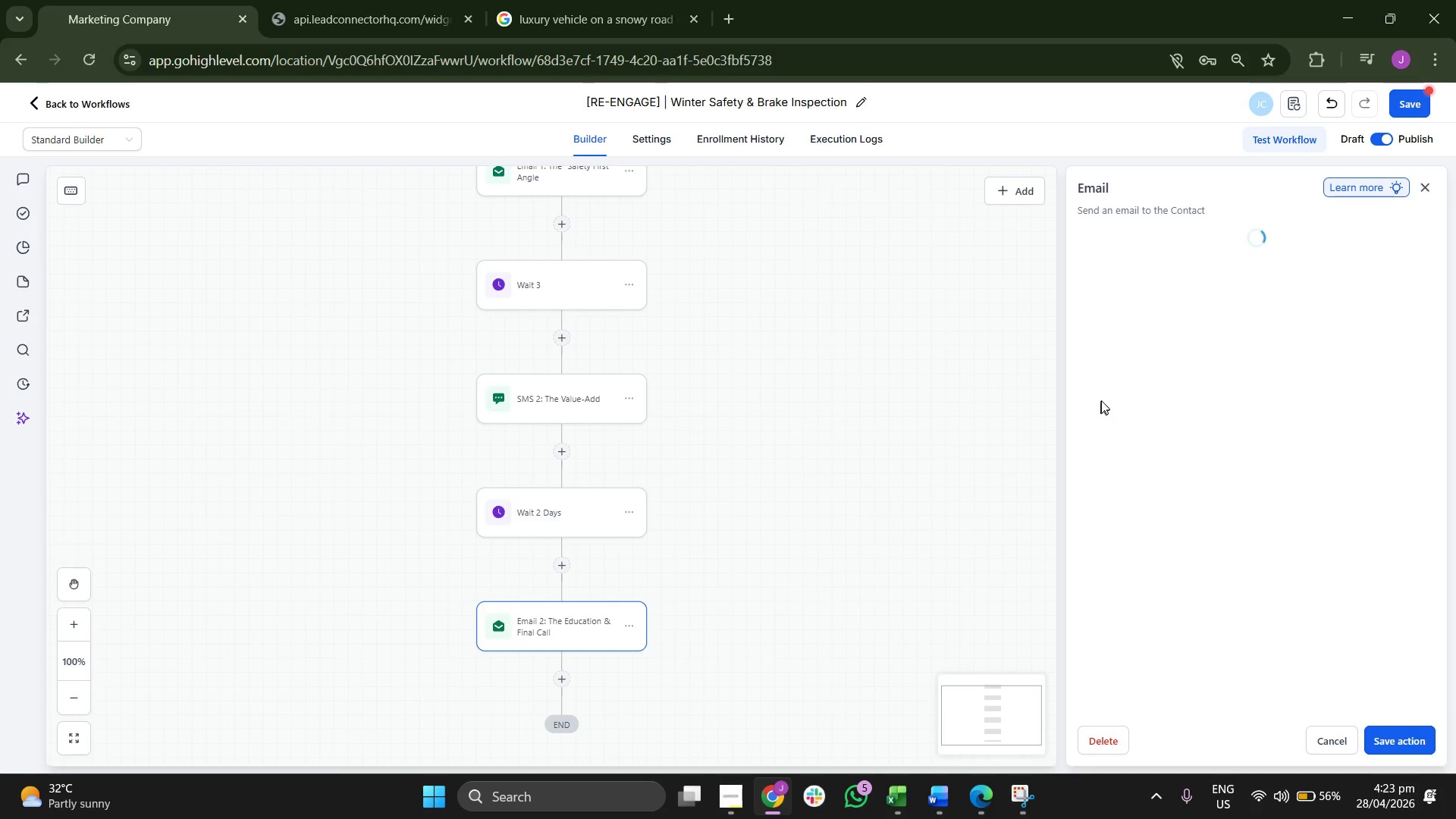 
left_click_drag(start_coordinate=[895, 407], to_coordinate=[935, 404])
 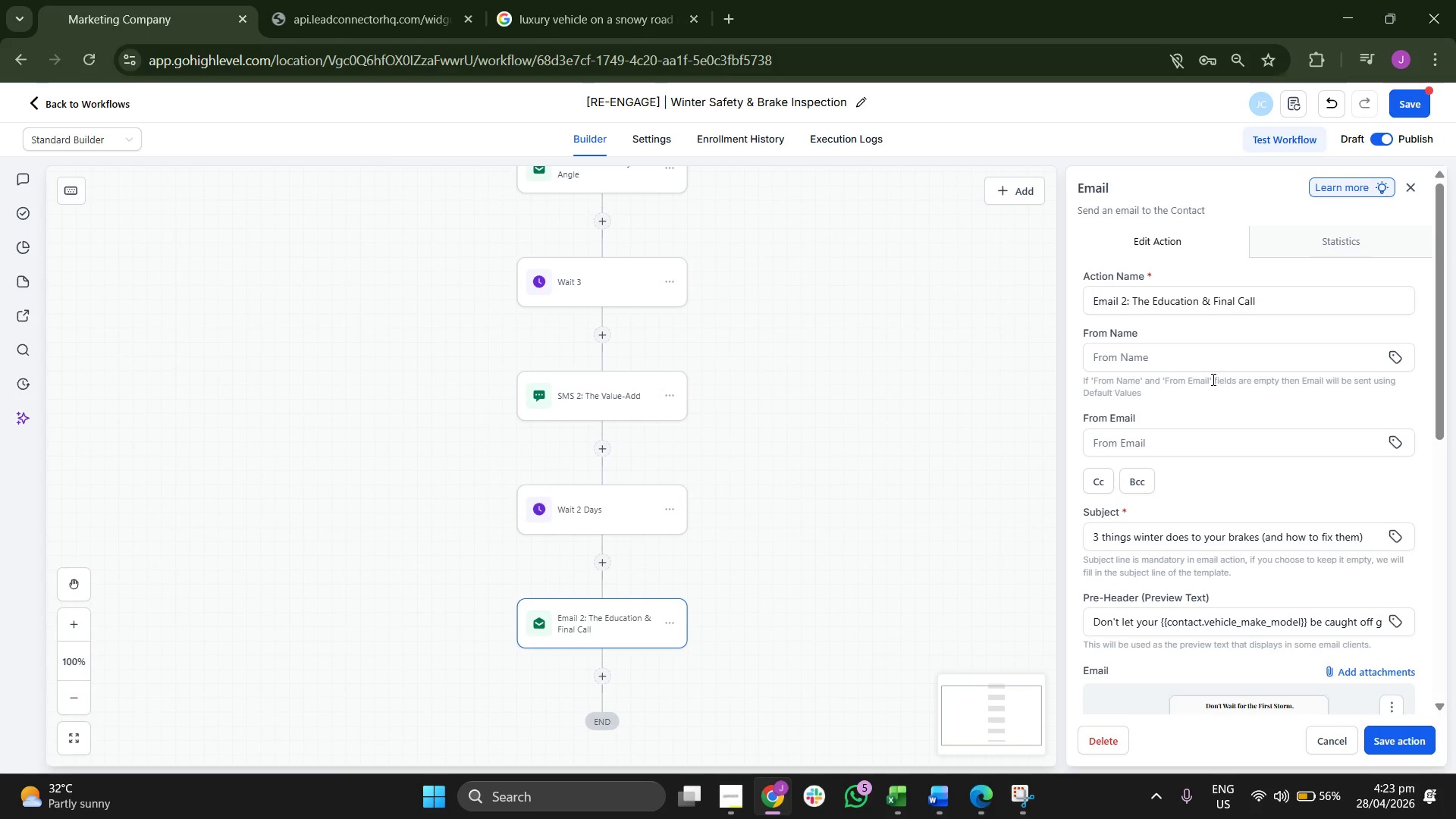 
scroll: coordinate [1255, 449], scroll_direction: down, amount: 6.0
 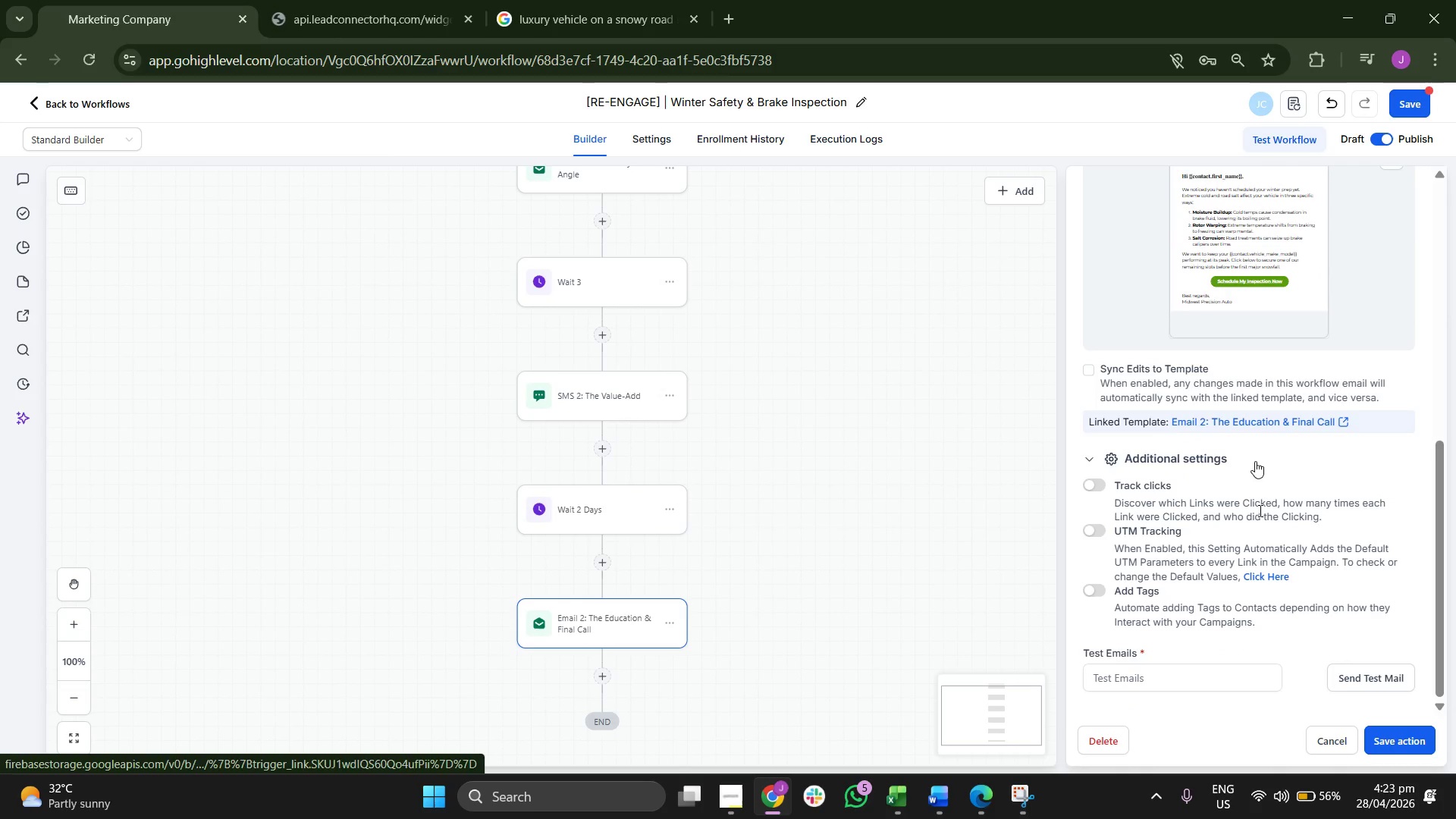 
scroll: coordinate [1262, 519], scroll_direction: up, amount: 1.0
 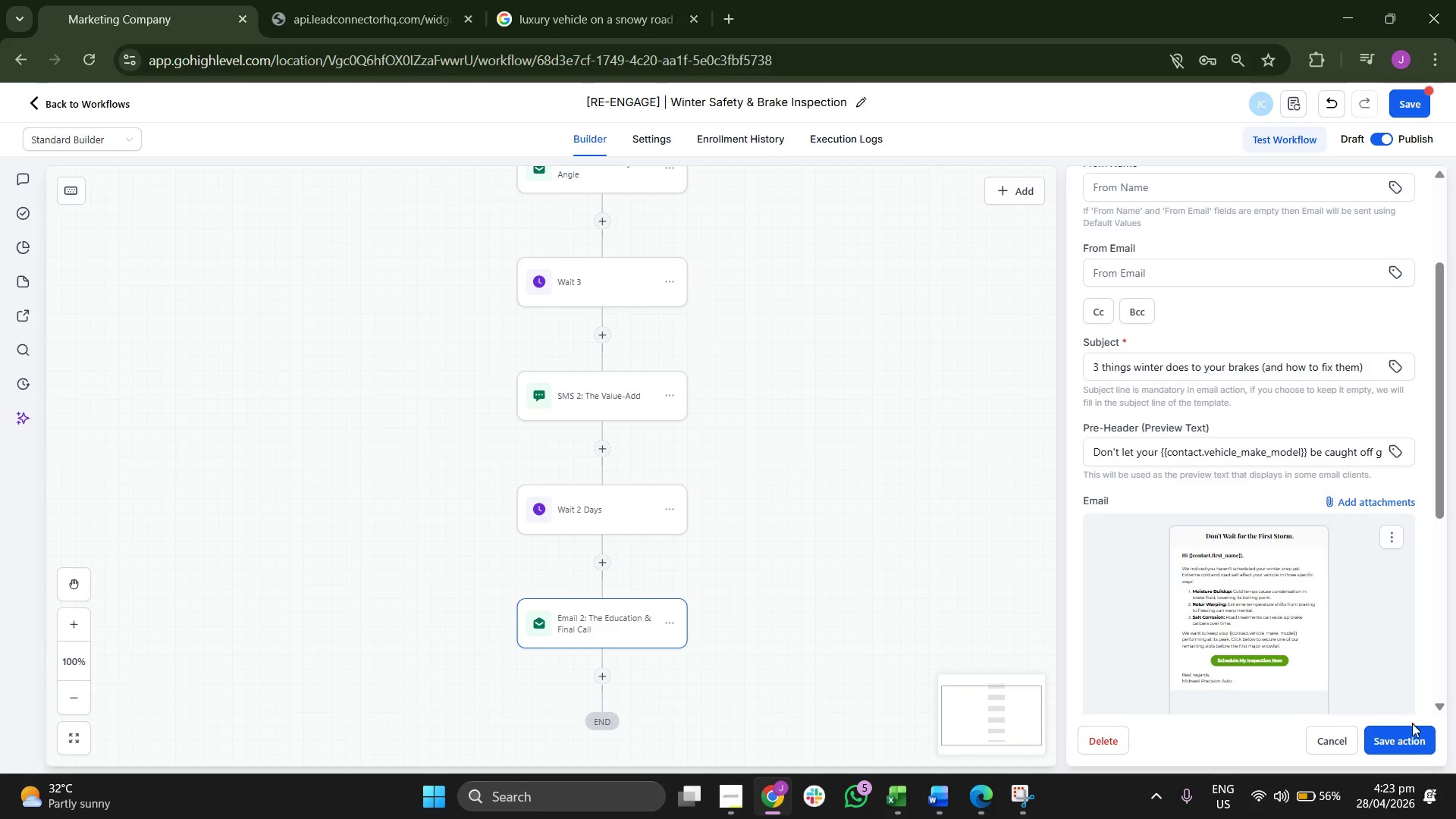 
left_click([1416, 744])
 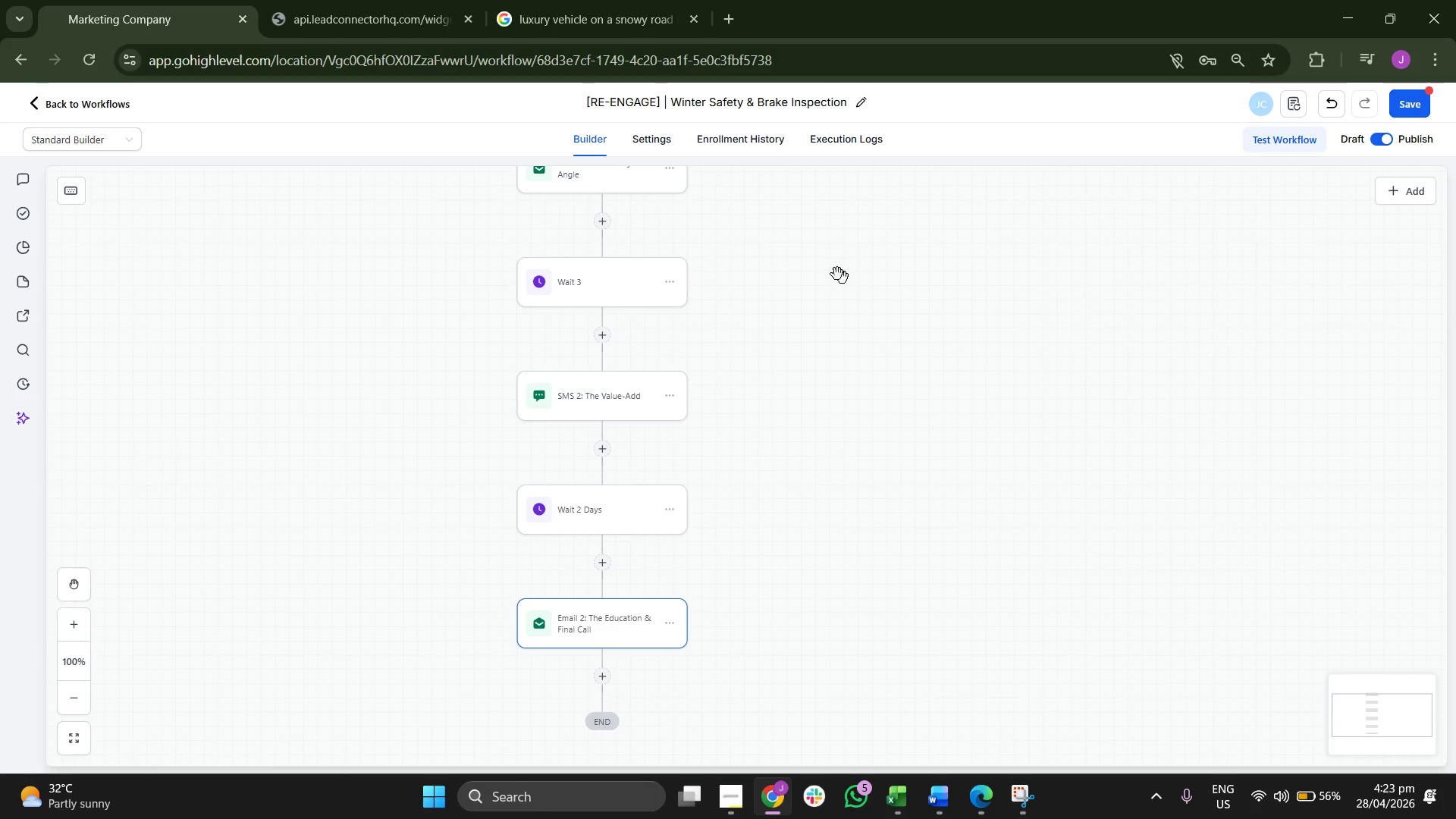 
left_click_drag(start_coordinate=[887, 340], to_coordinate=[955, 355])
 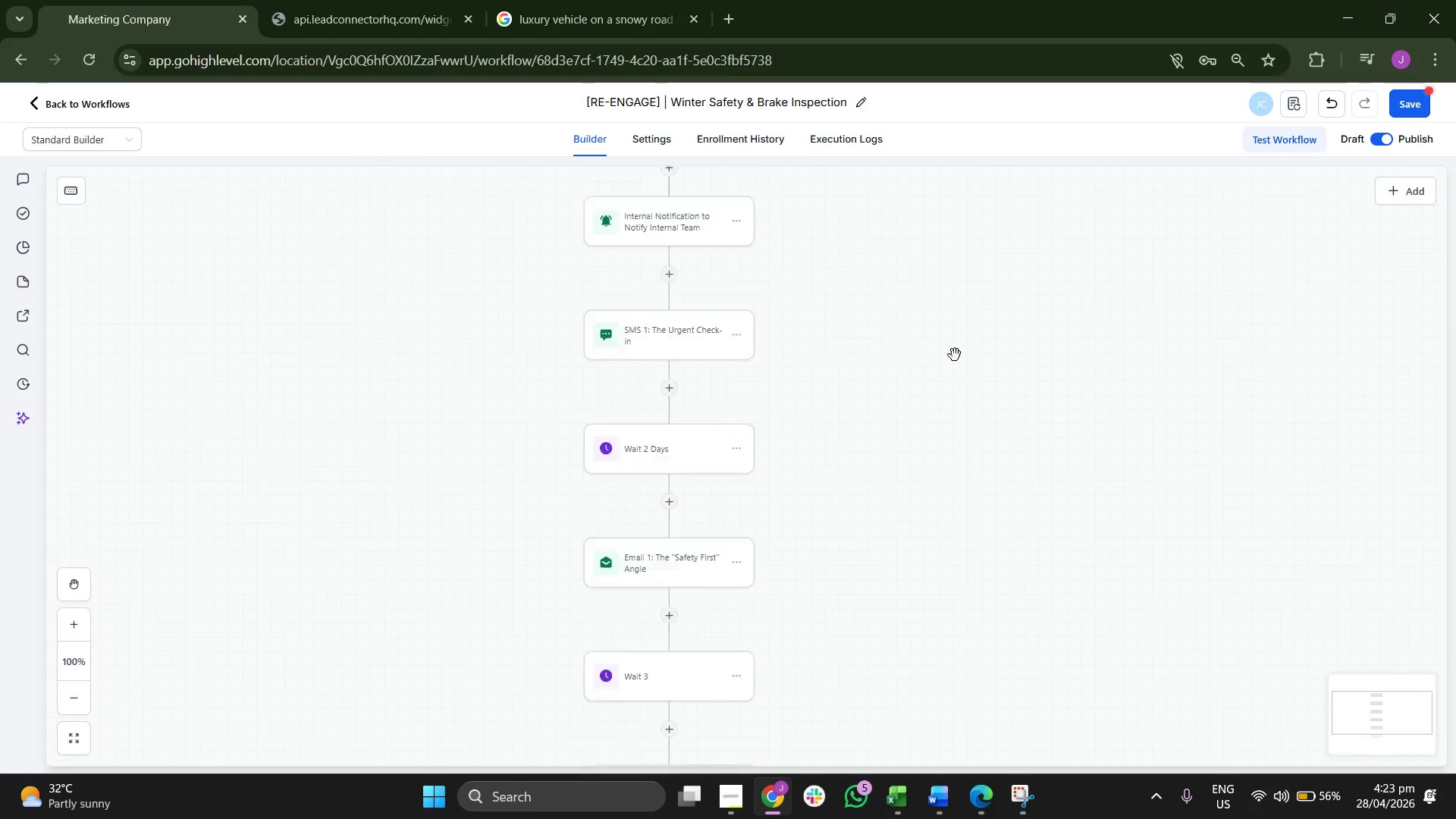 
scroll: coordinate [955, 355], scroll_direction: up, amount: 14.0
 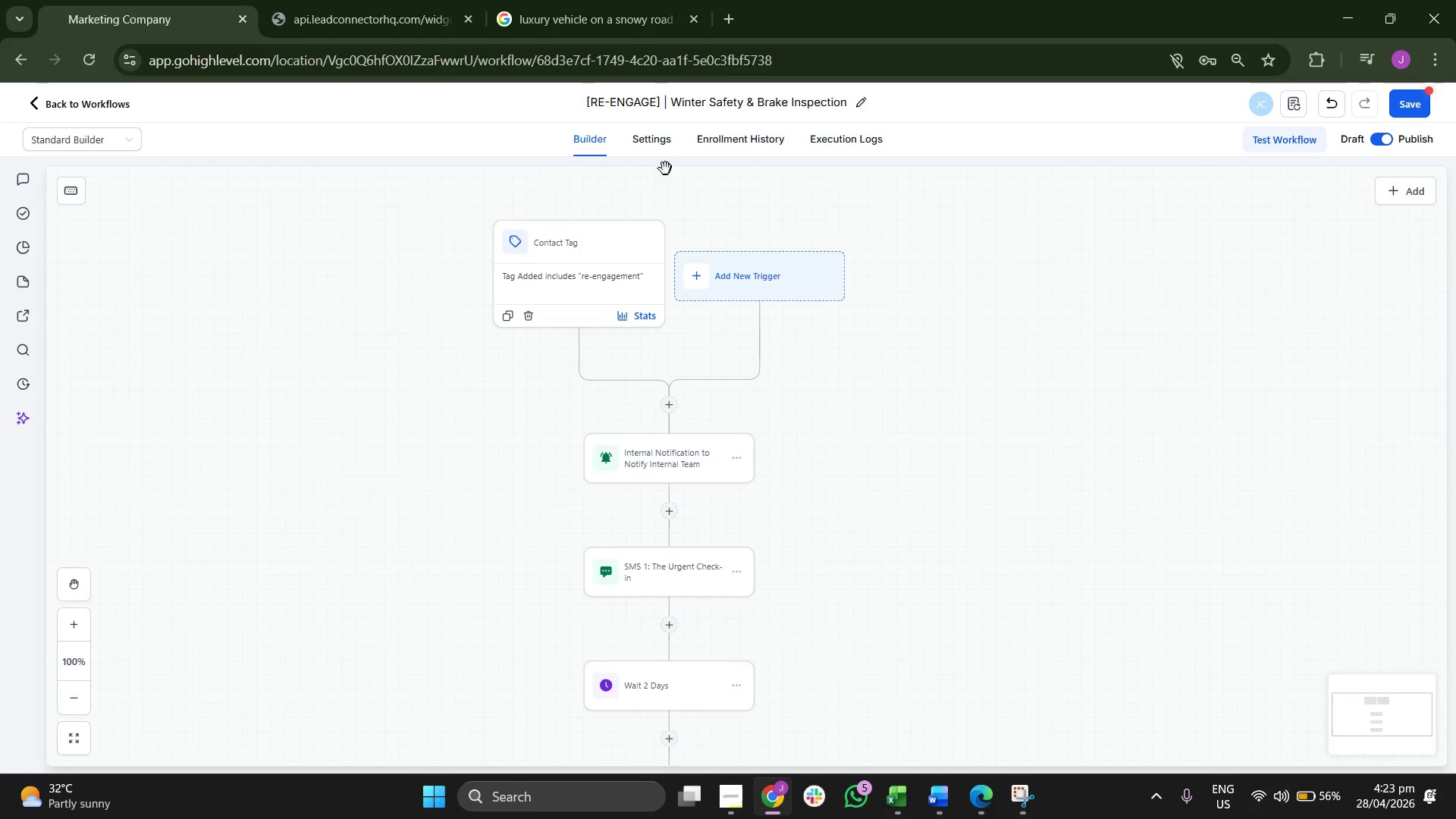 
left_click([659, 153])
 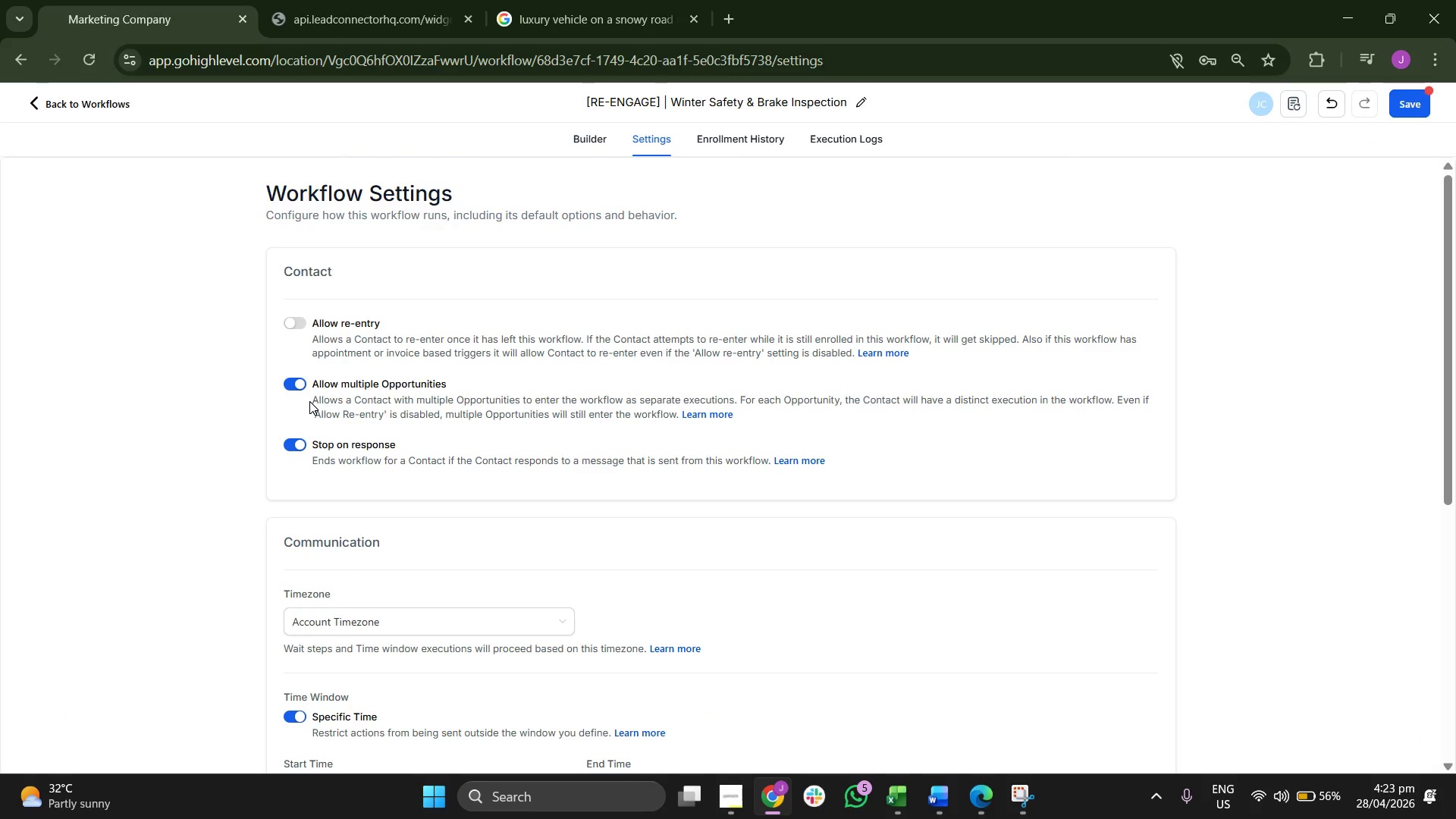 
scroll: coordinate [579, 394], scroll_direction: down, amount: 5.0
 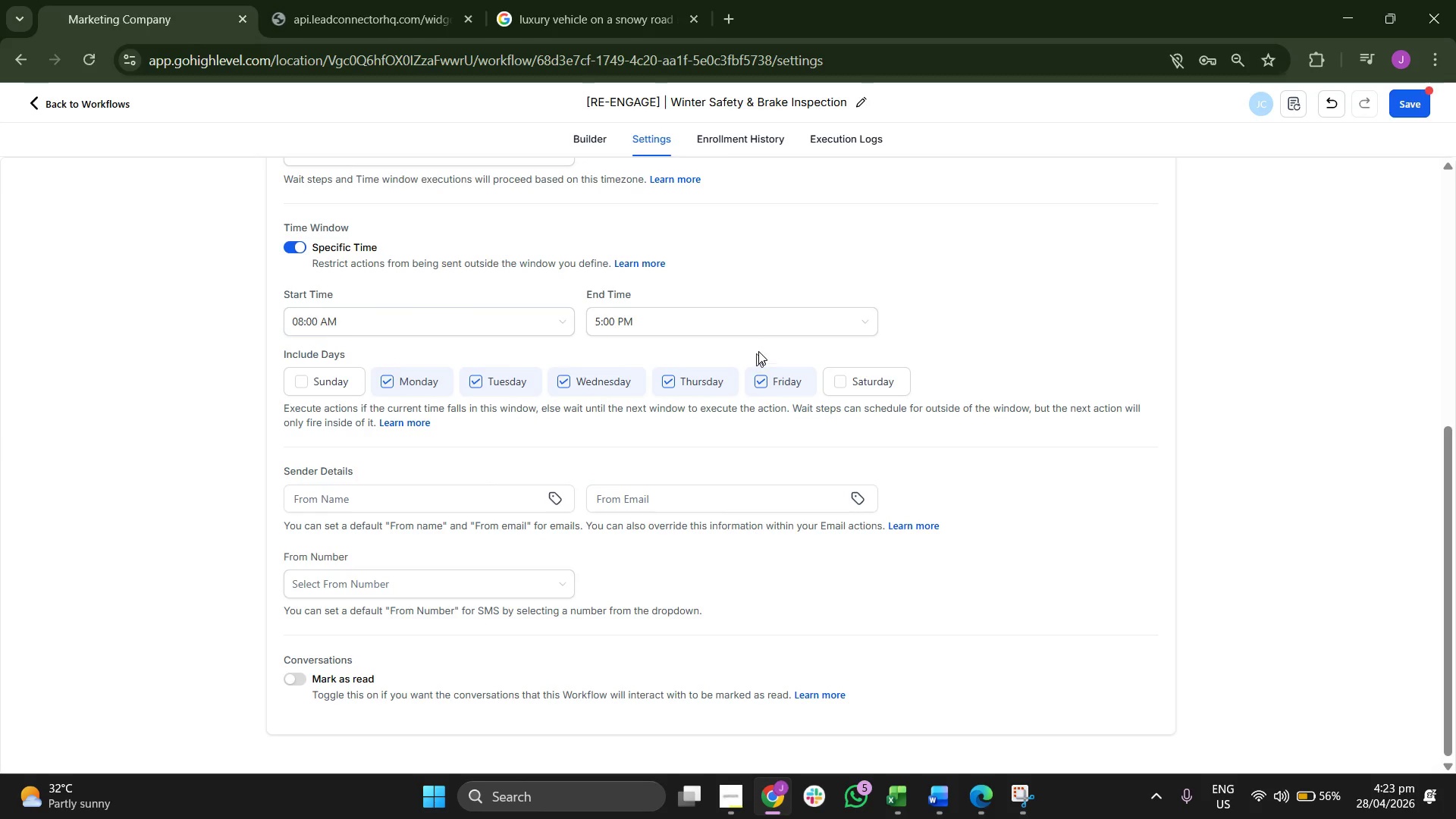 
scroll: coordinate [792, 454], scroll_direction: up, amount: 2.0
 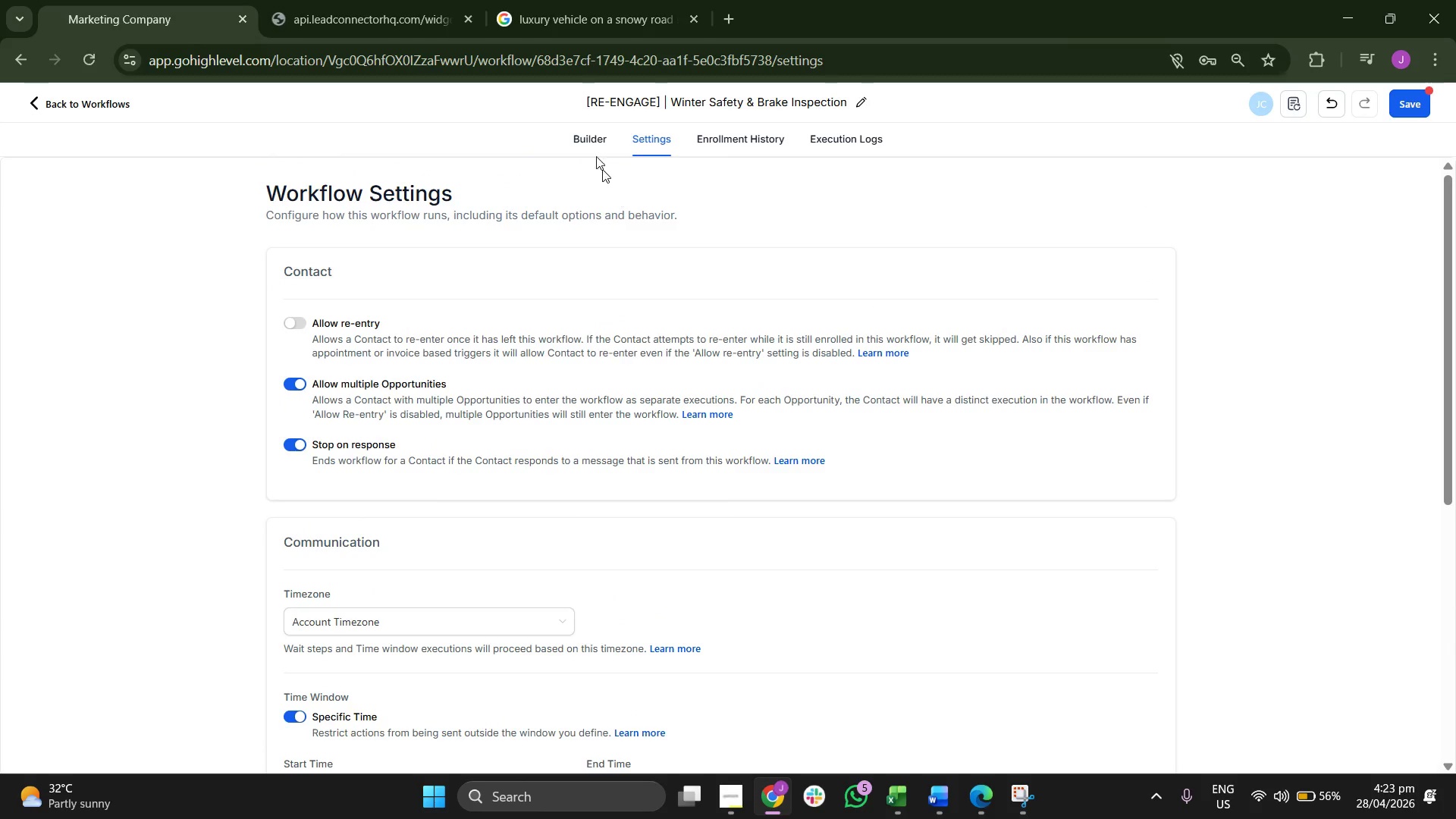 
left_click([586, 139])
 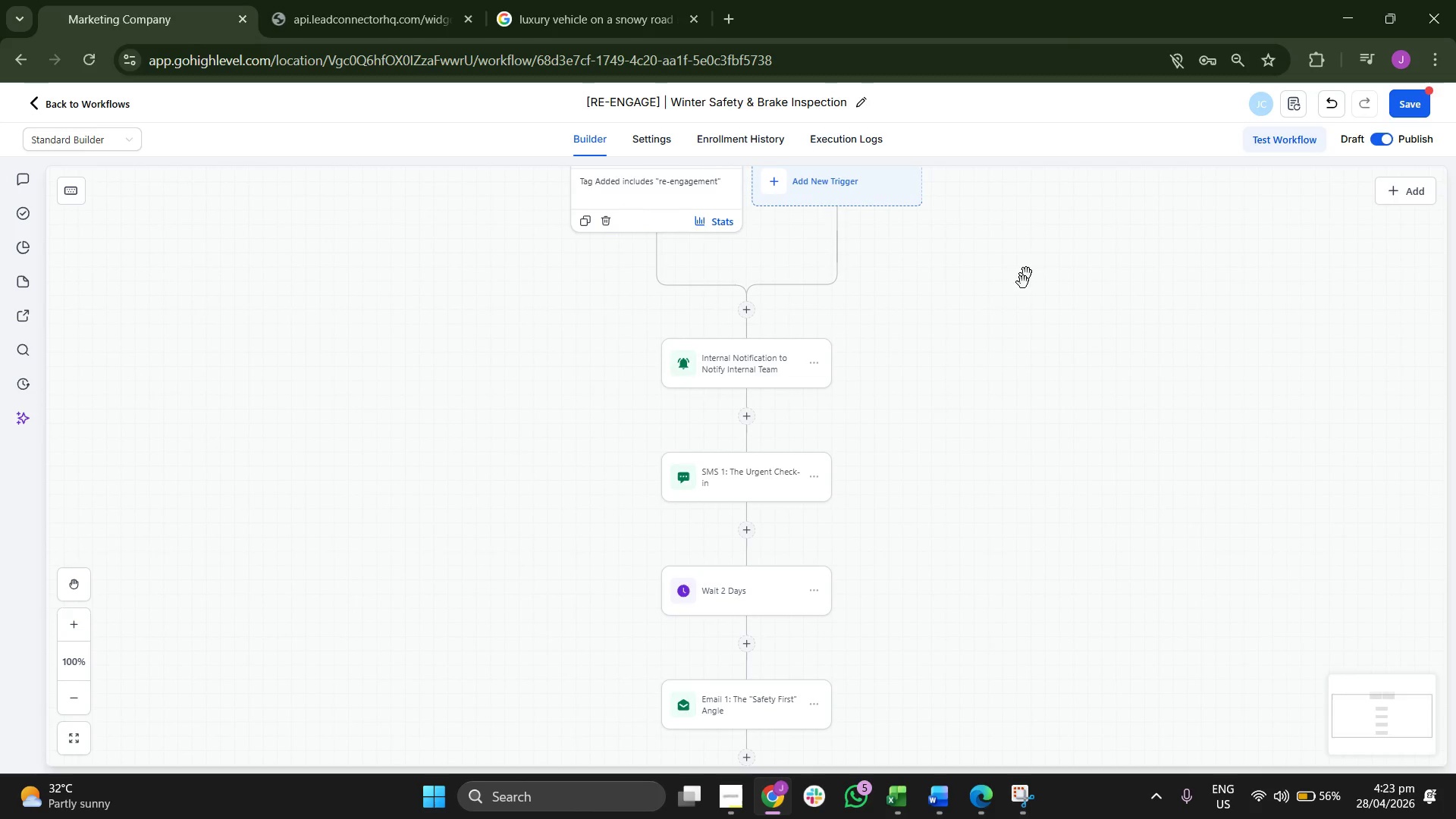 
scroll: coordinate [949, 322], scroll_direction: up, amount: 2.0
 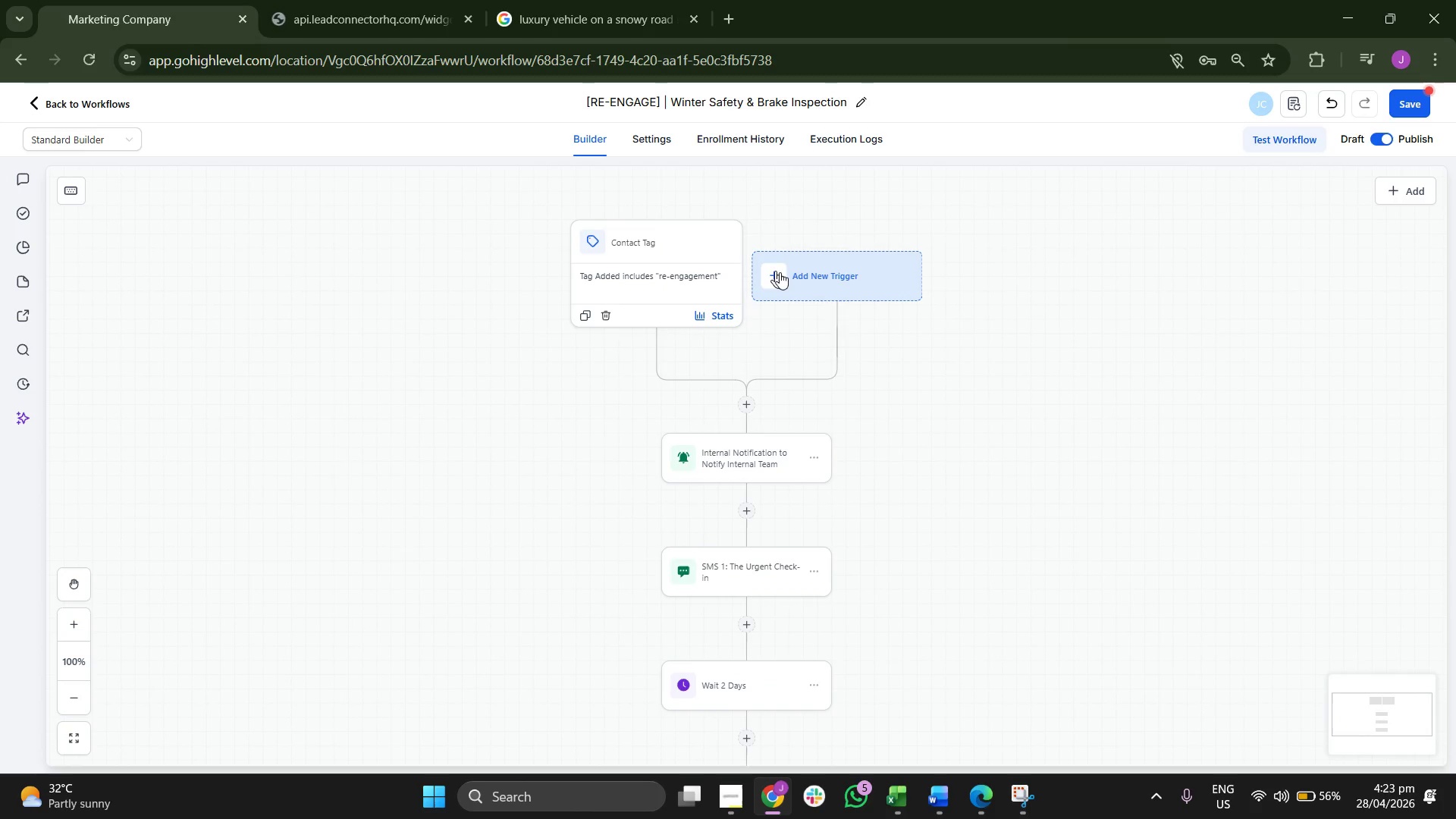 
scroll: coordinate [1036, 378], scroll_direction: down, amount: 11.0
 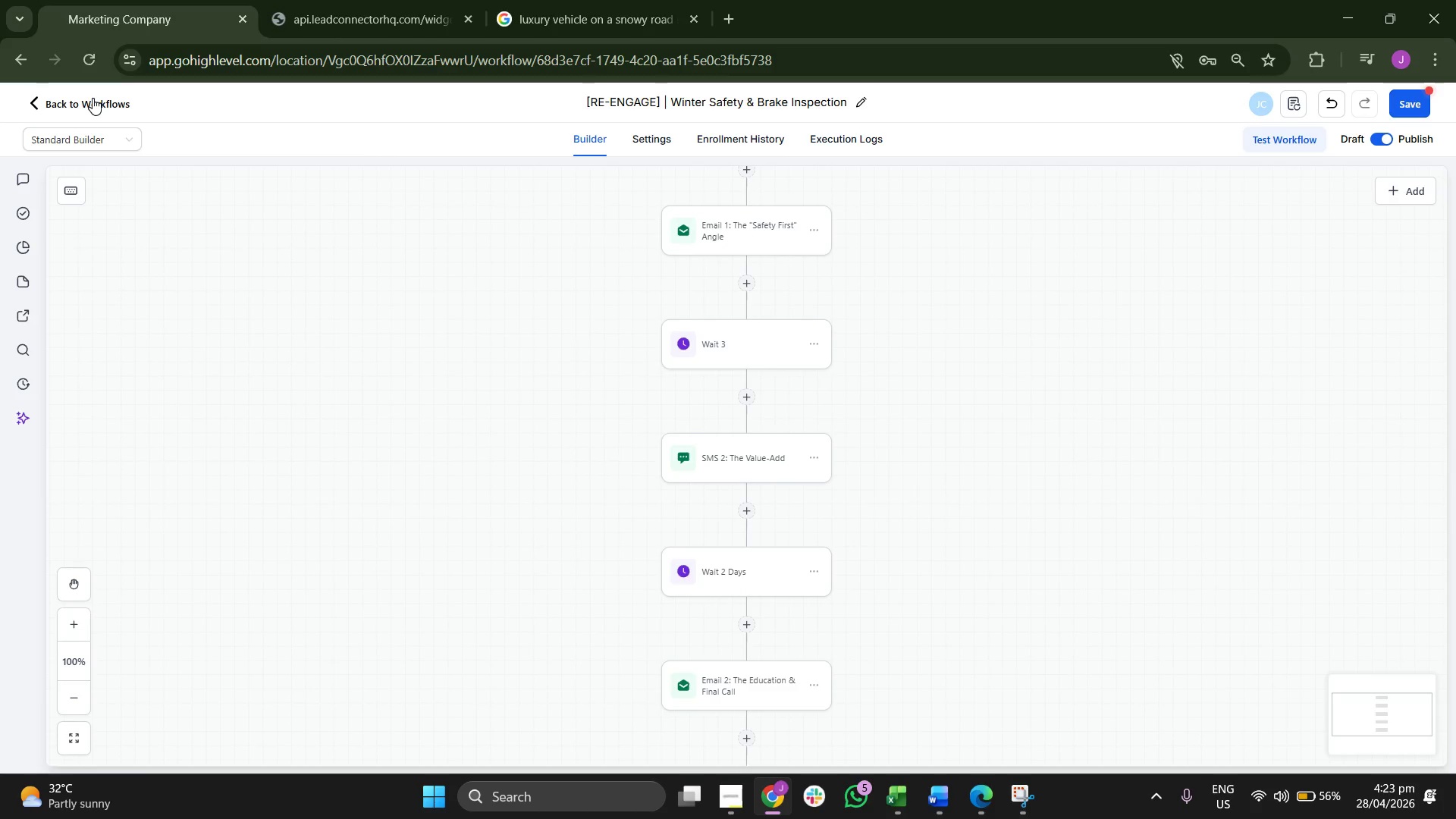 
left_click([93, 100])
 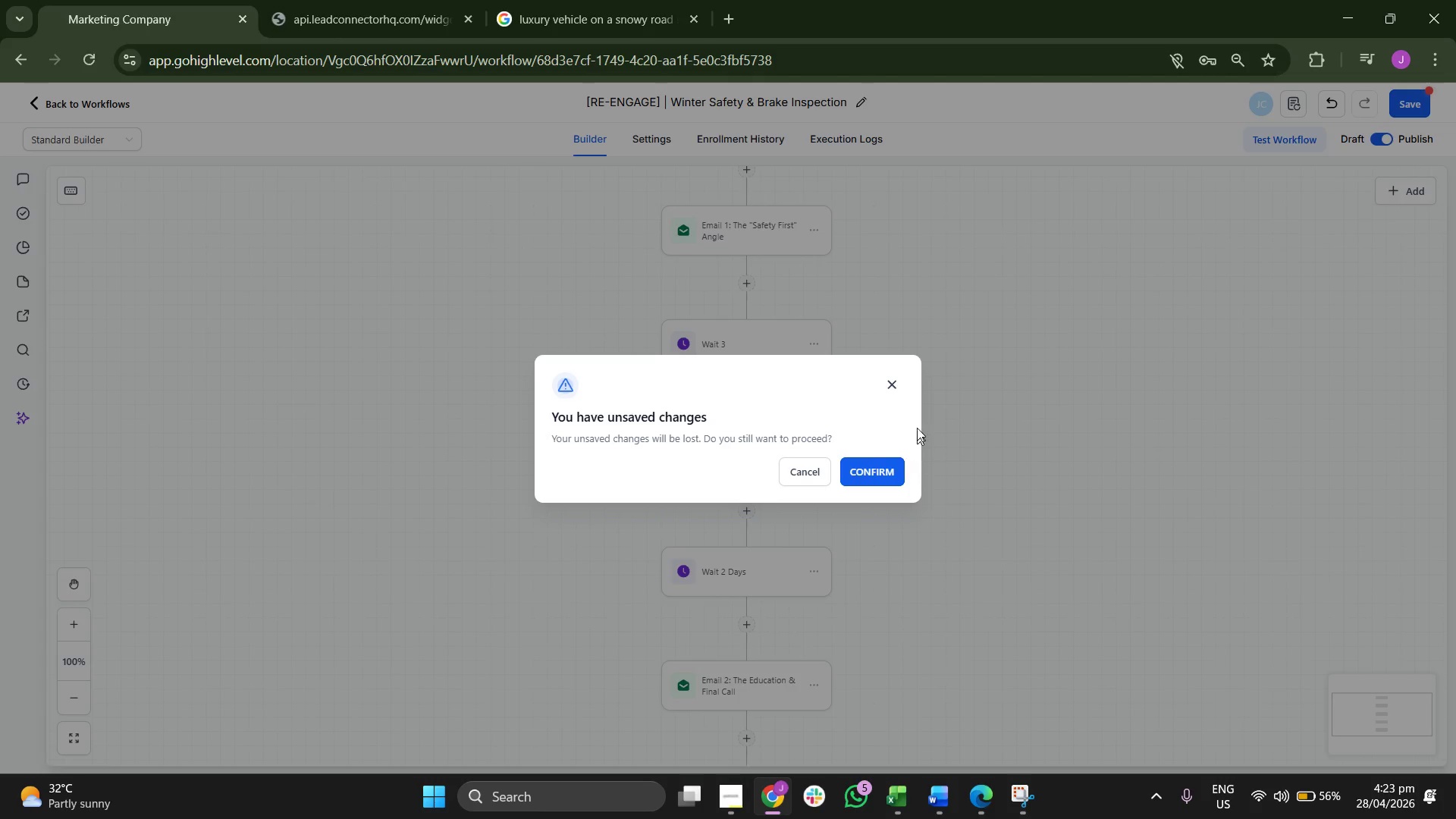 
left_click([894, 379])
 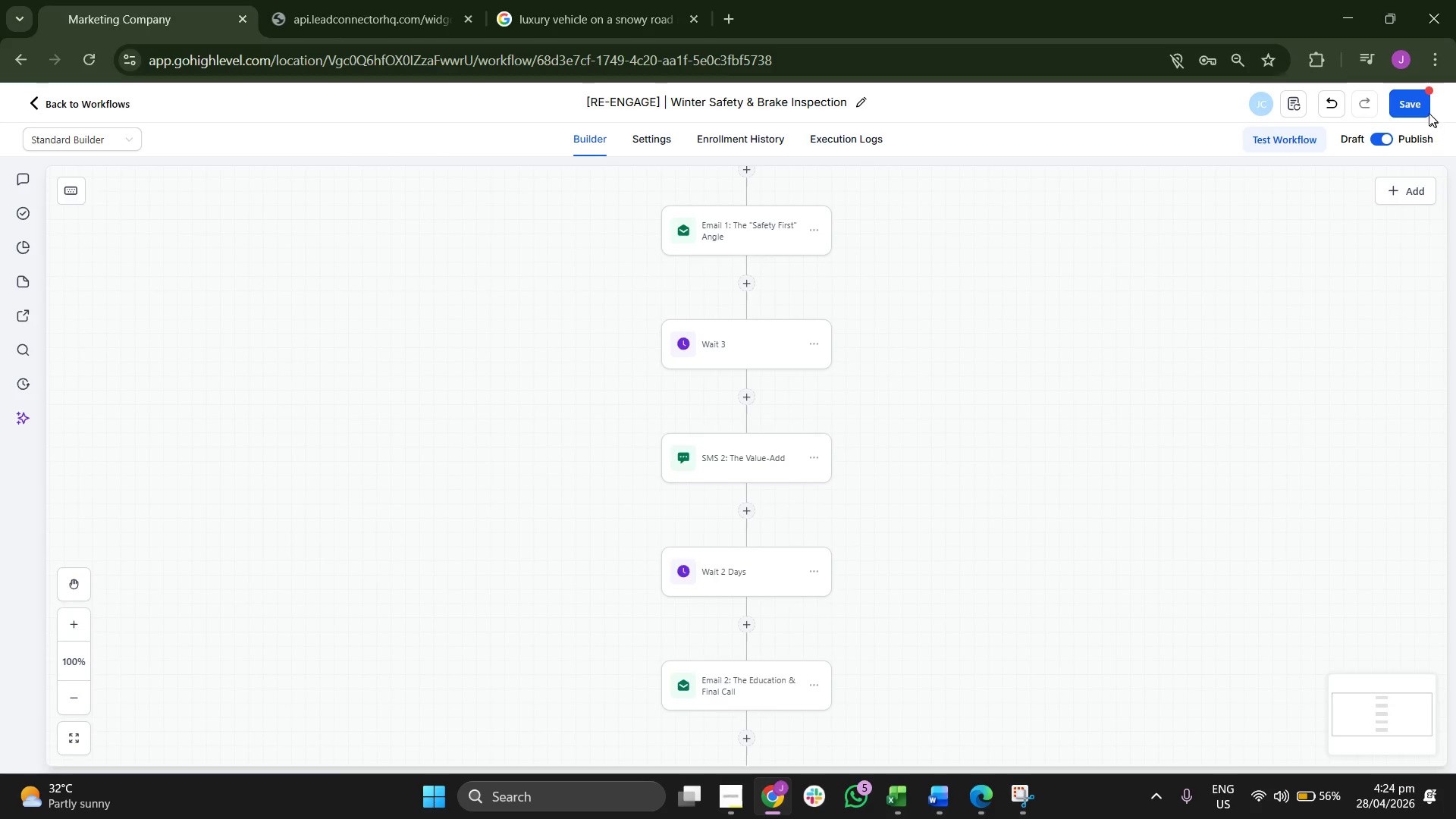 
left_click([1421, 104])
 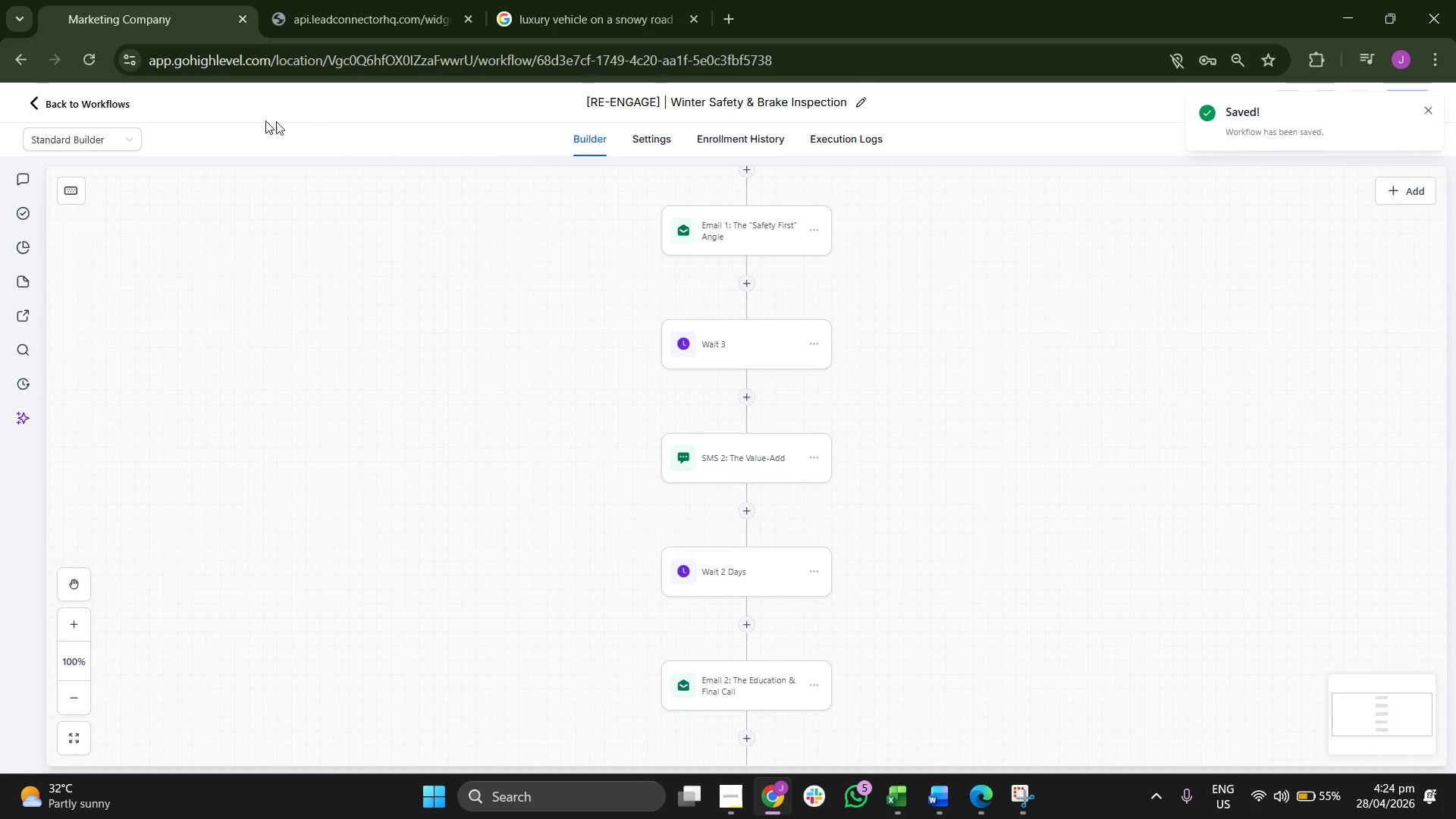 
left_click([83, 102])
 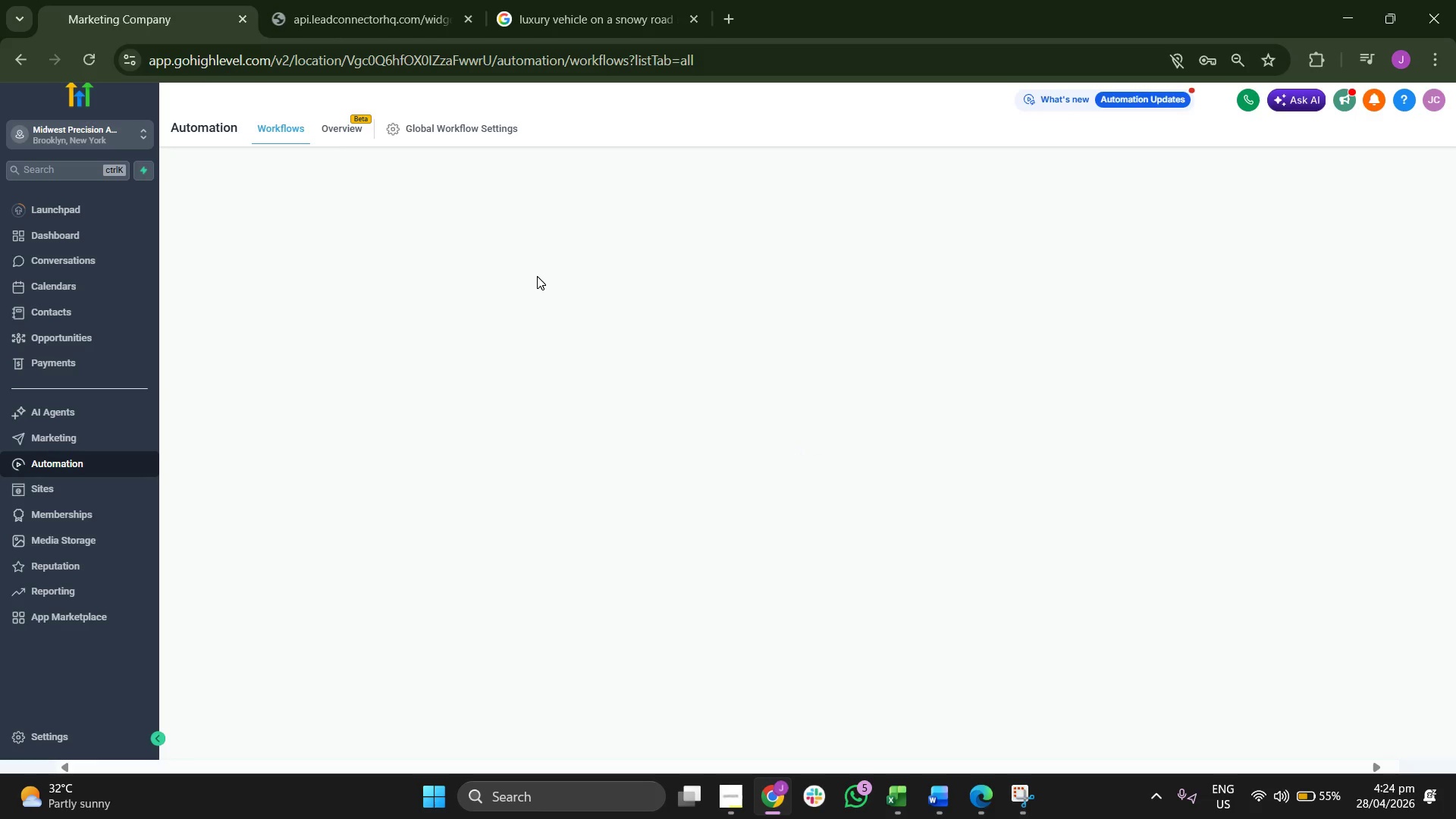 
wait(13.14)
 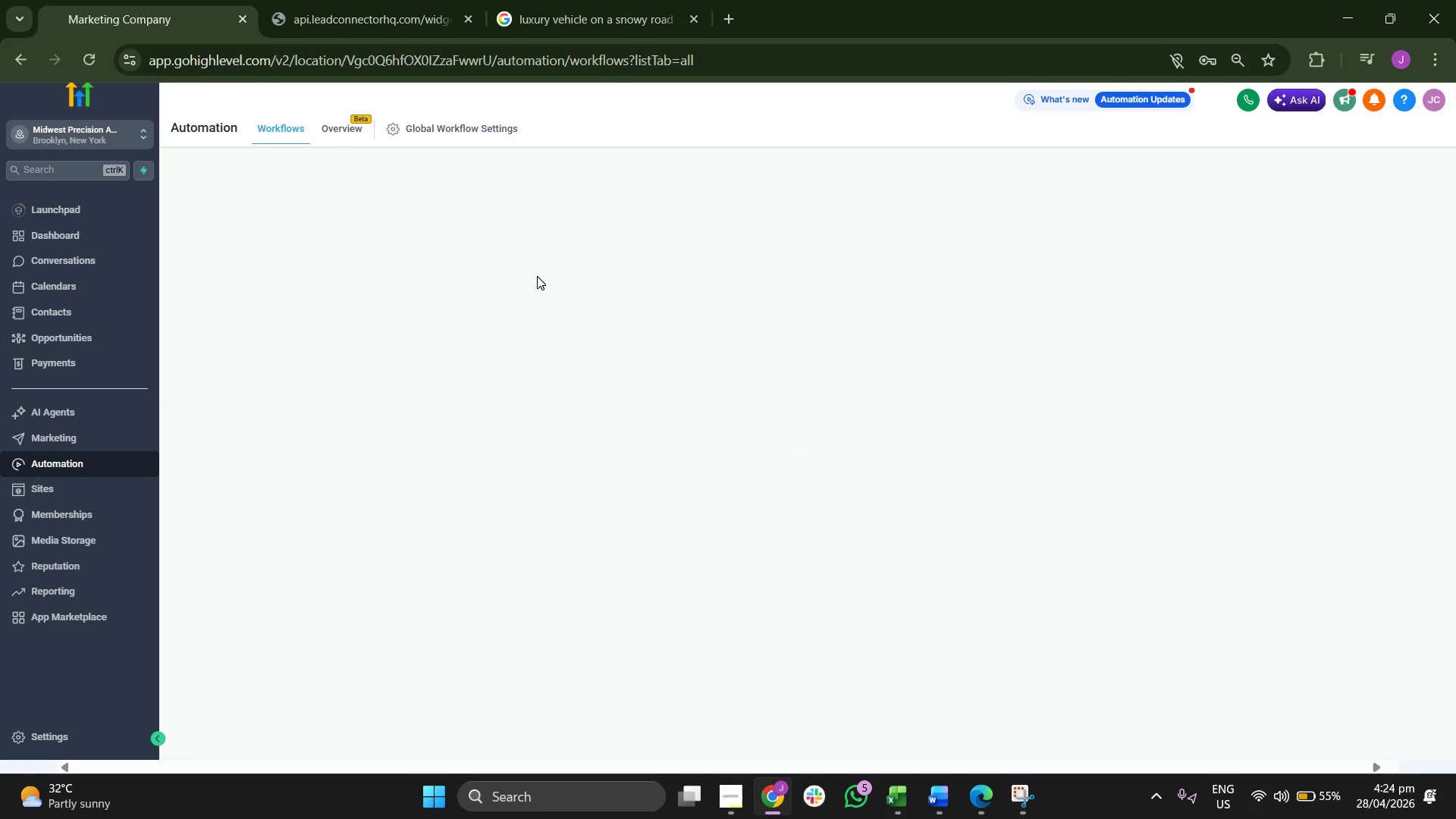 
left_click([67, 428])
 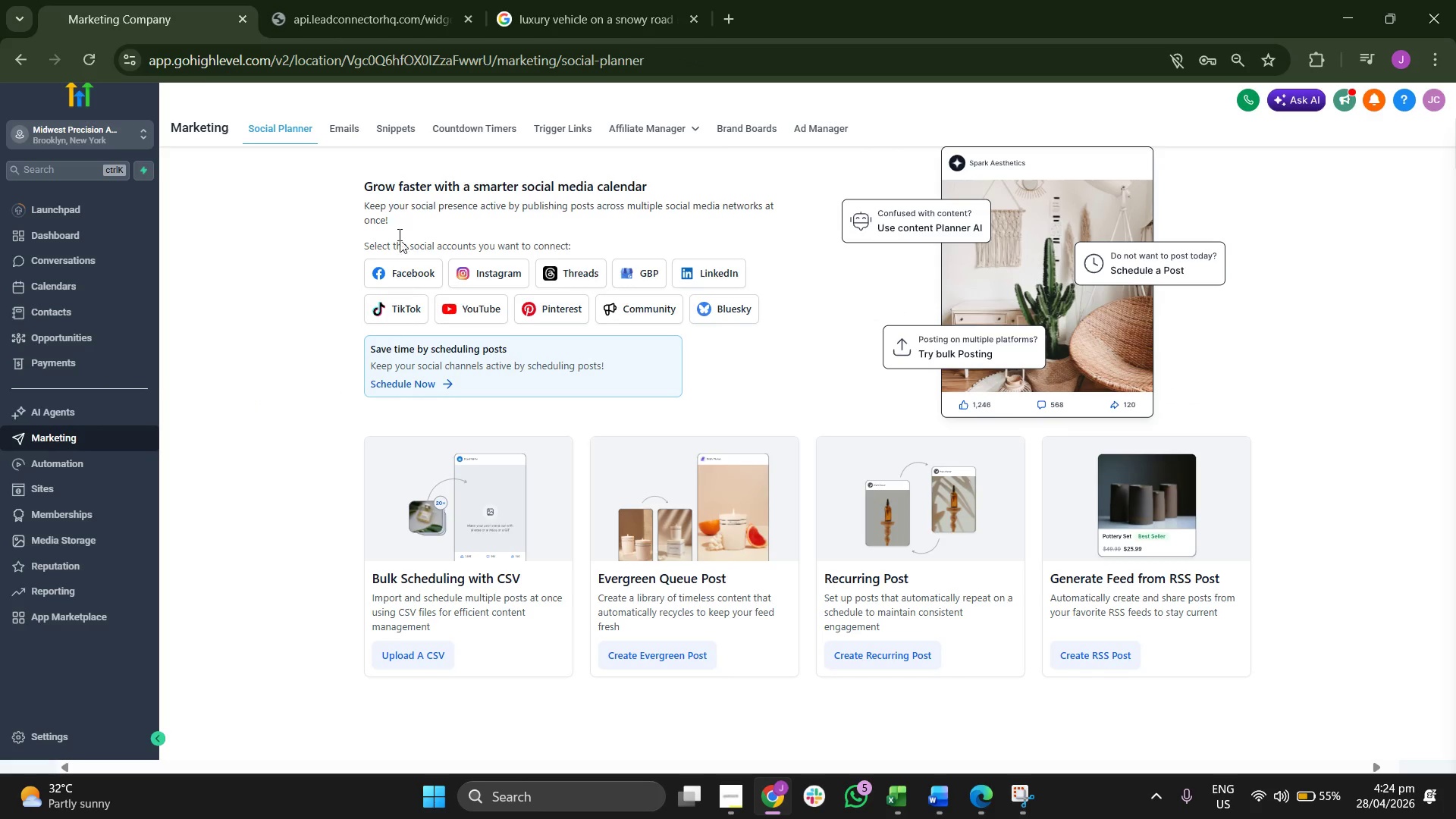 
left_click([329, 124])
 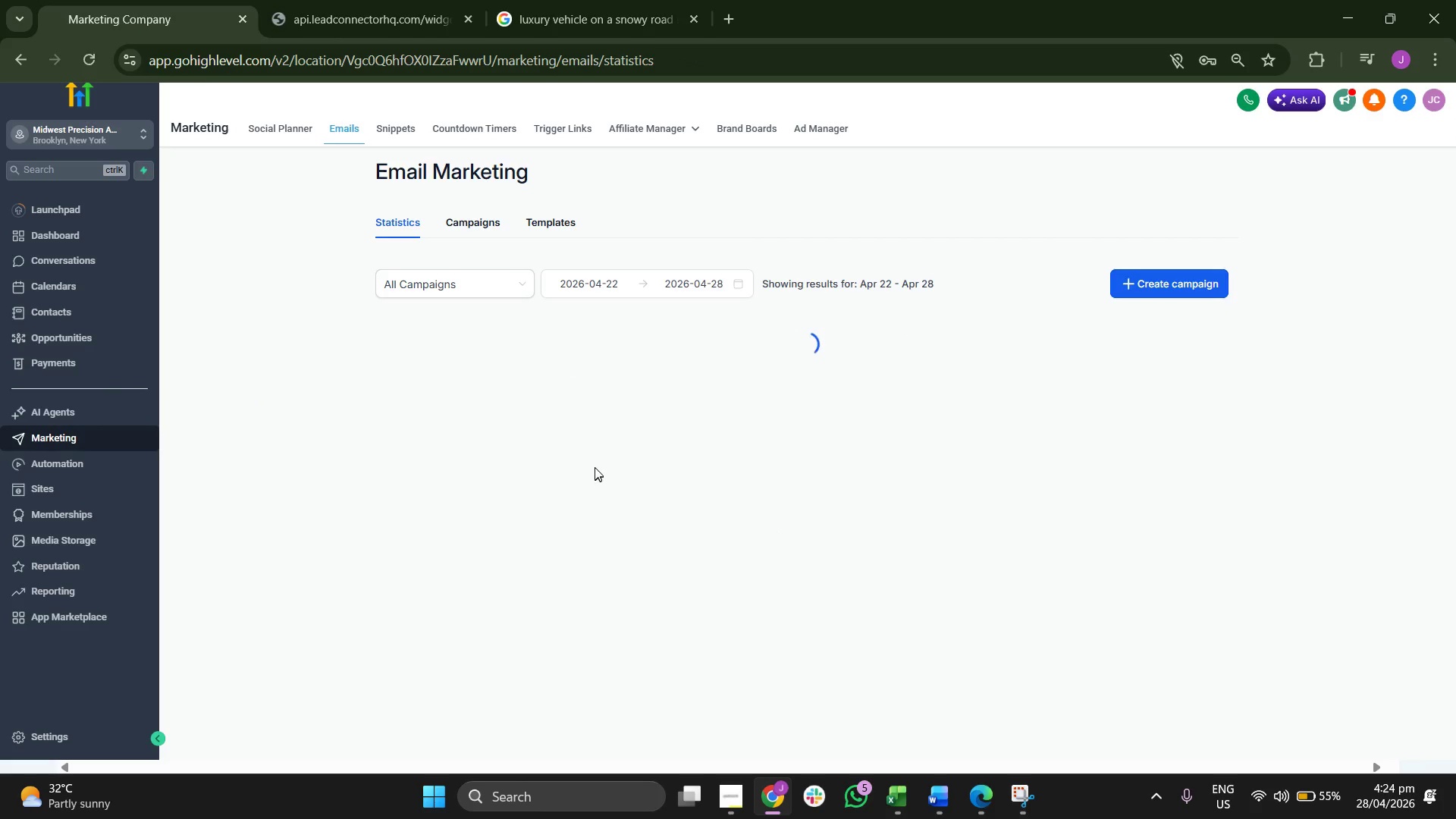 
wait(5.86)
 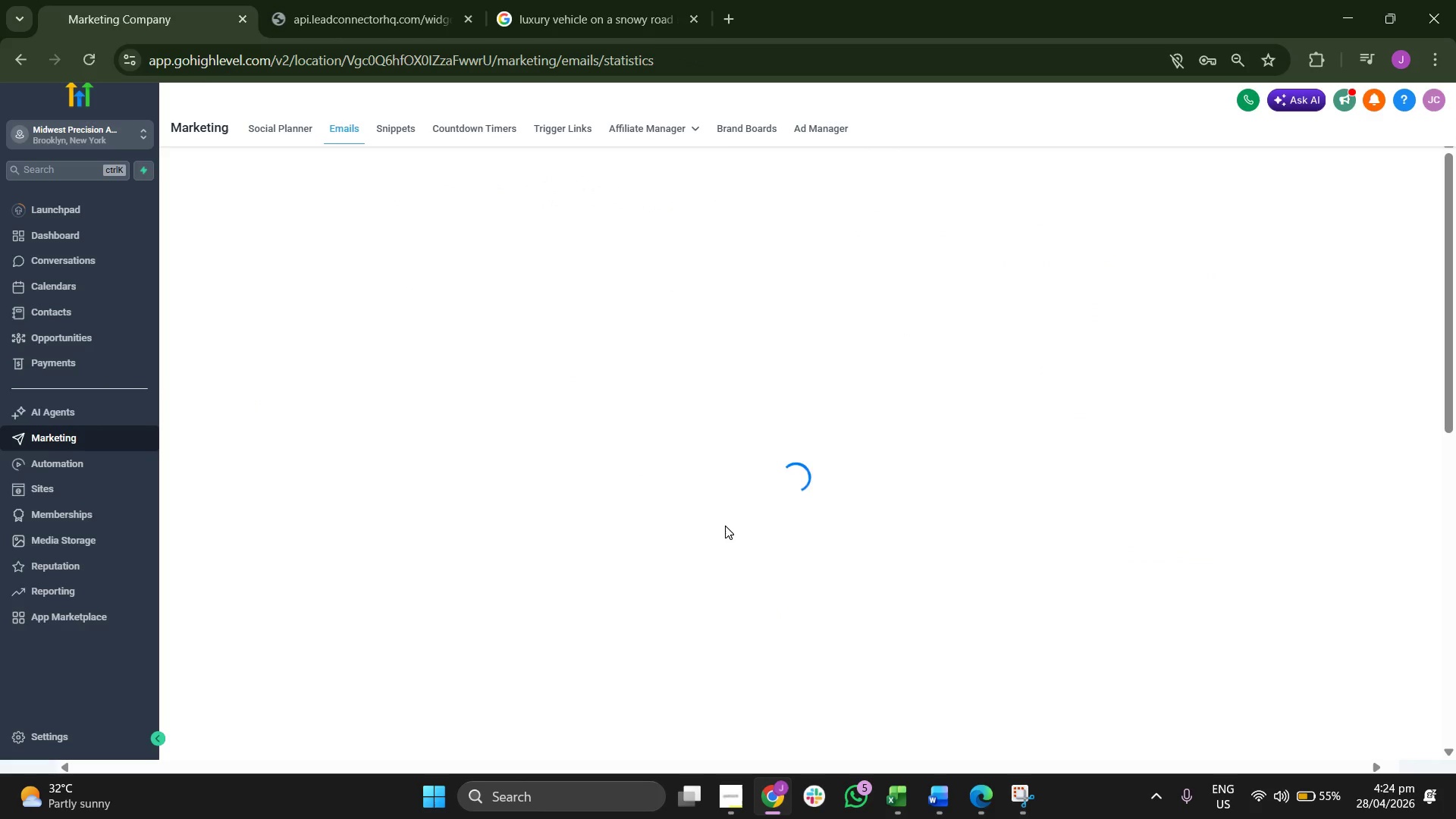 
left_click([557, 228])
 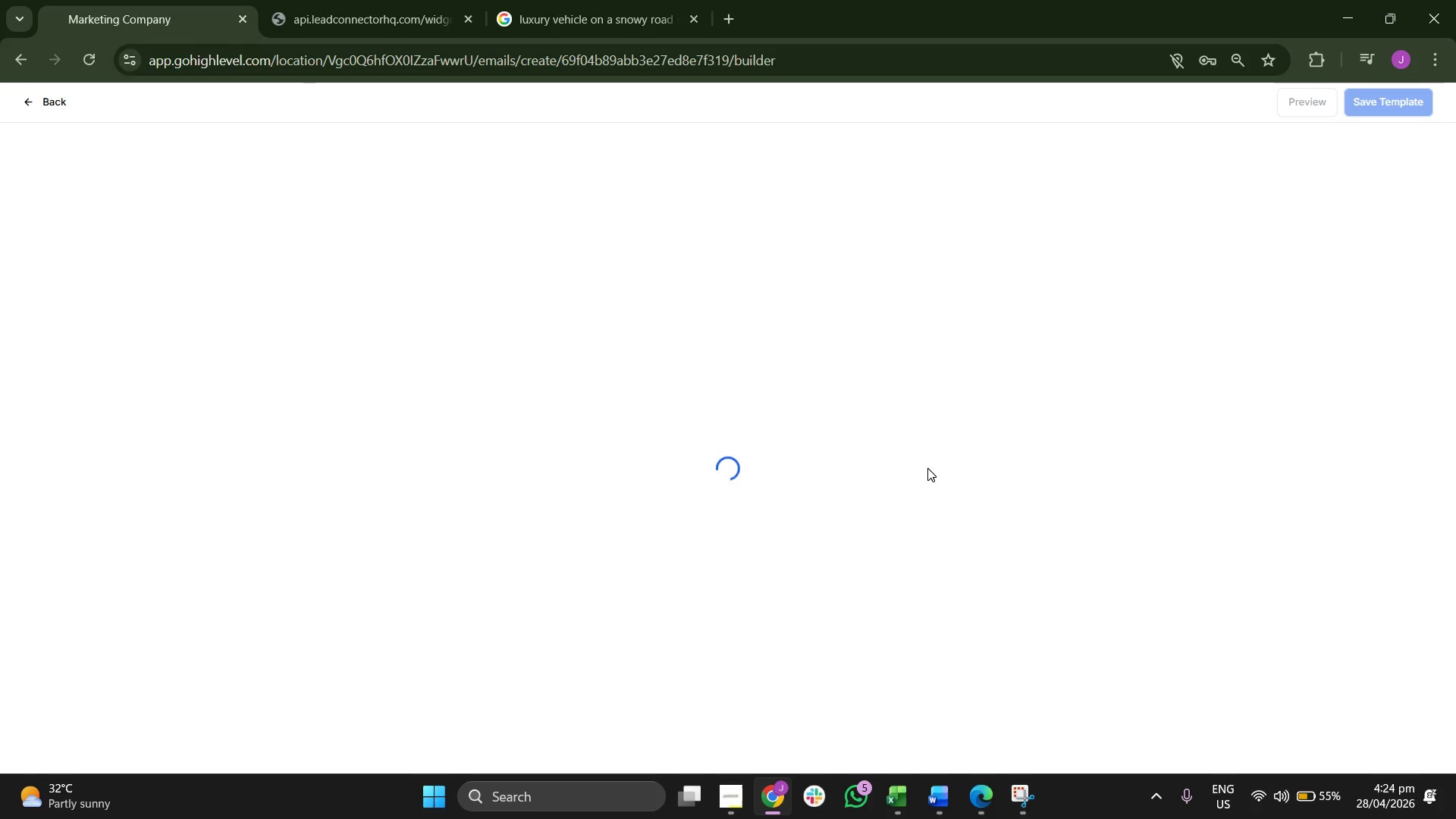 
wait(9.97)
 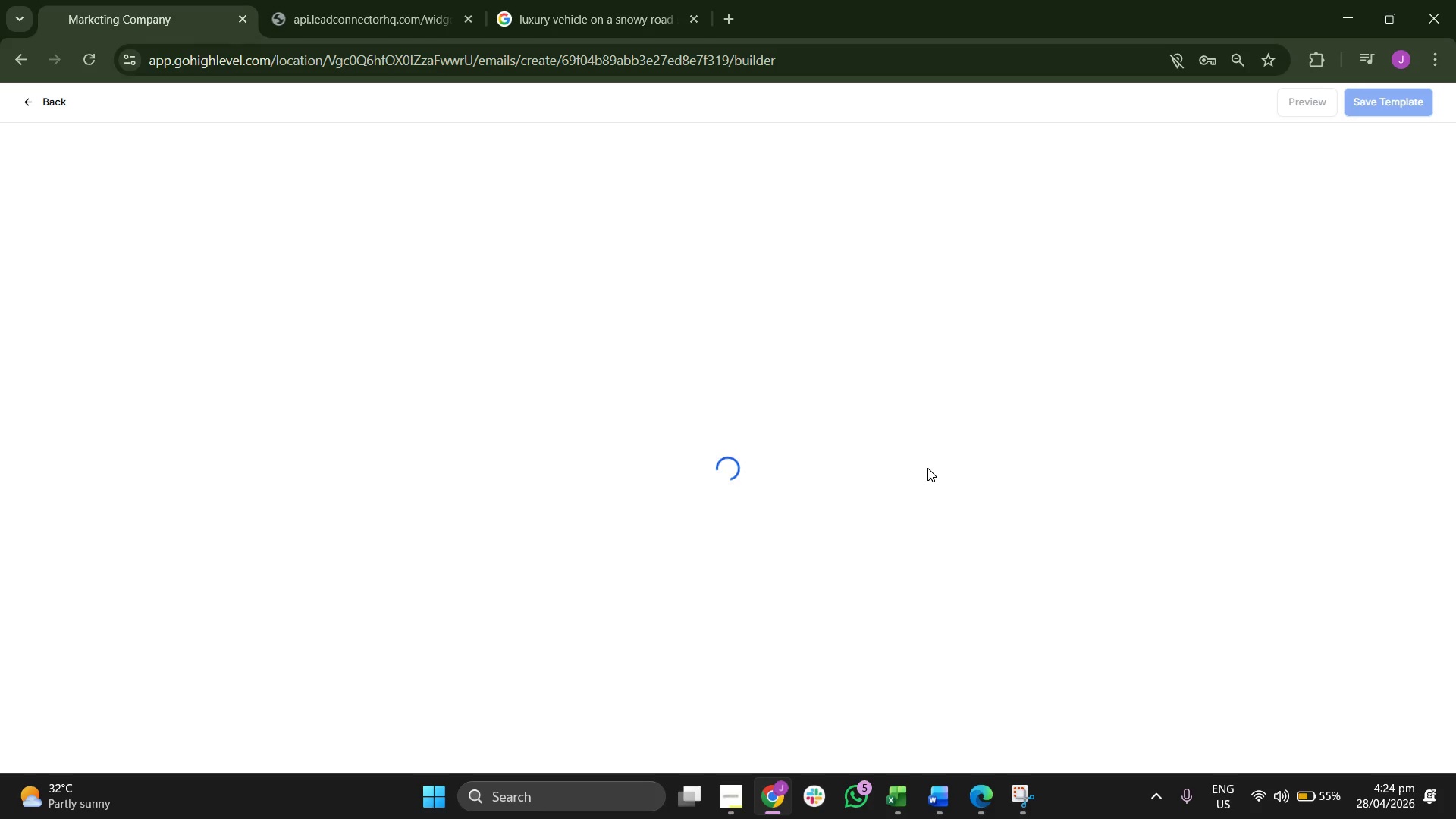 
left_click([57, 103])
 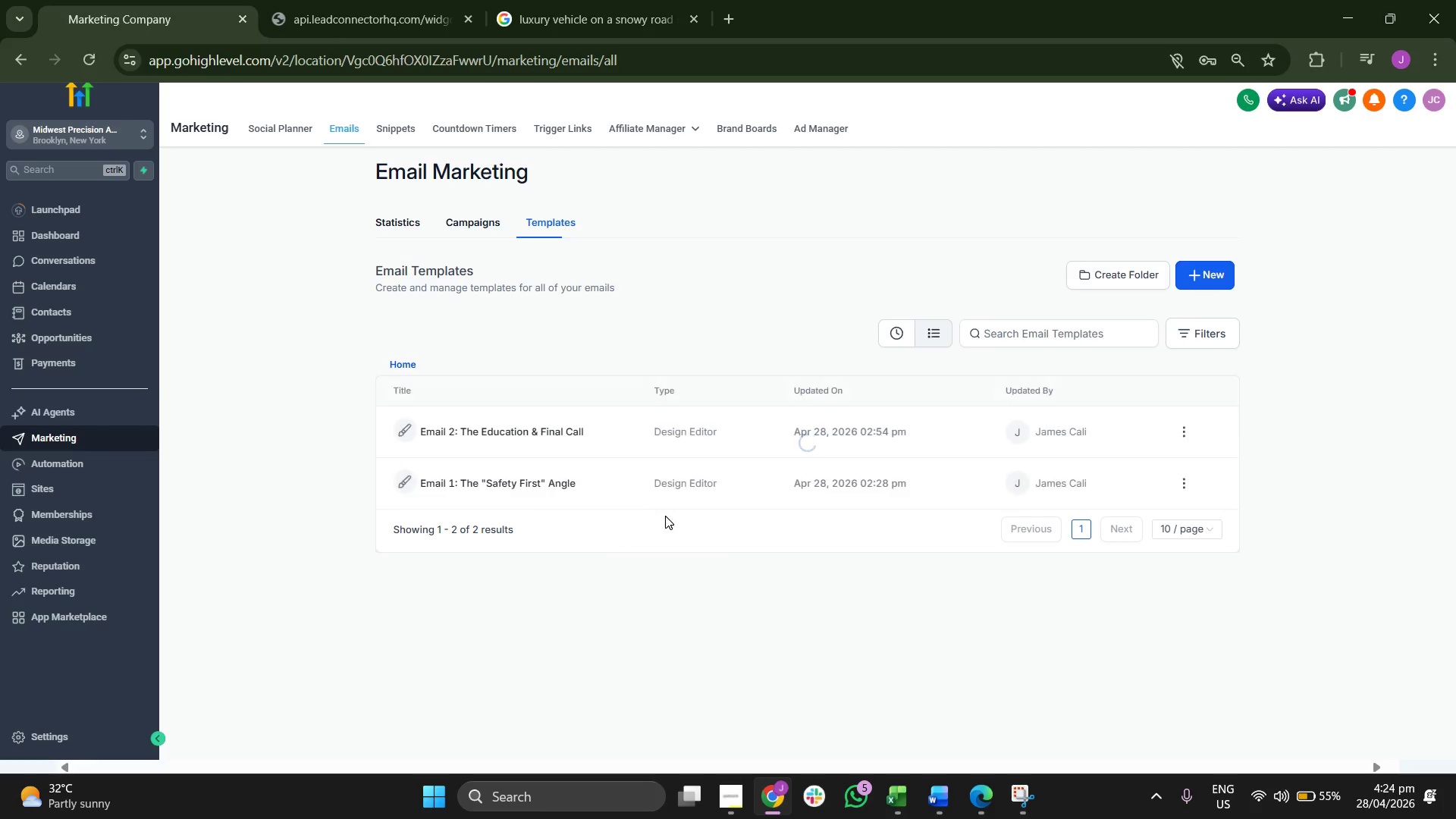 
left_click([484, 426])
 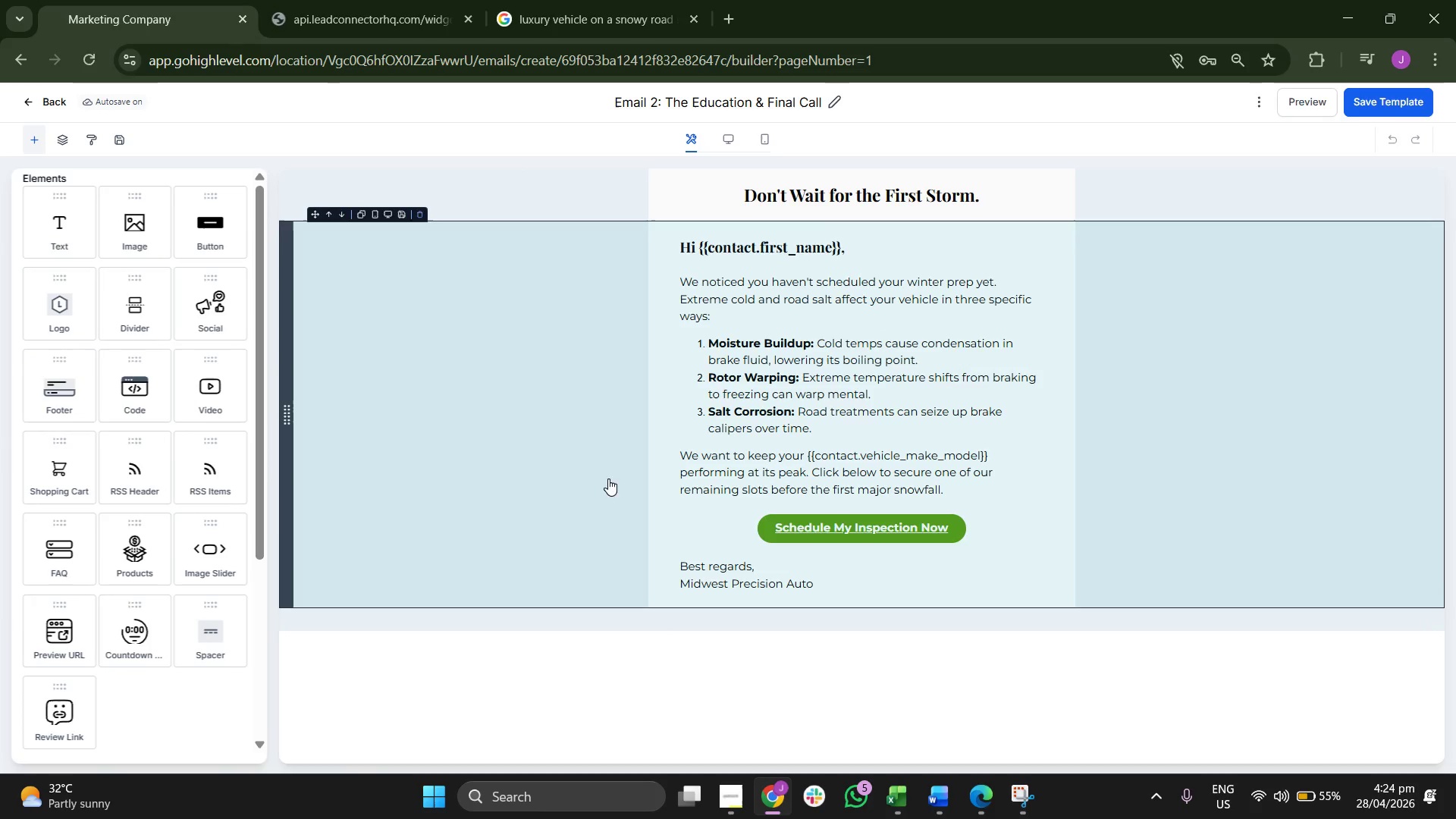 
wait(7.48)
 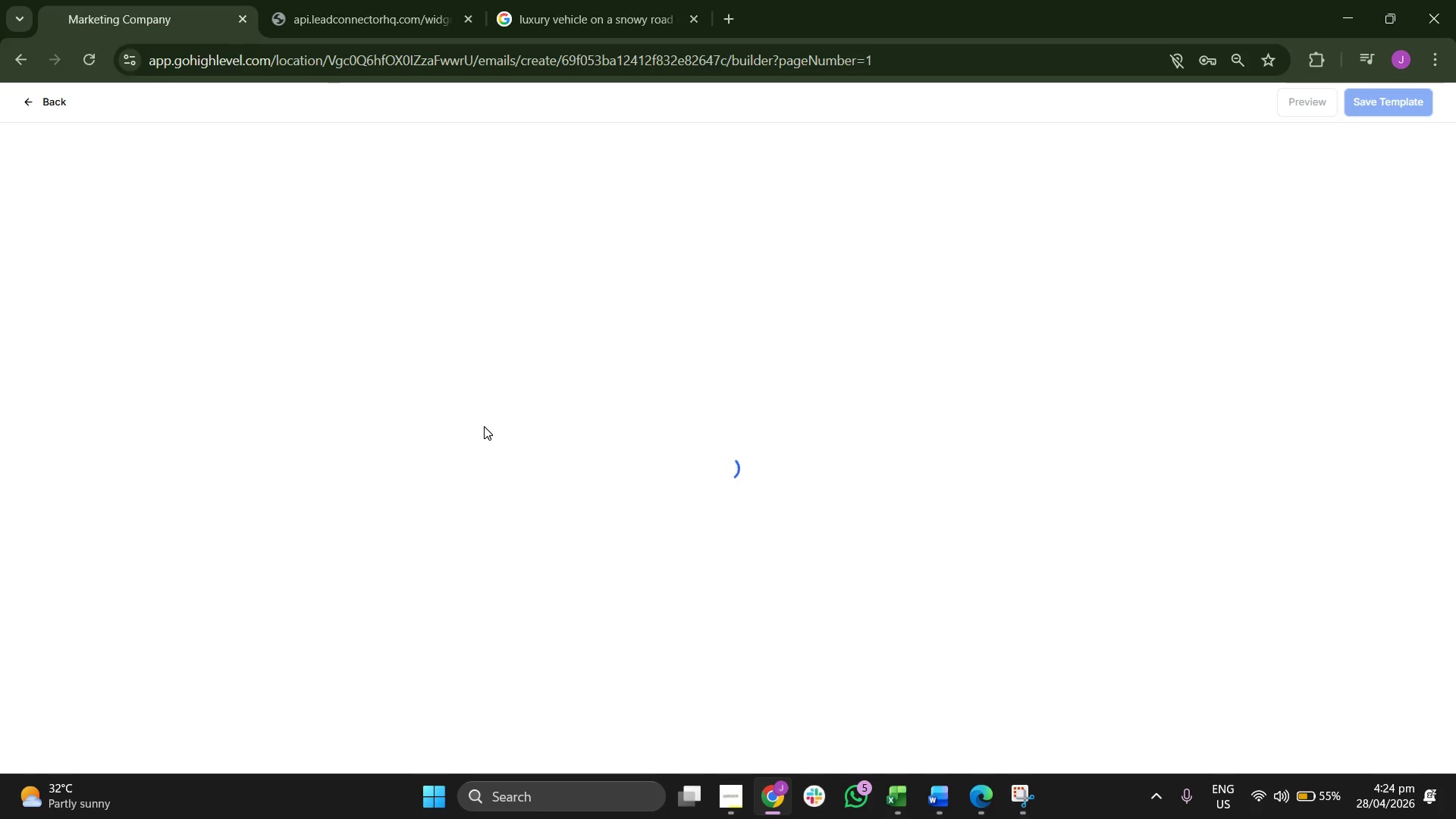 
left_click([41, 99])
 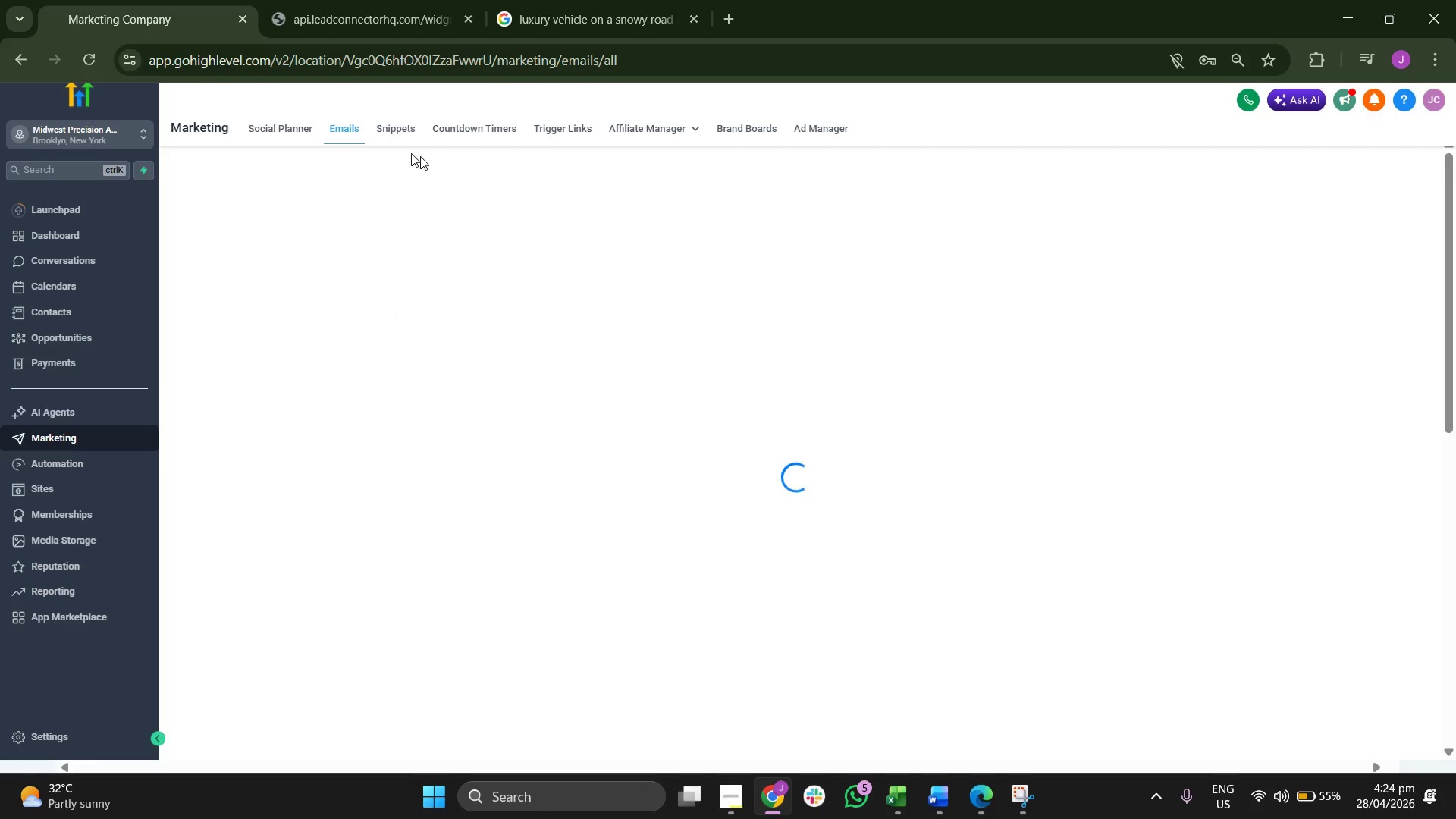 
left_click([385, 126])
 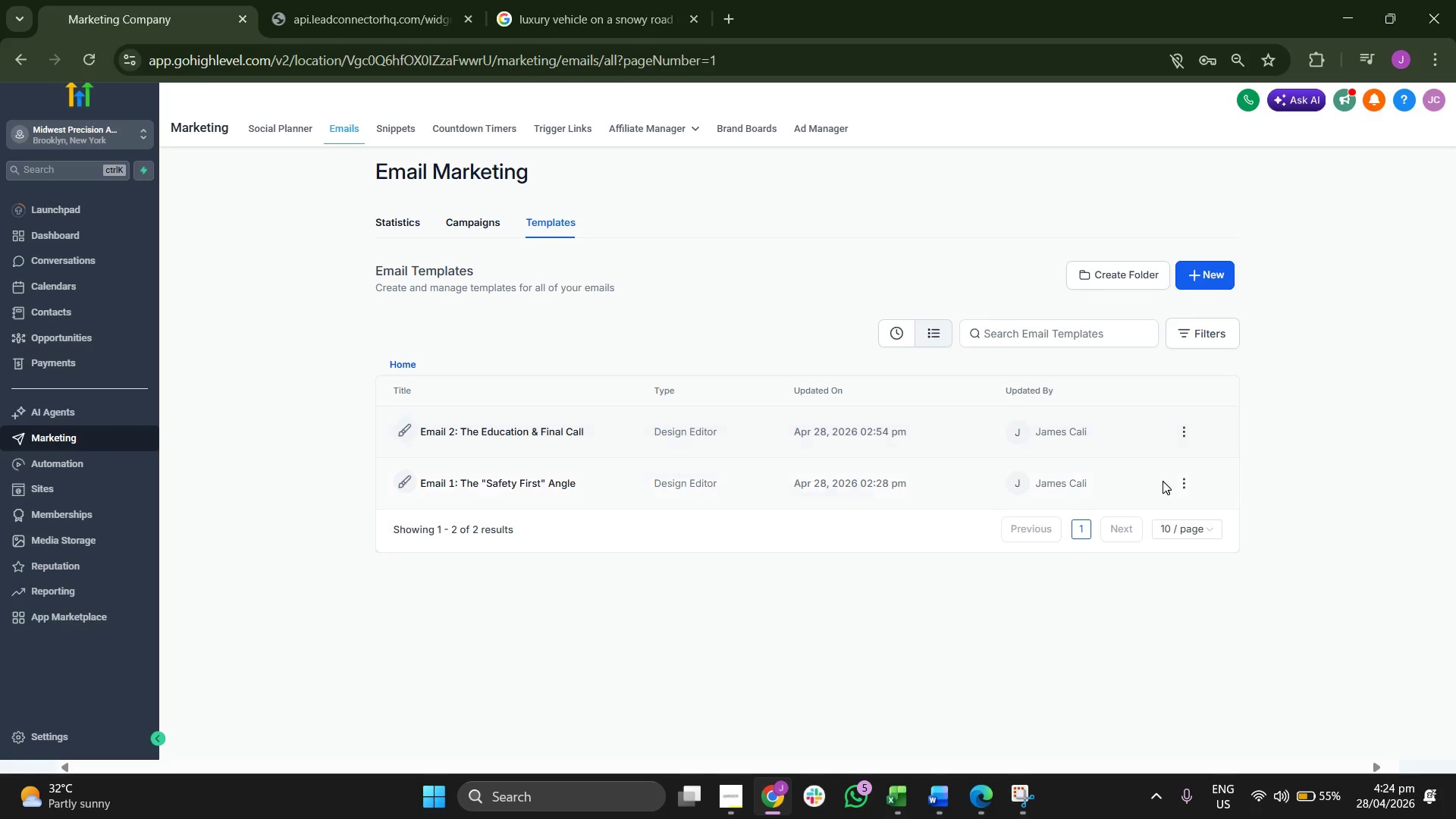 
left_click([397, 124])
 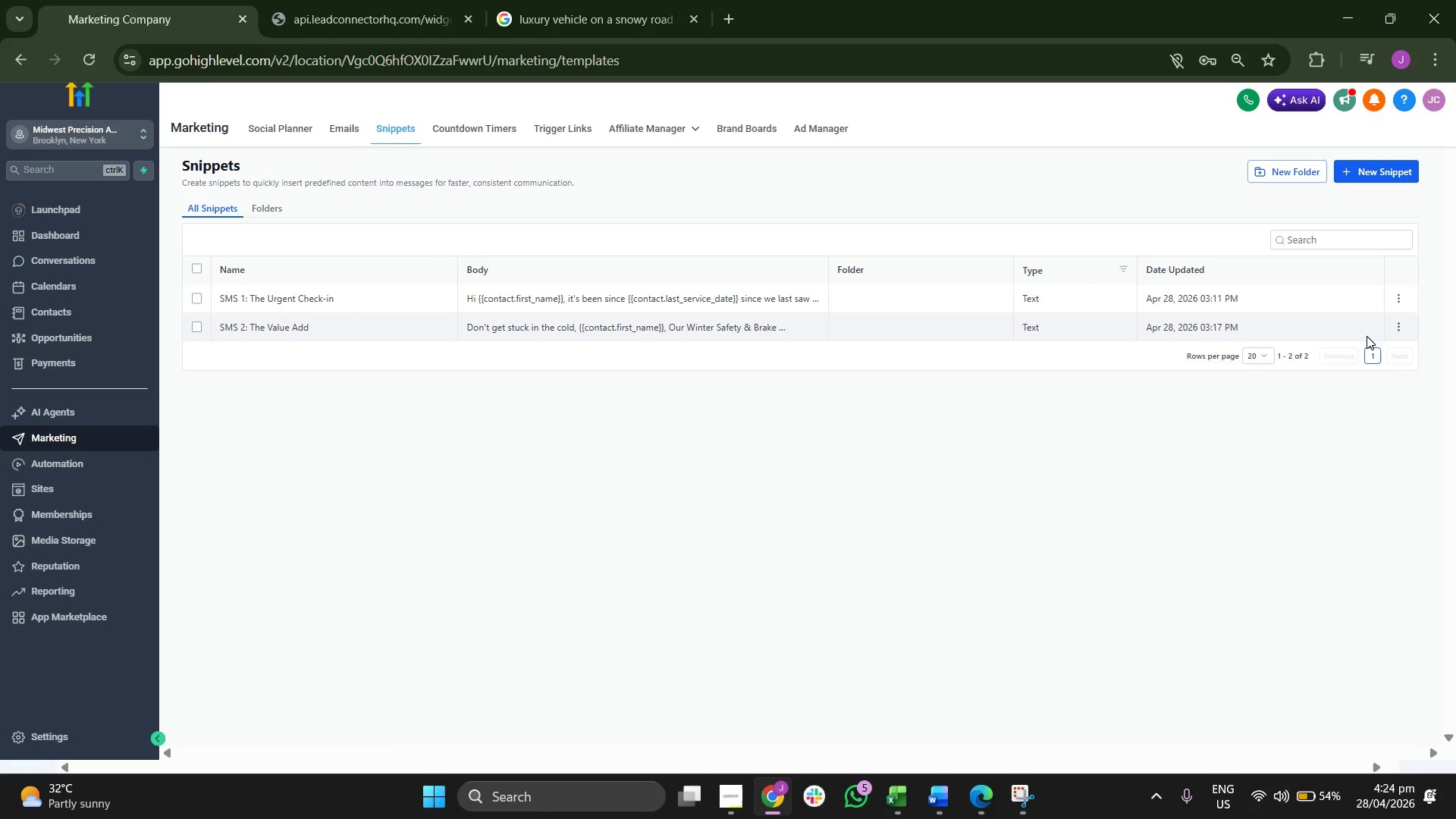 
left_click([1397, 299])
 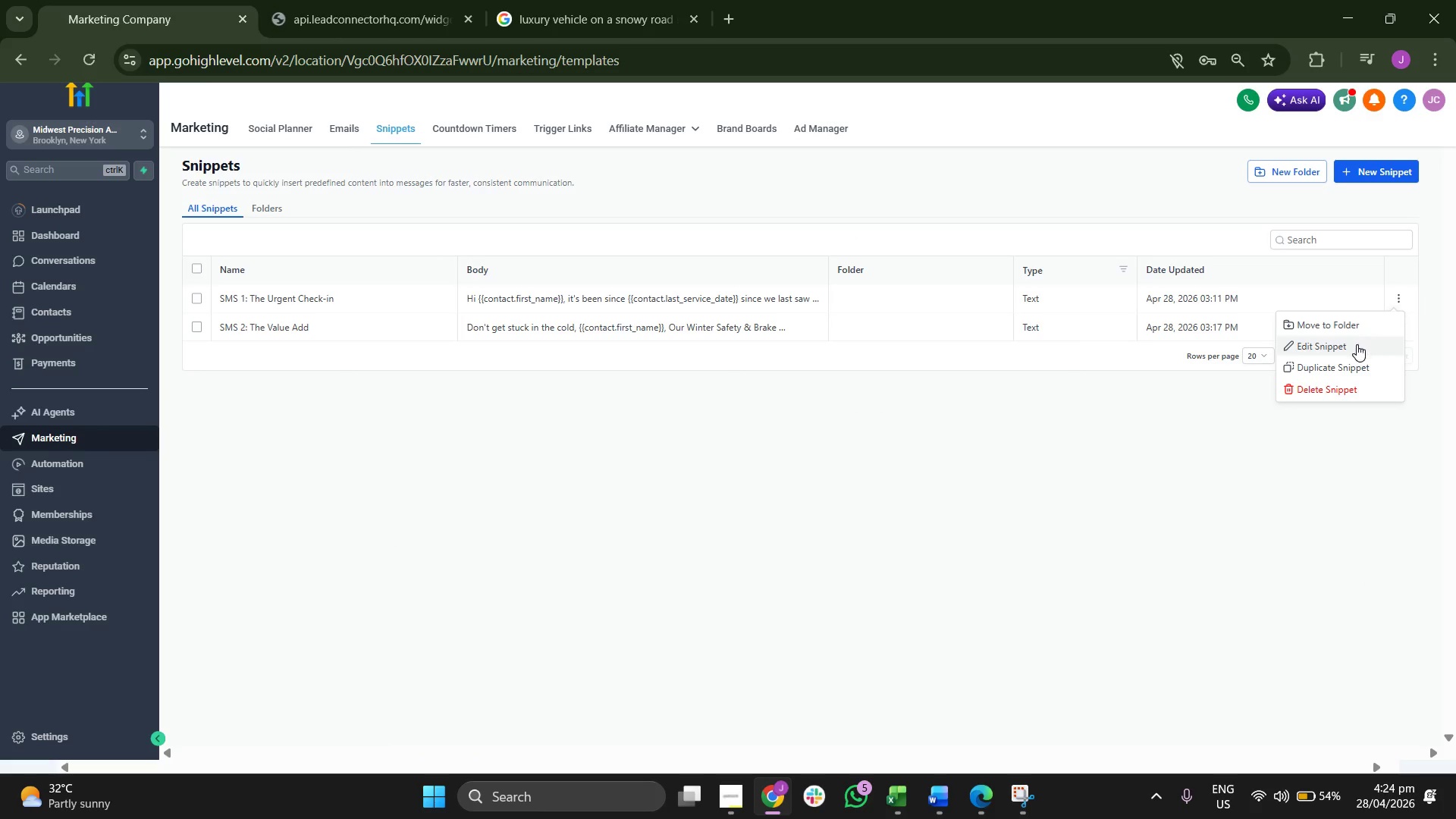 
left_click([1356, 344])
 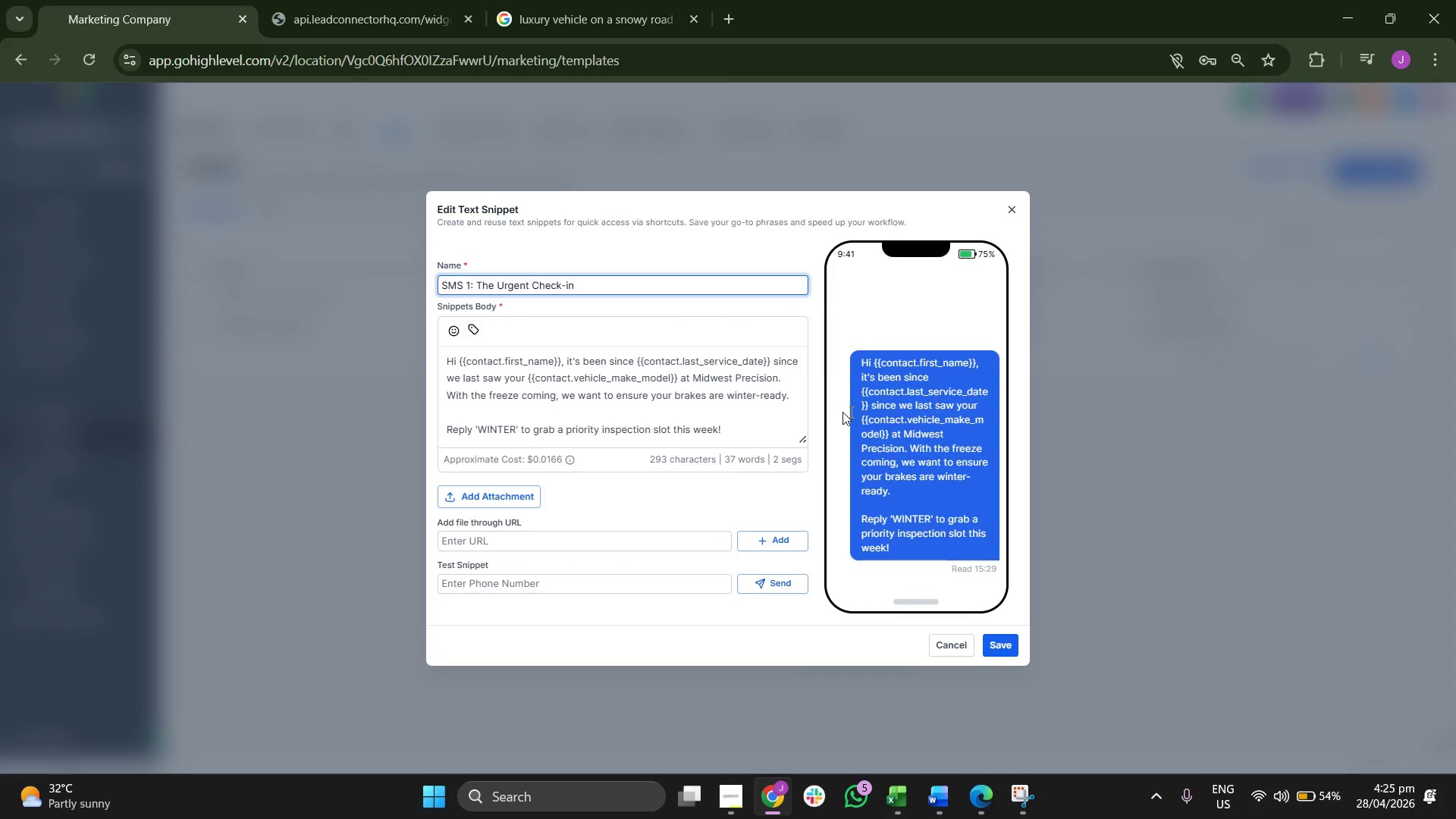 
scroll: coordinate [699, 387], scroll_direction: none, amount: 0.0
 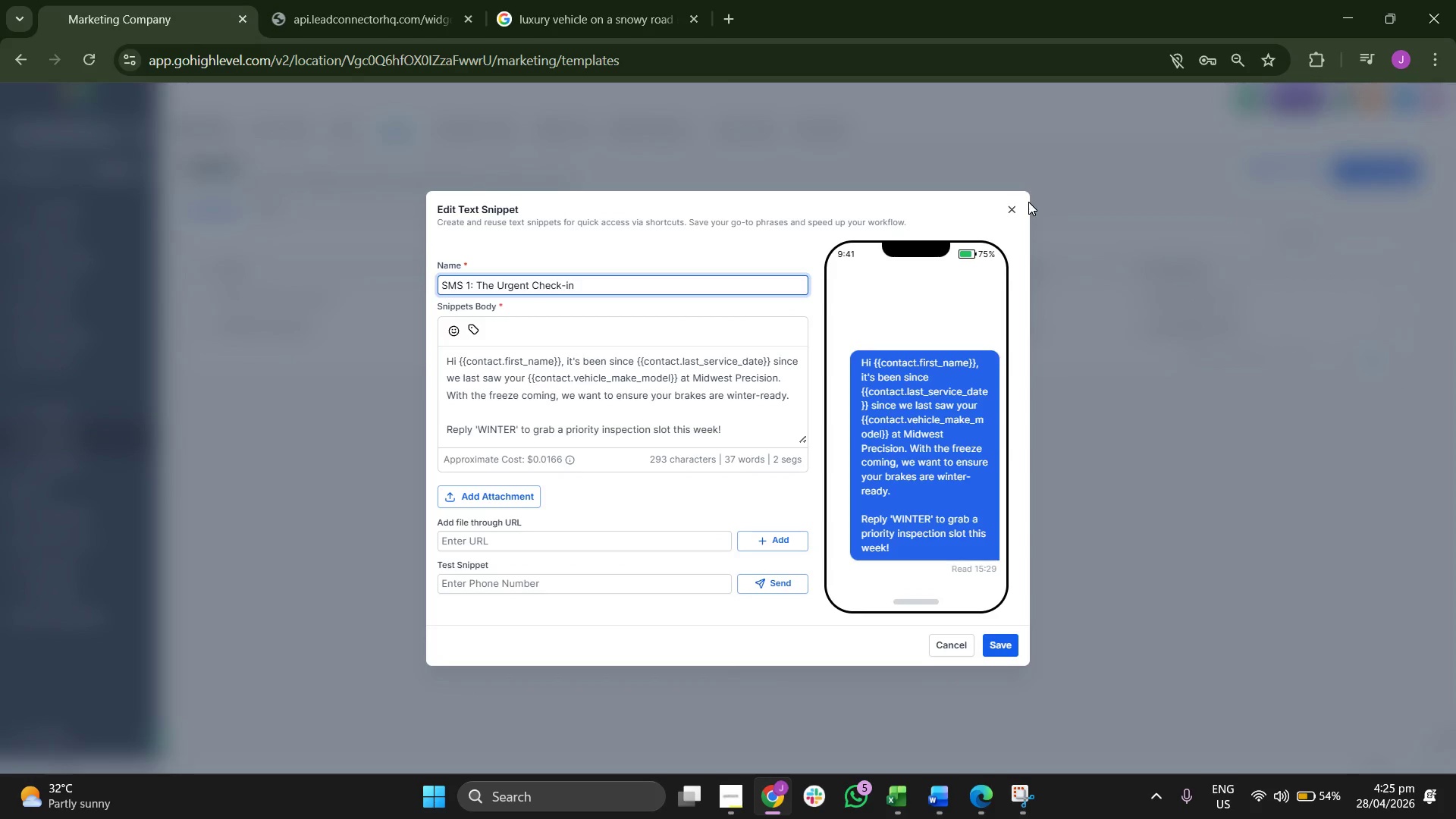 
left_click([1010, 208])
 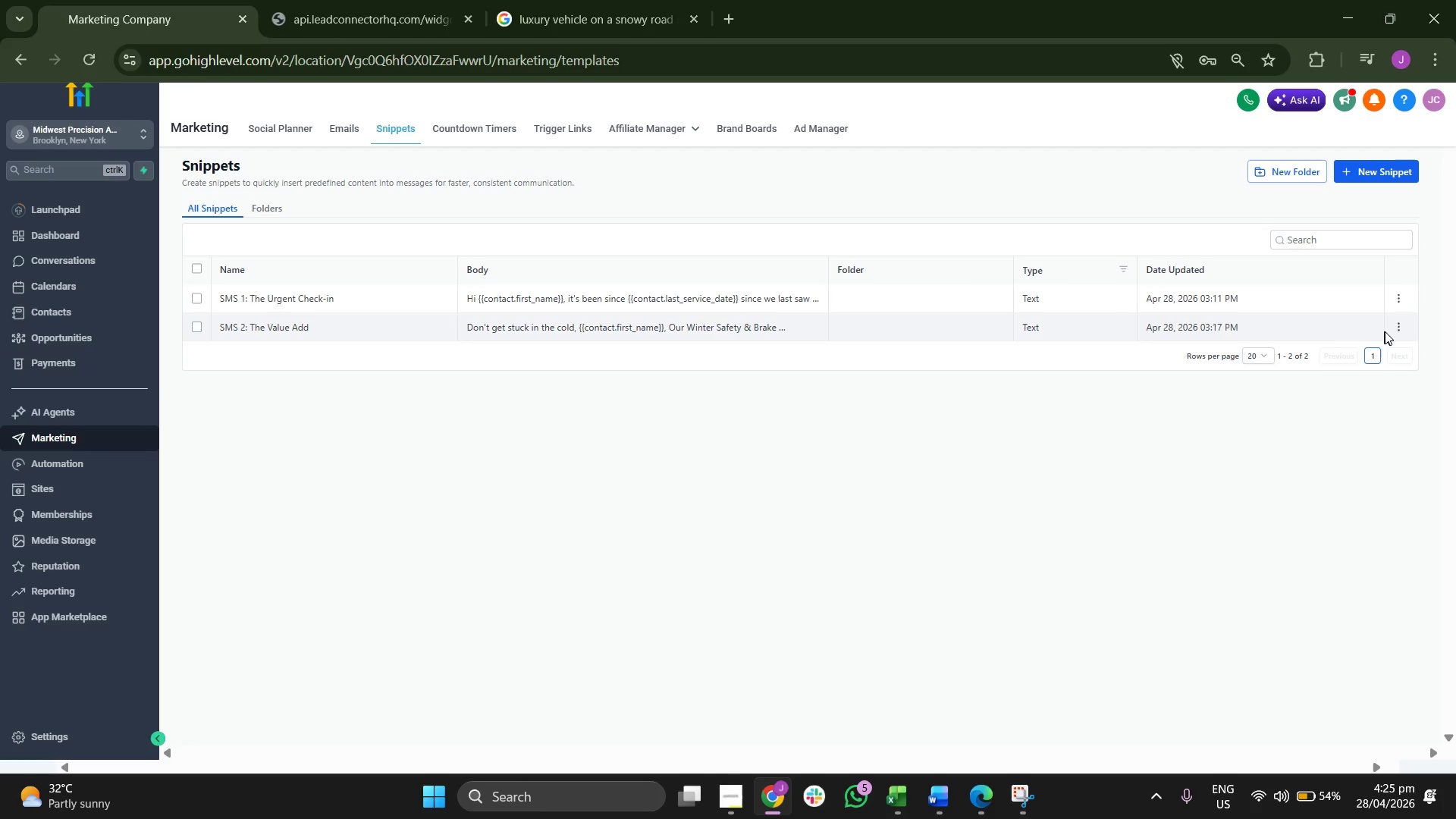 
left_click([1393, 330])
 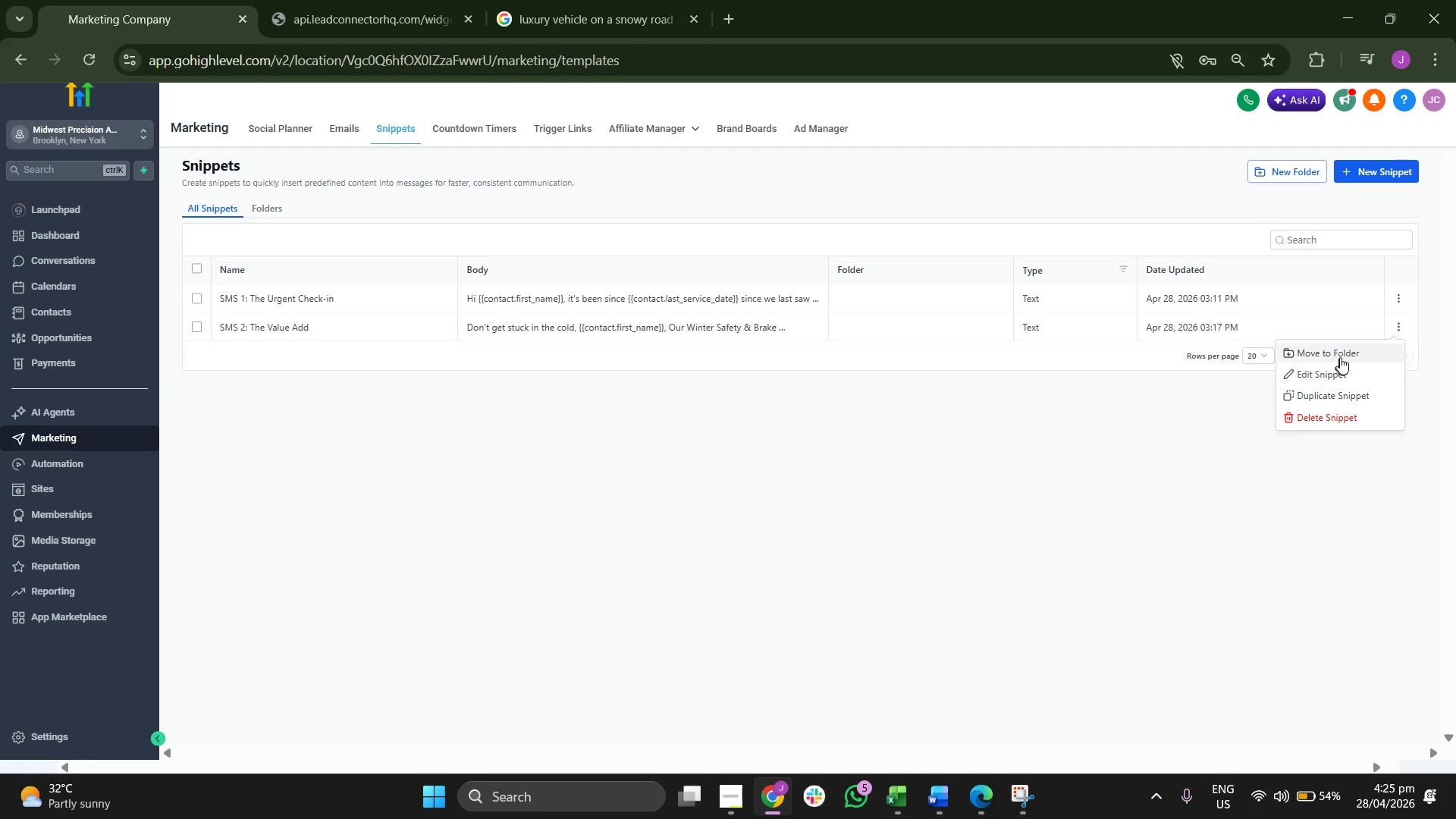 
left_click([1340, 375])
 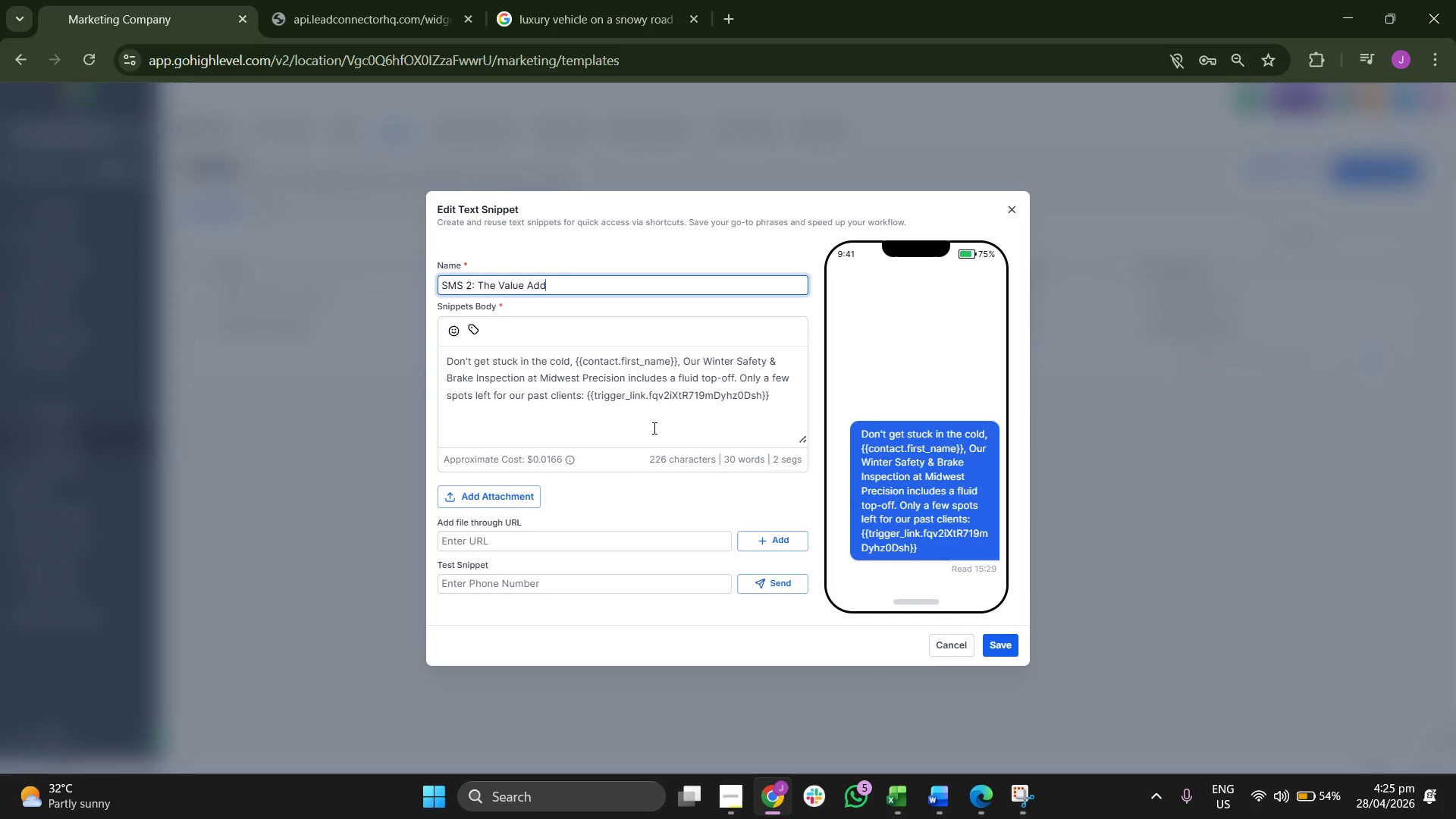 
double_click([666, 394])
 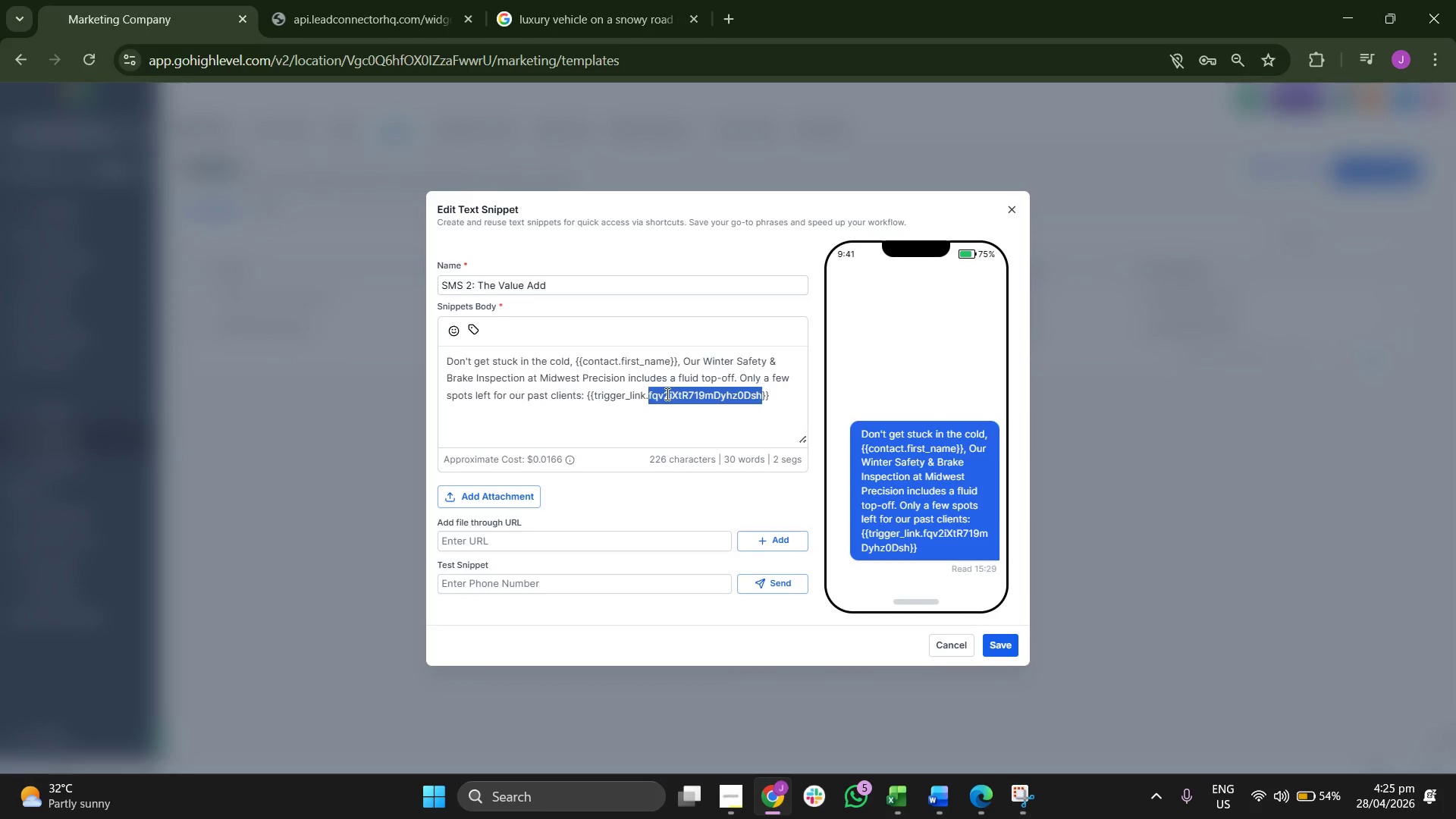 
triple_click([666, 394])
 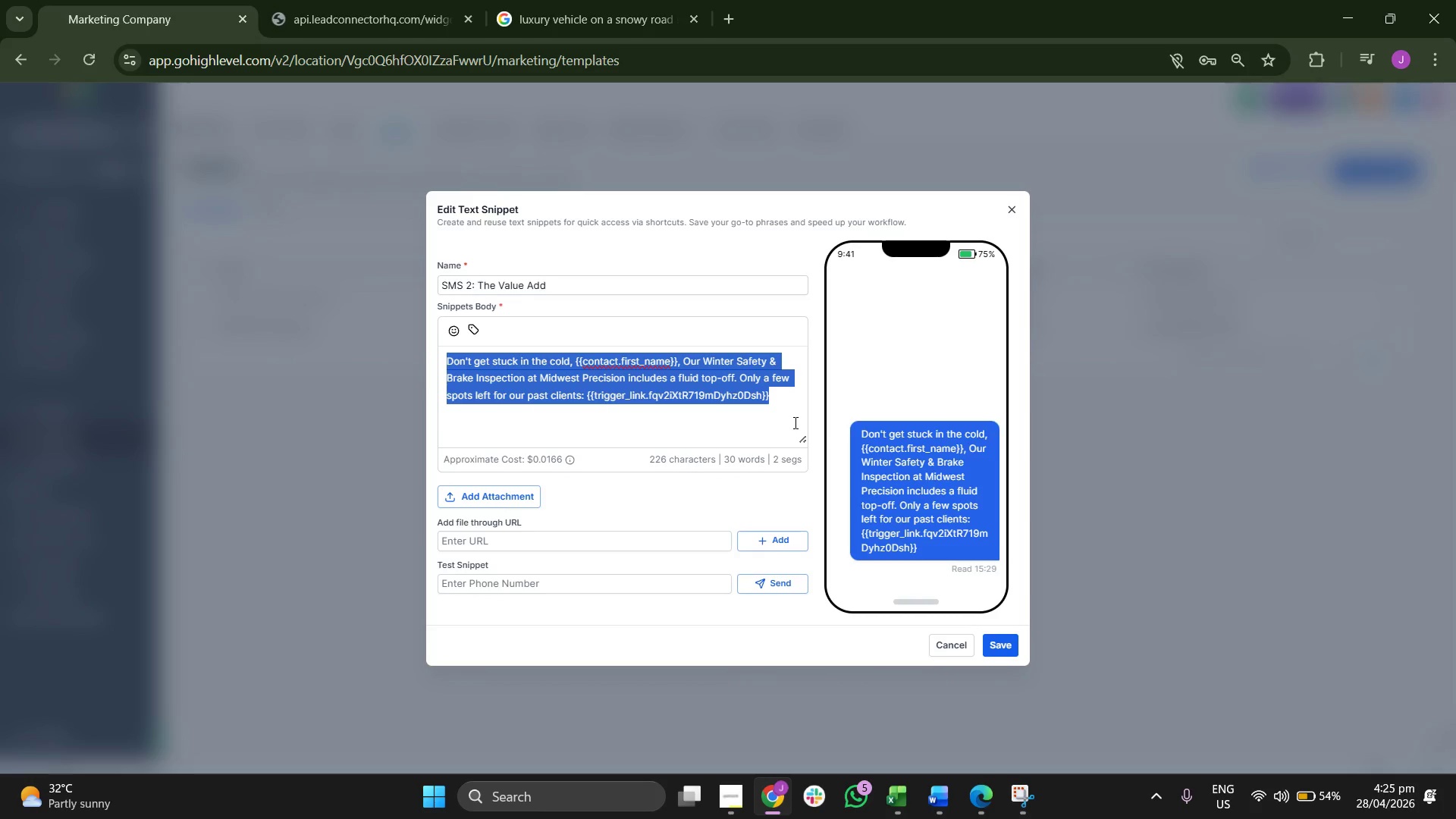 
double_click([759, 395])
 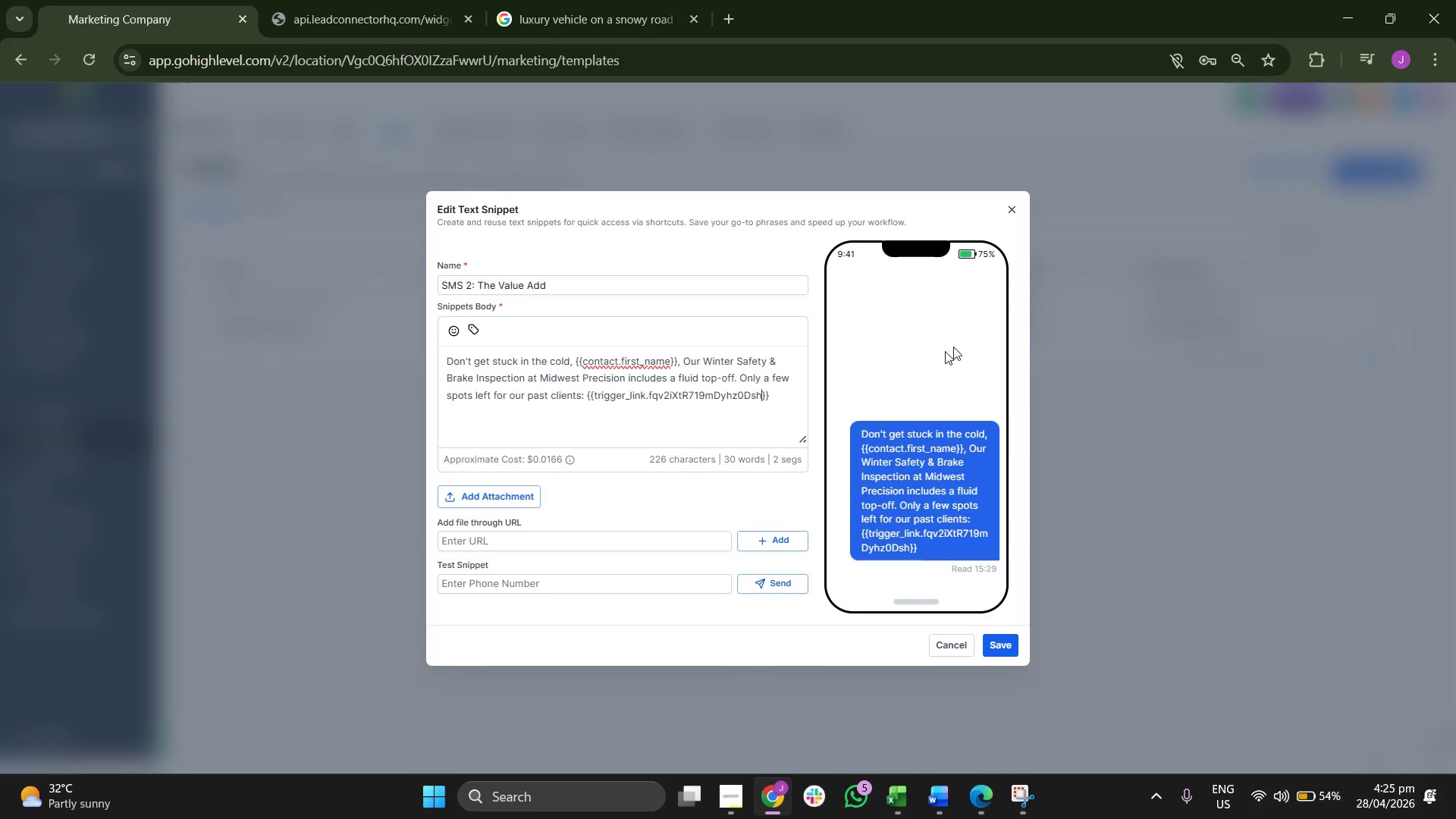 
left_click([1008, 274])
 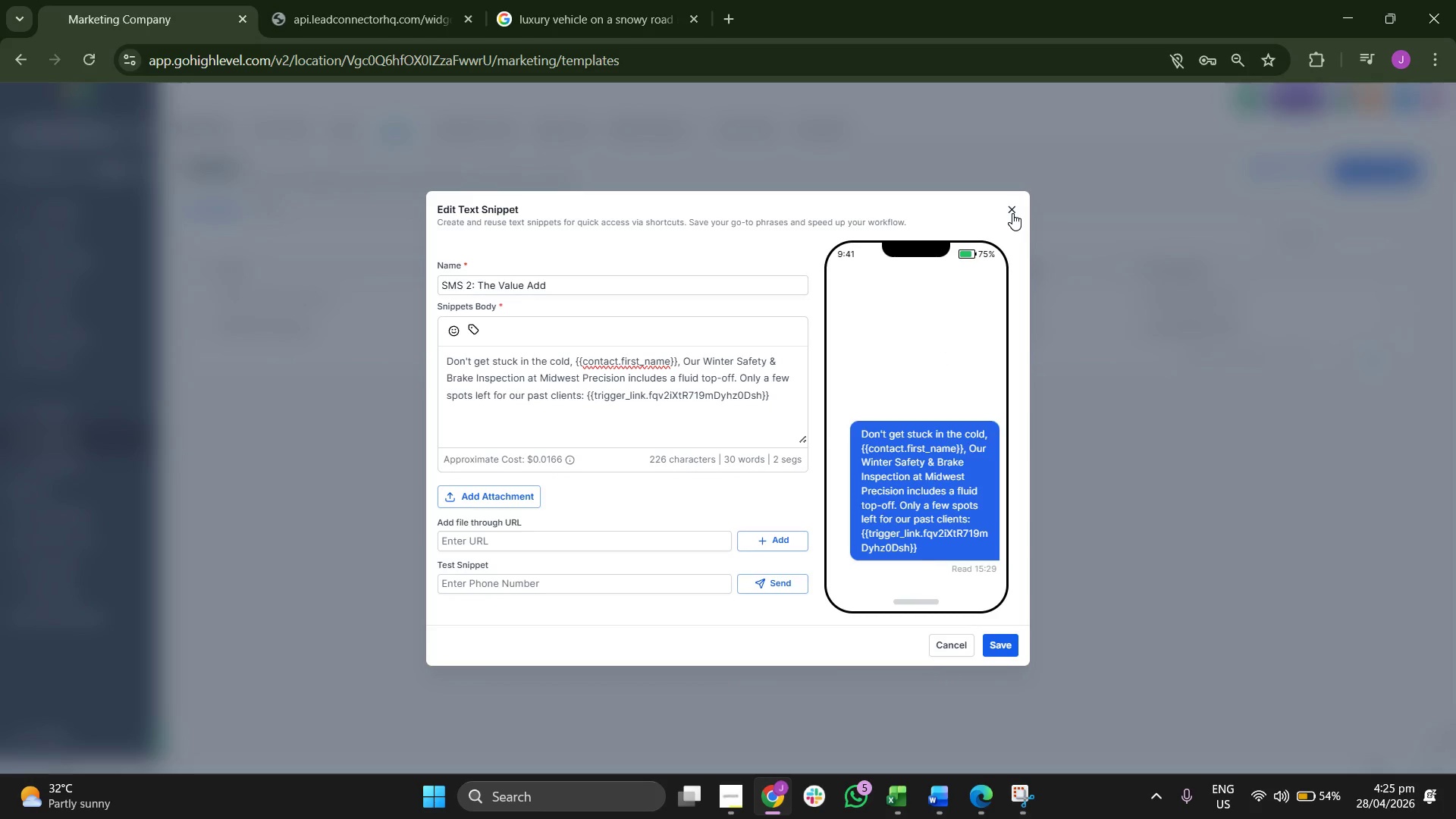 
left_click([1012, 213])
 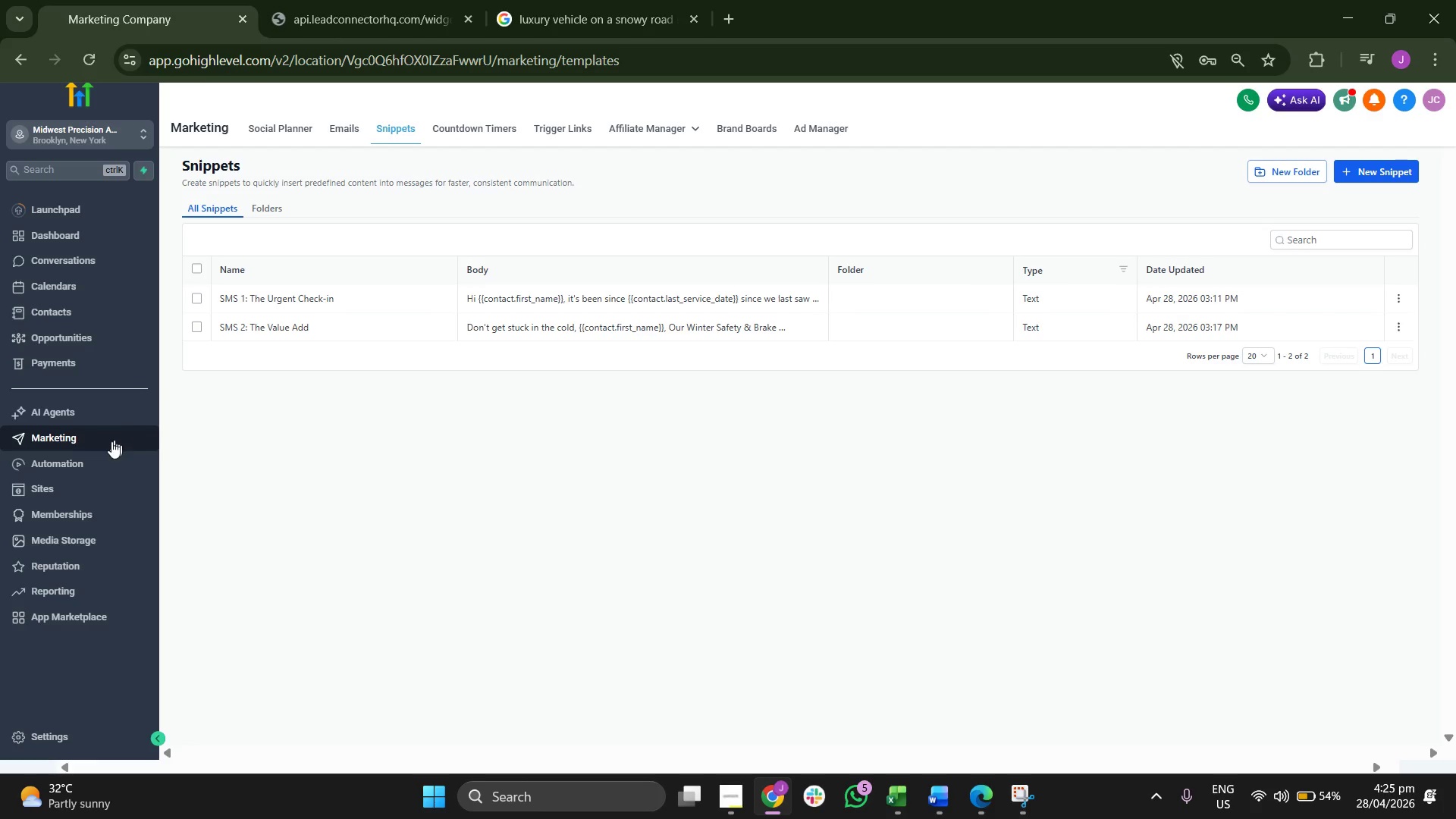 
left_click([92, 460])
 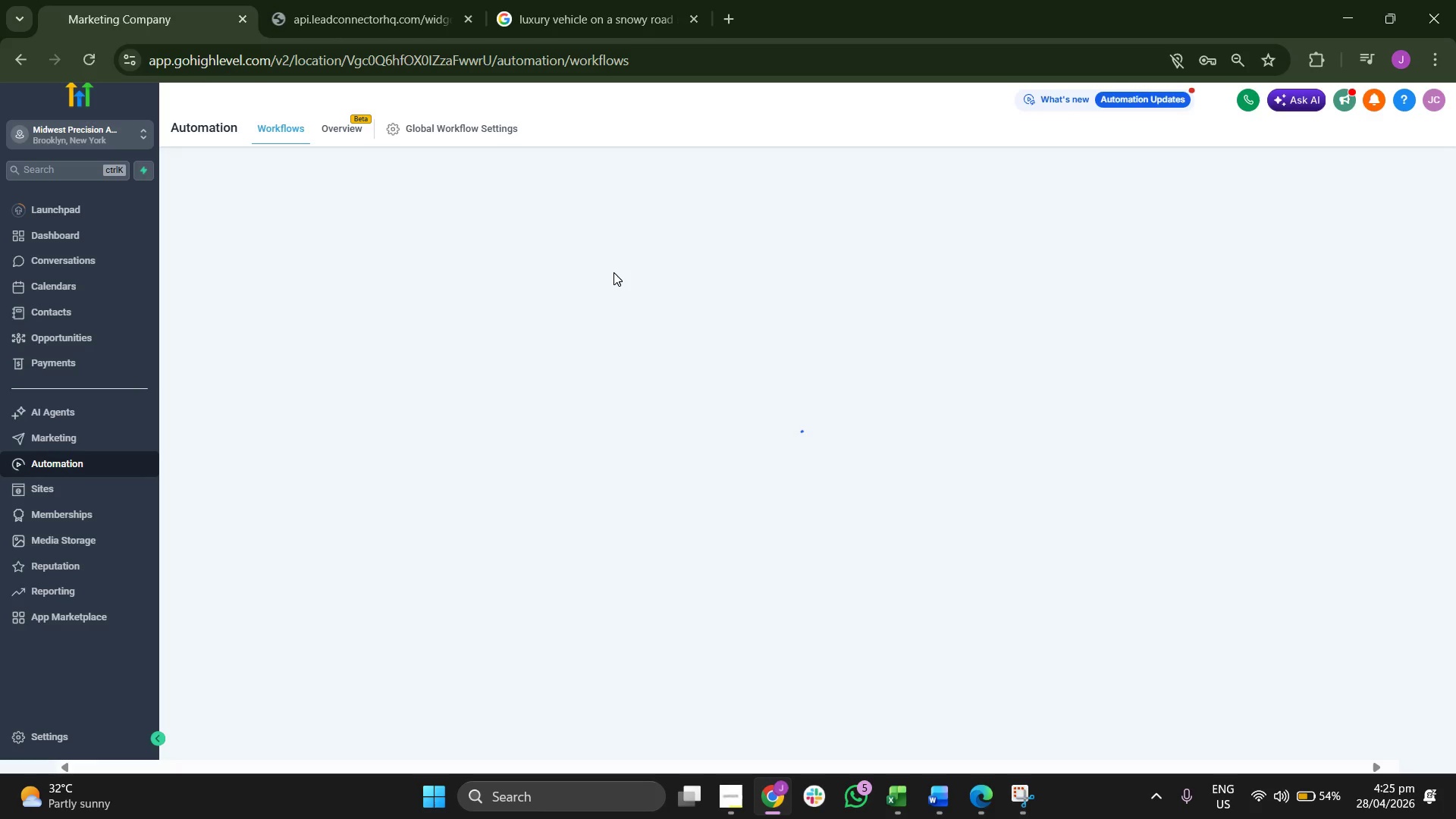 
wait(8.78)
 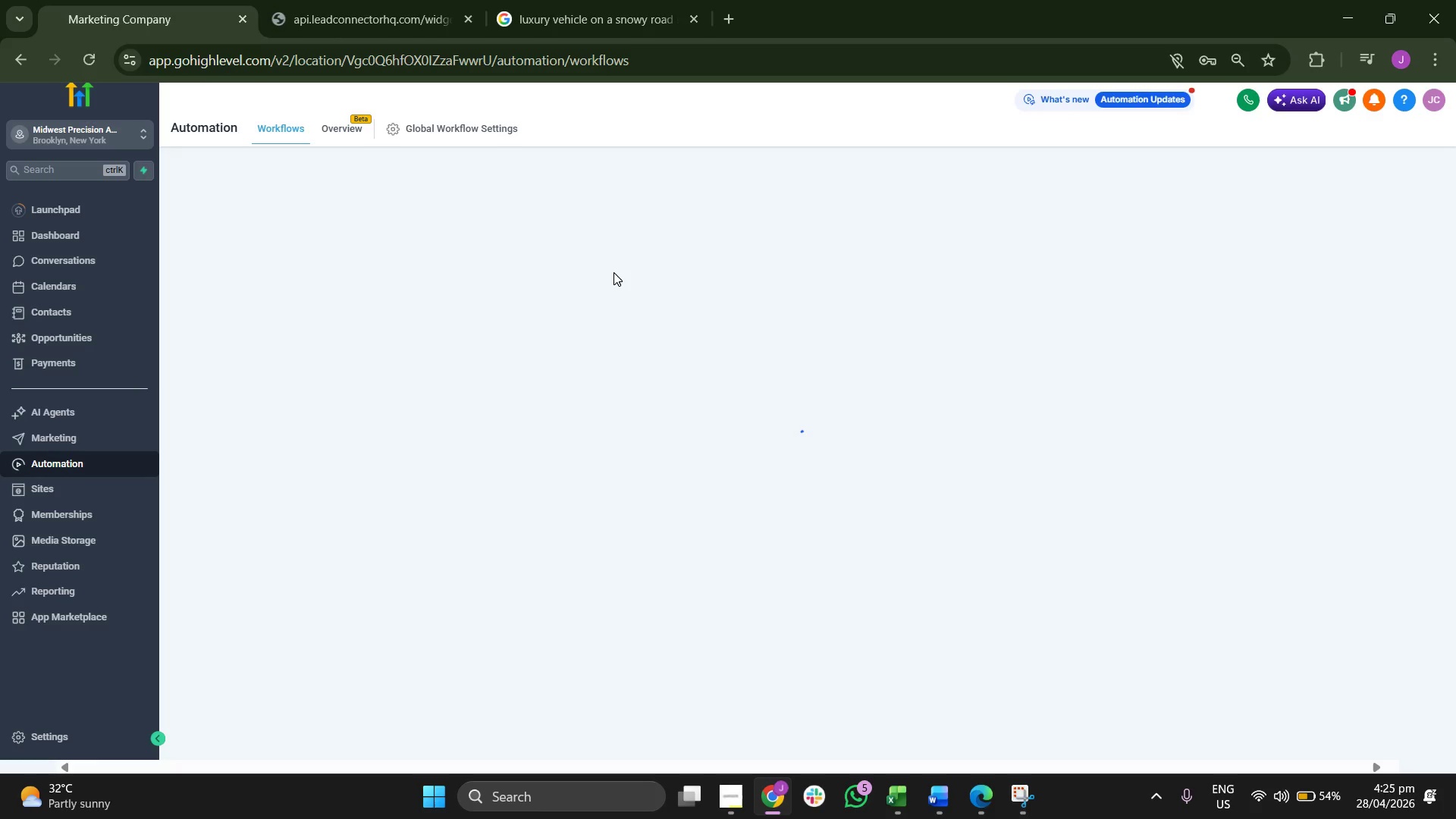 
left_click([629, 36])
 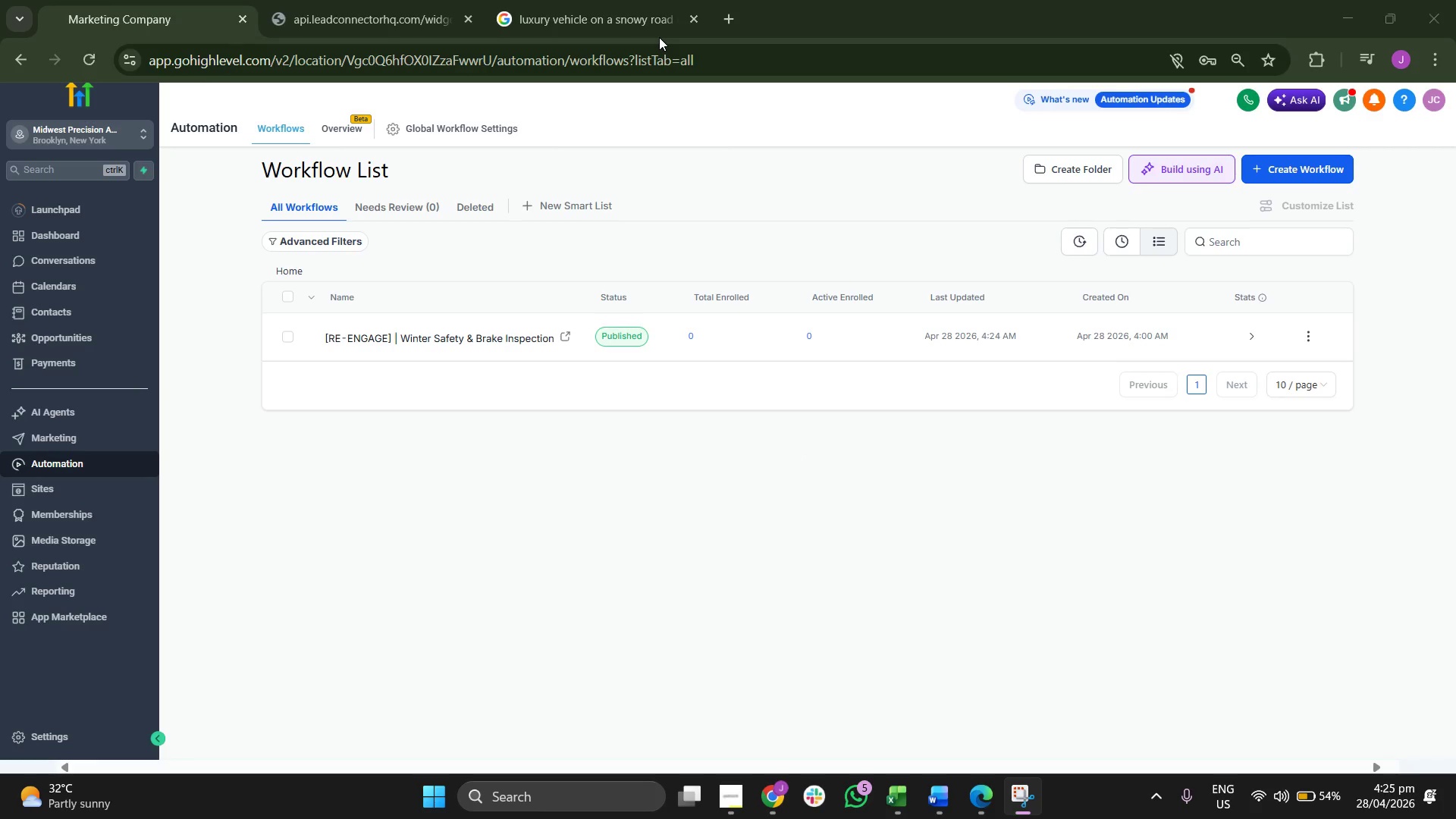 
left_click([659, 37])
 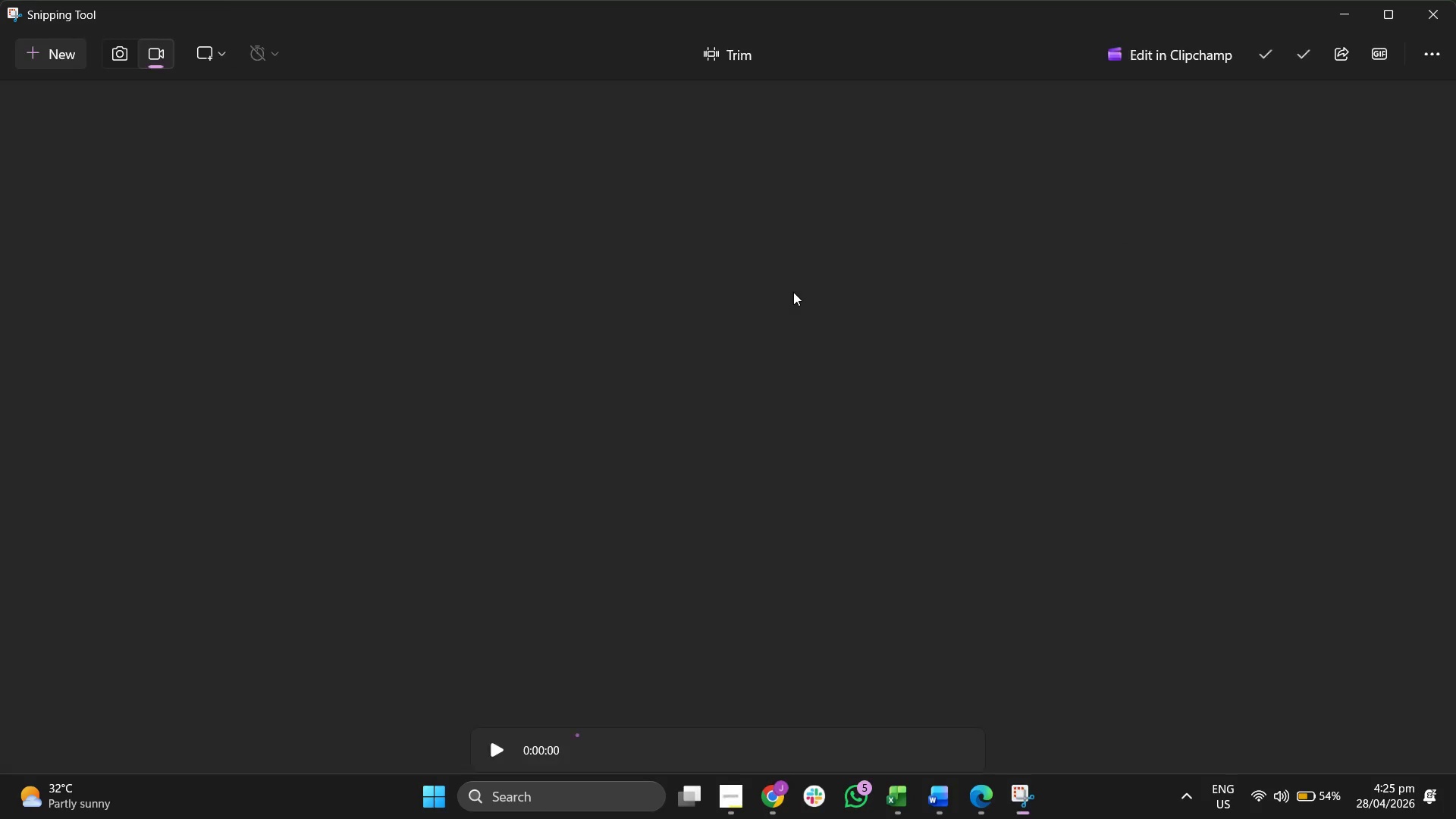 
left_click_drag(start_coordinate=[243, 23], to_coordinate=[360, 134])
 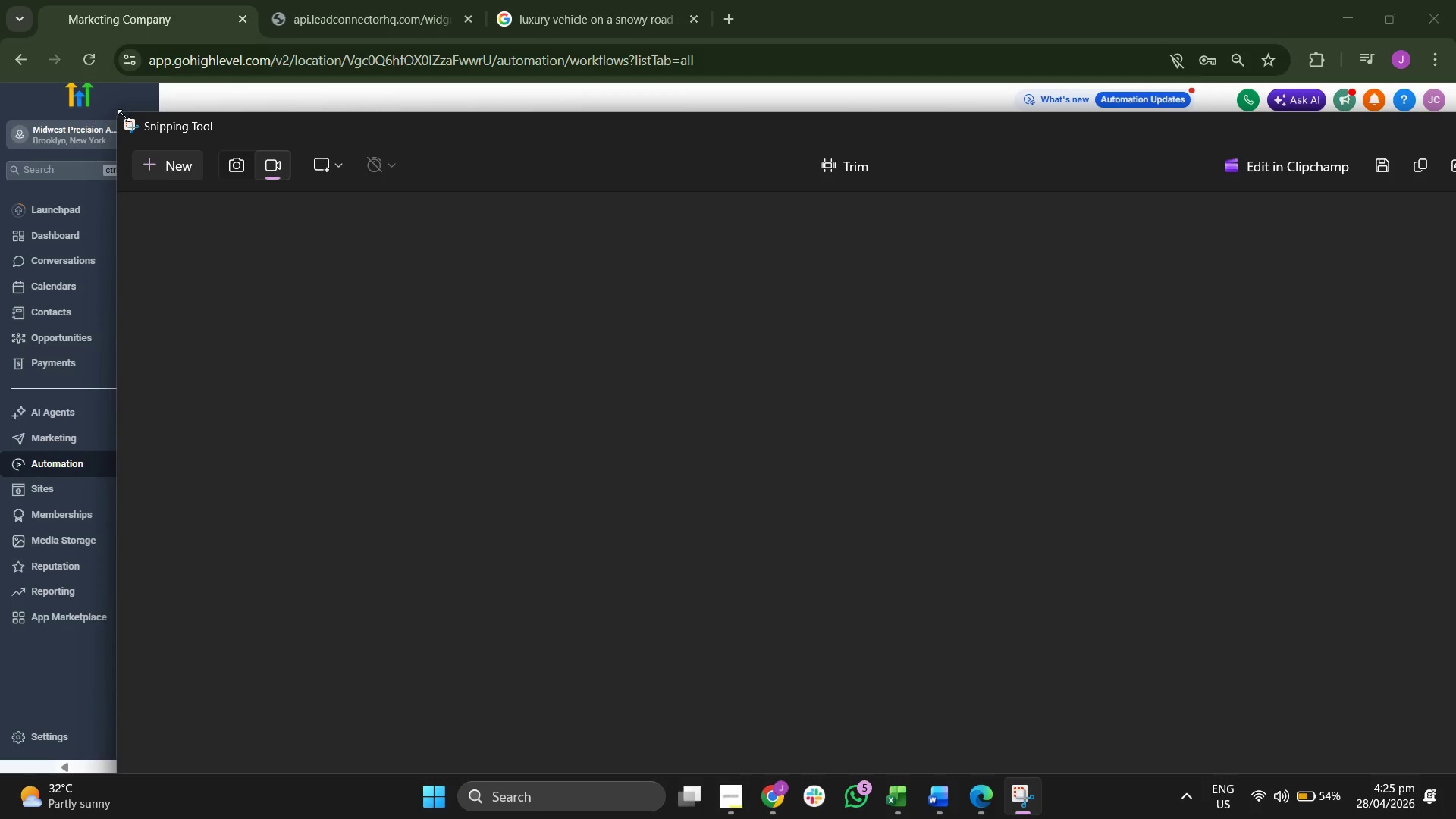 
left_click_drag(start_coordinate=[120, 114], to_coordinate=[730, 418])
 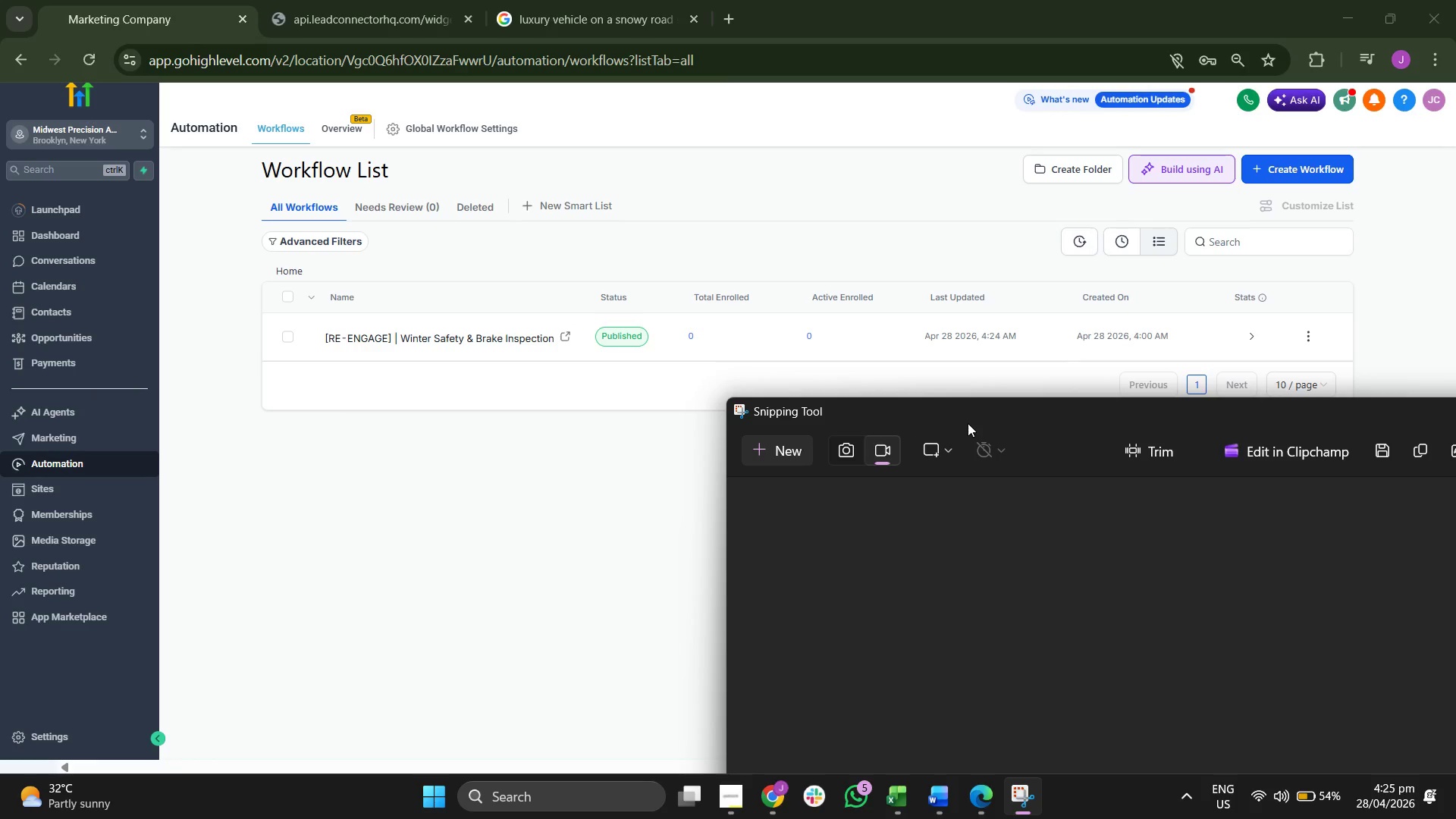 
left_click_drag(start_coordinate=[968, 423], to_coordinate=[510, 174])
 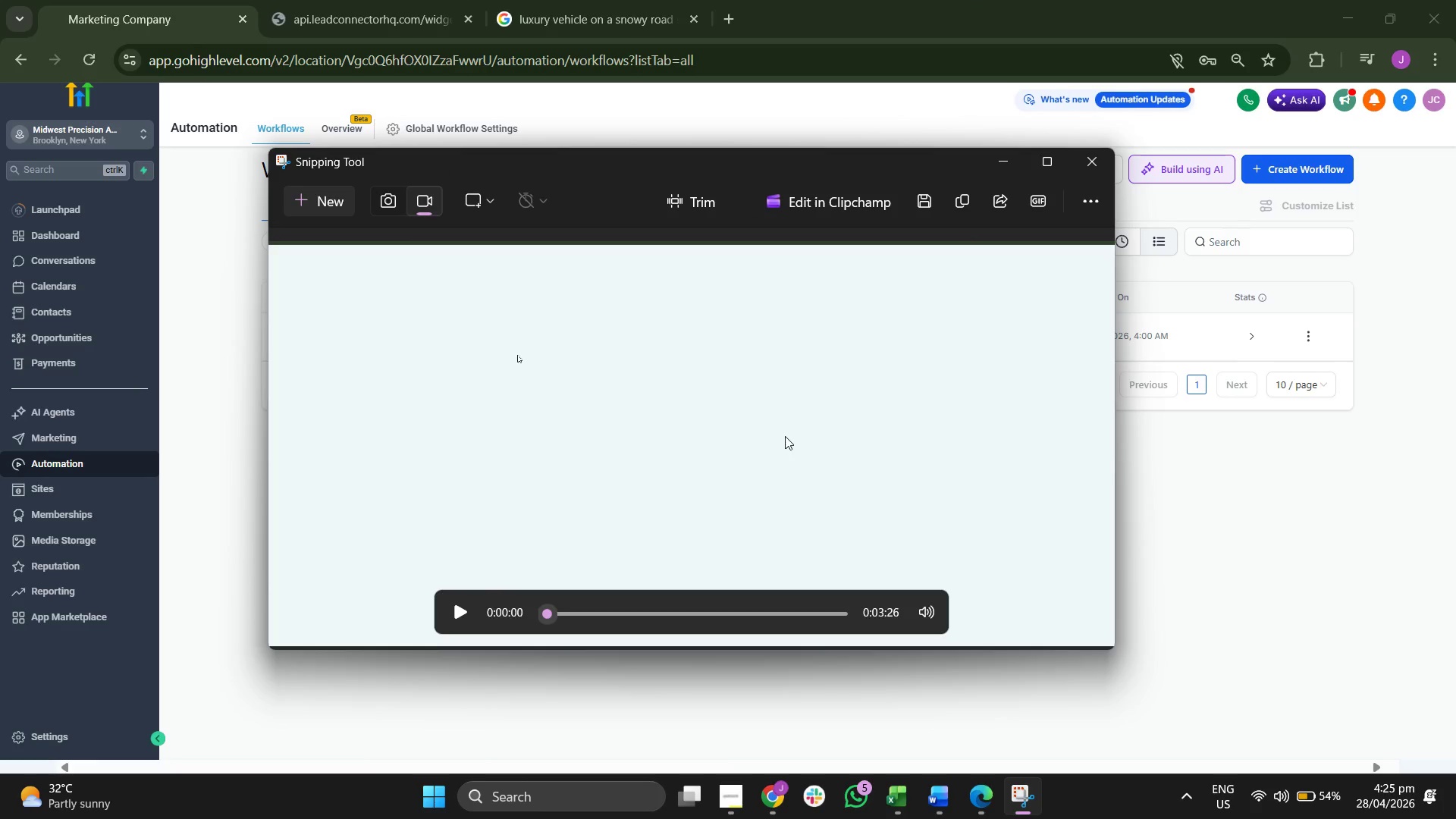 
scroll: coordinate [785, 436], scroll_direction: up, amount: 2.0
 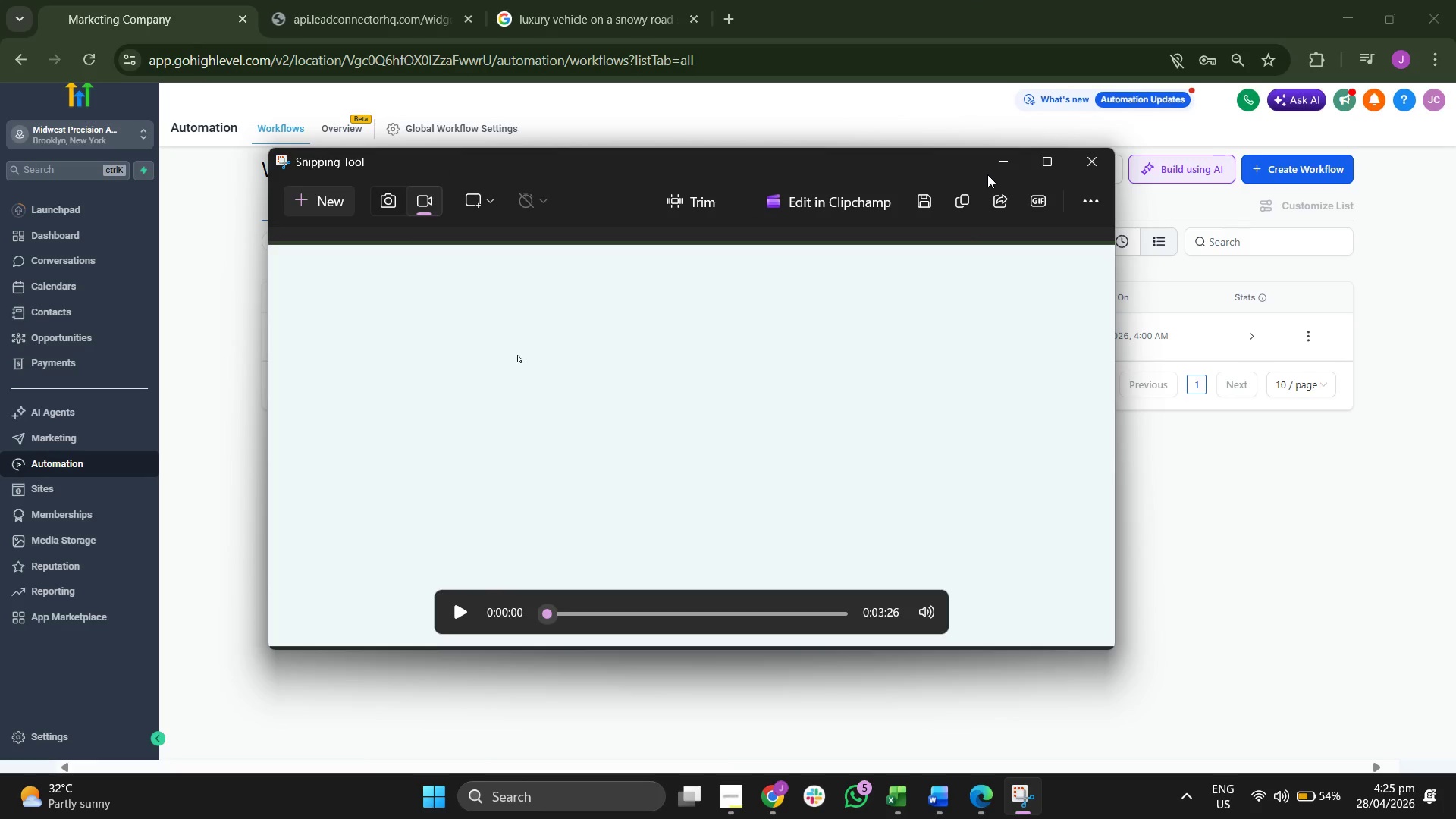 
left_click([1003, 169])
 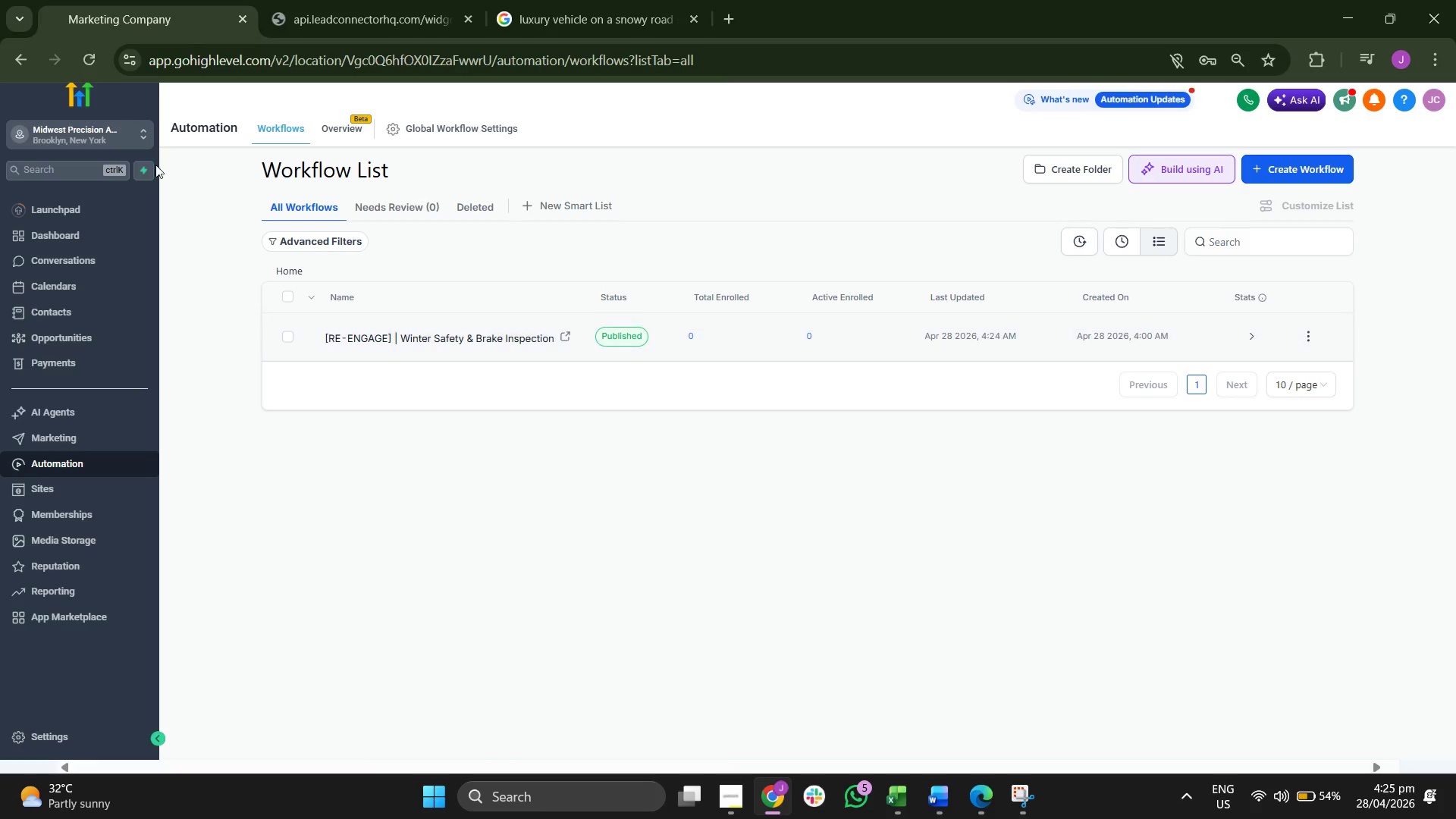 
left_click([100, 141])
 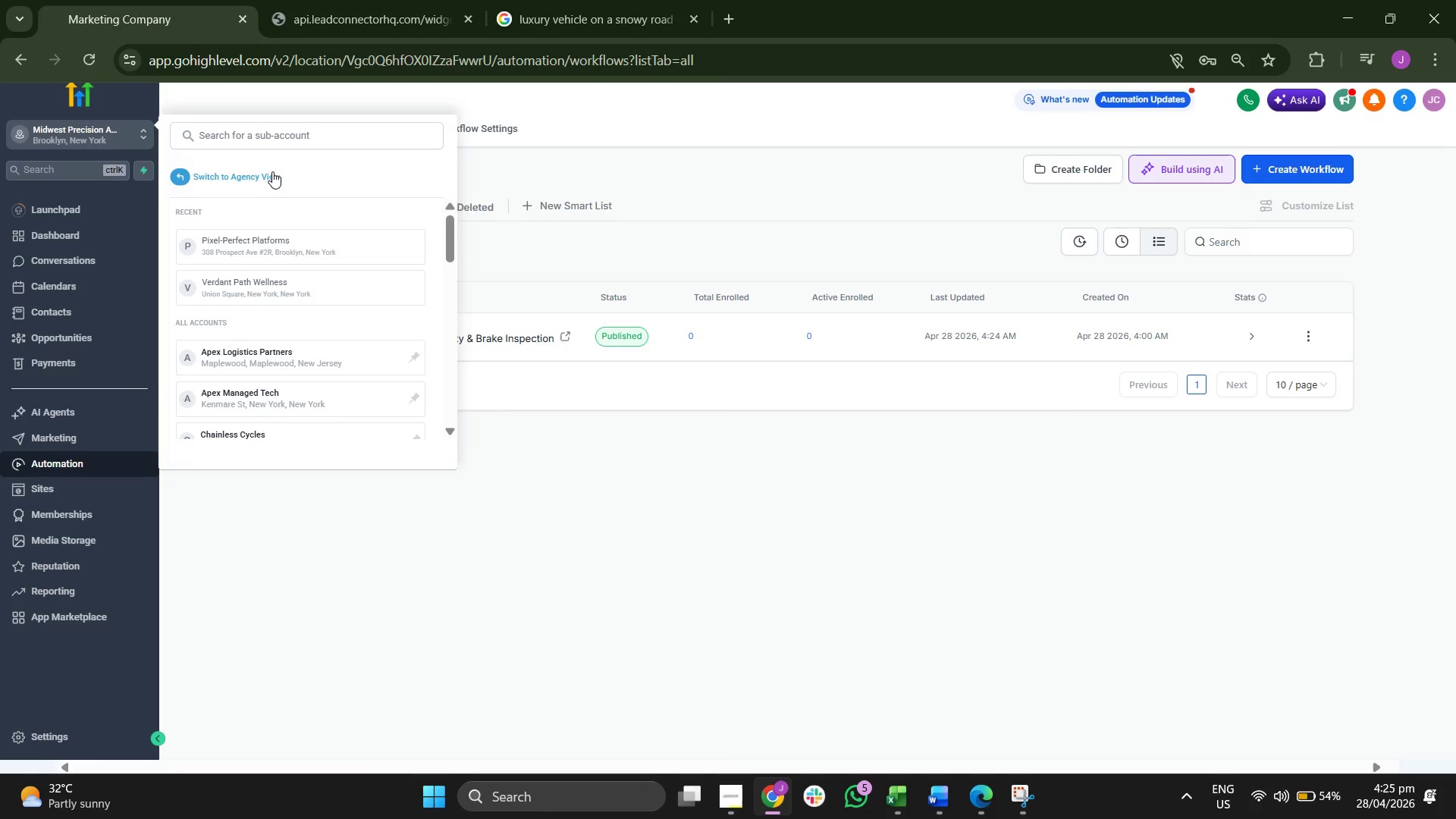 
left_click([258, 177])
 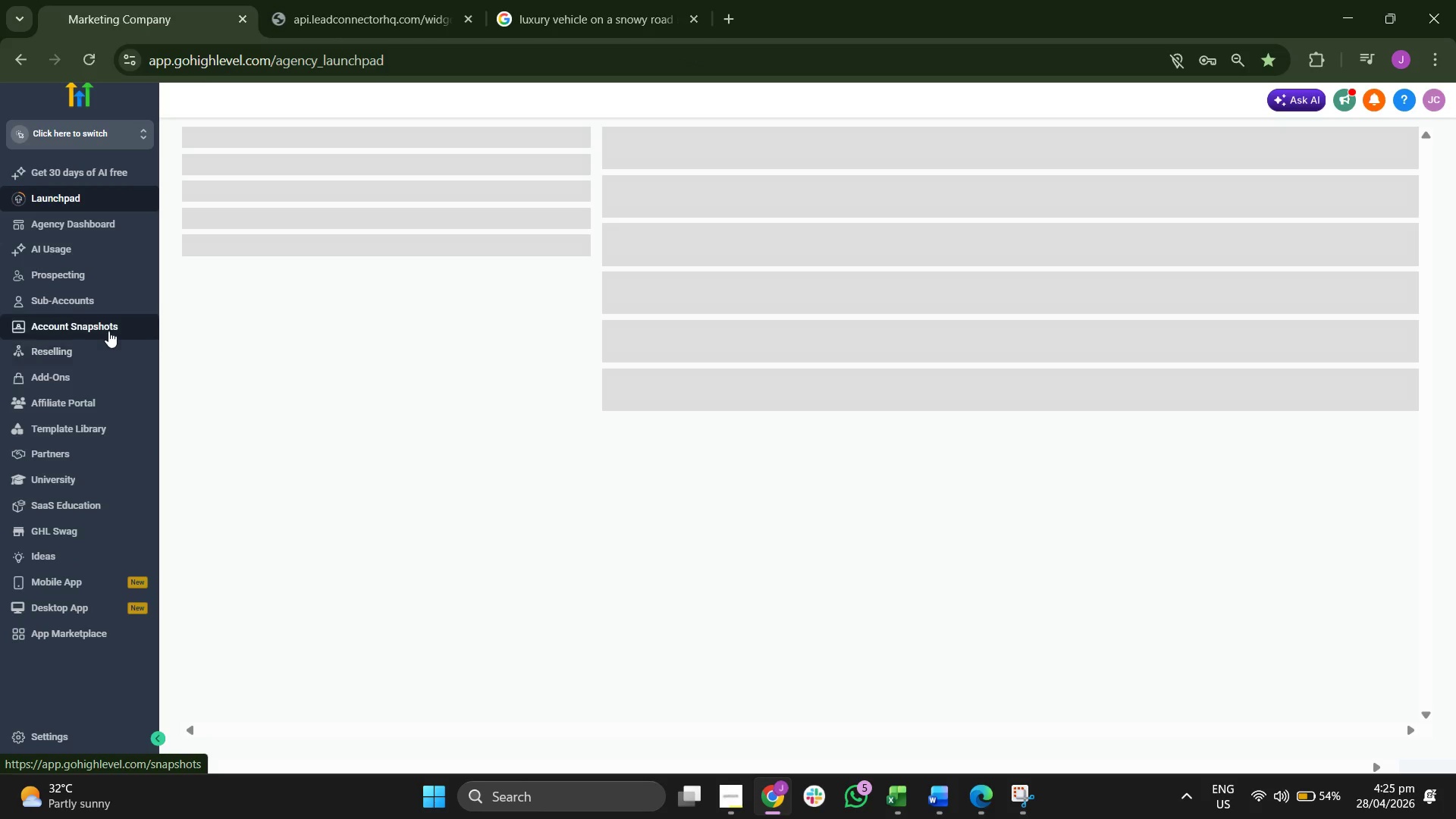 
wait(5.02)
 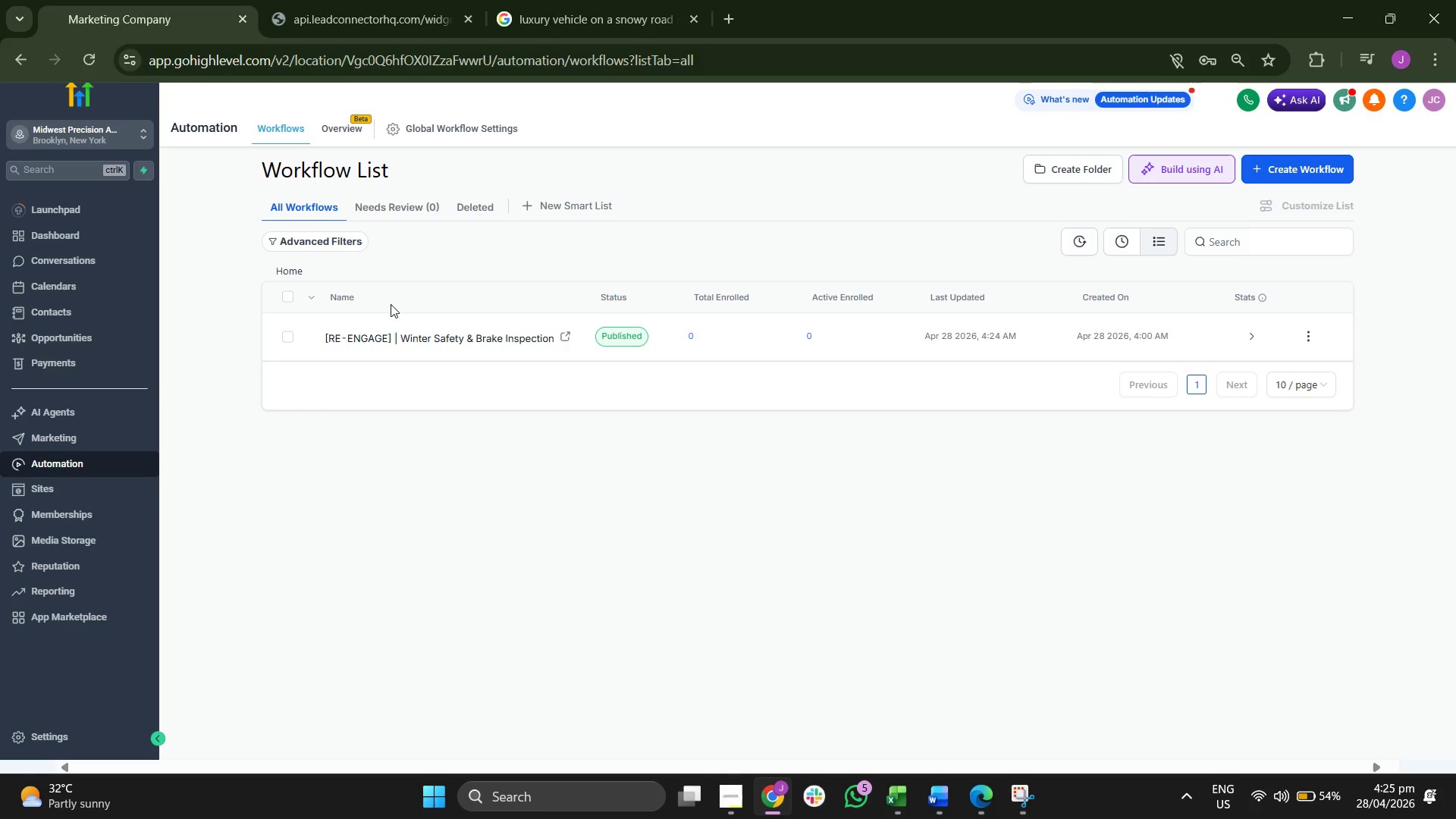 
left_click([108, 330])
 